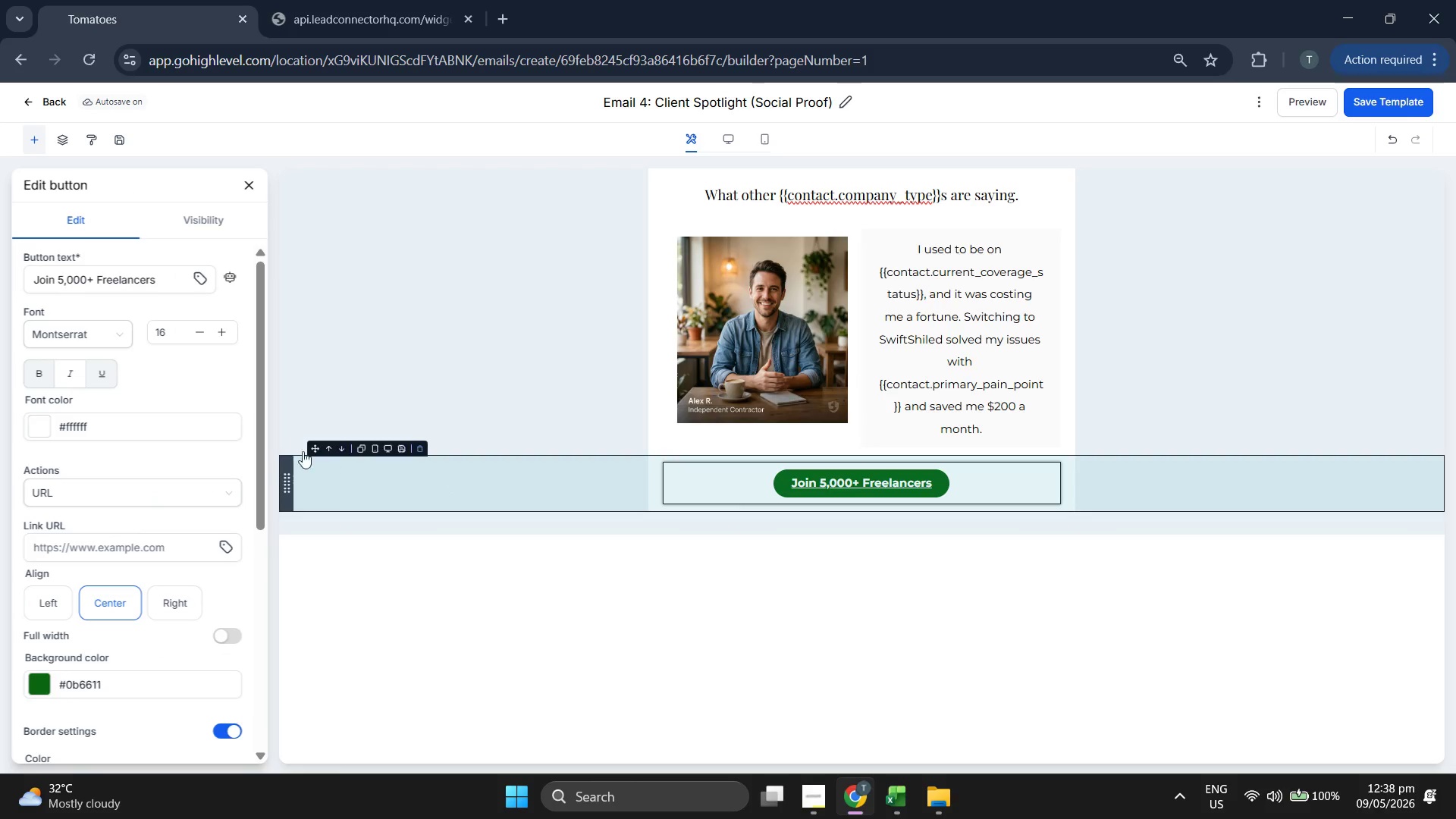 
scroll: coordinate [160, 380], scroll_direction: down, amount: 3.0
 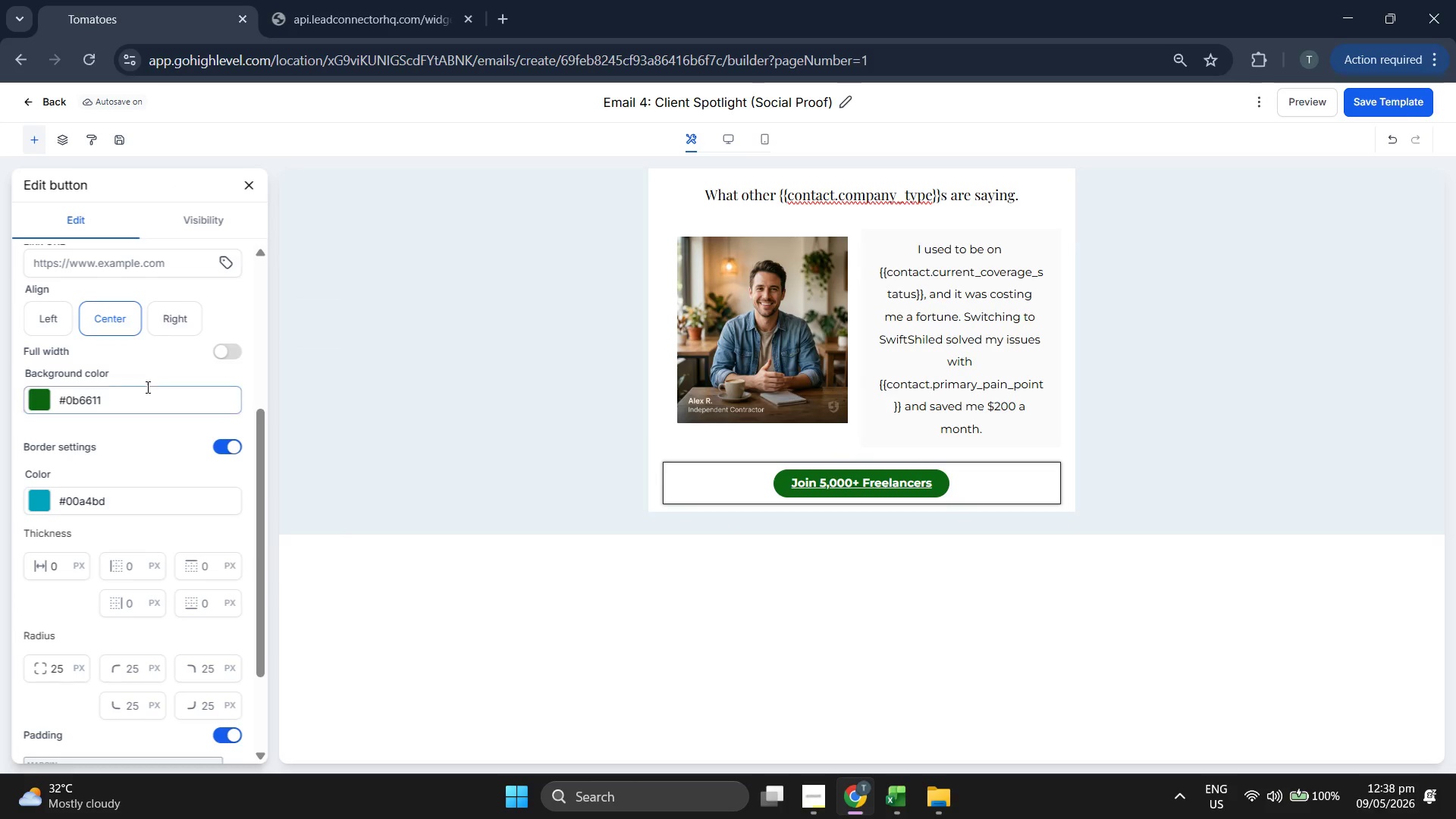 
scroll: coordinate [146, 387], scroll_direction: up, amount: 2.0
 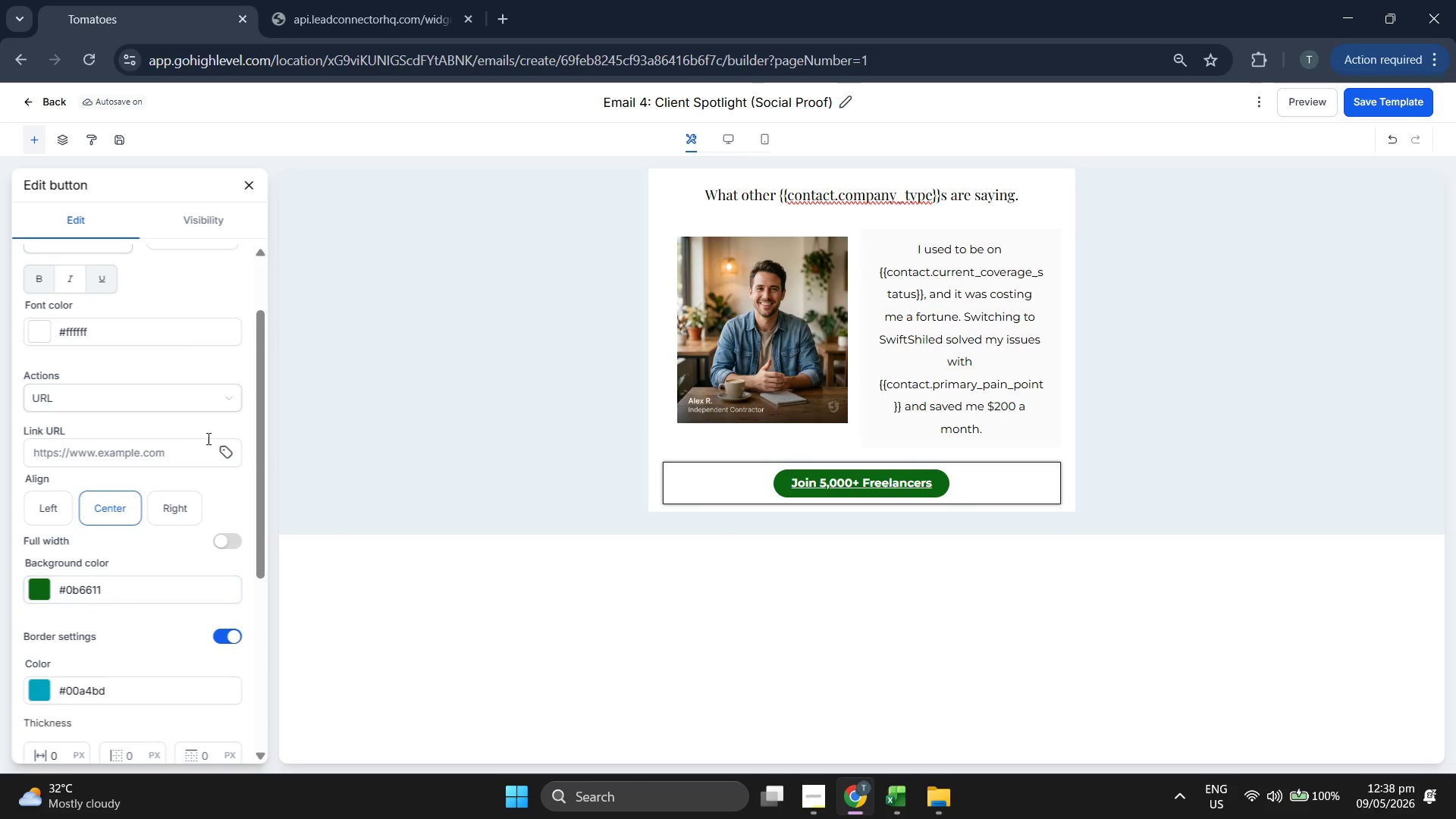 
left_click([227, 455])
 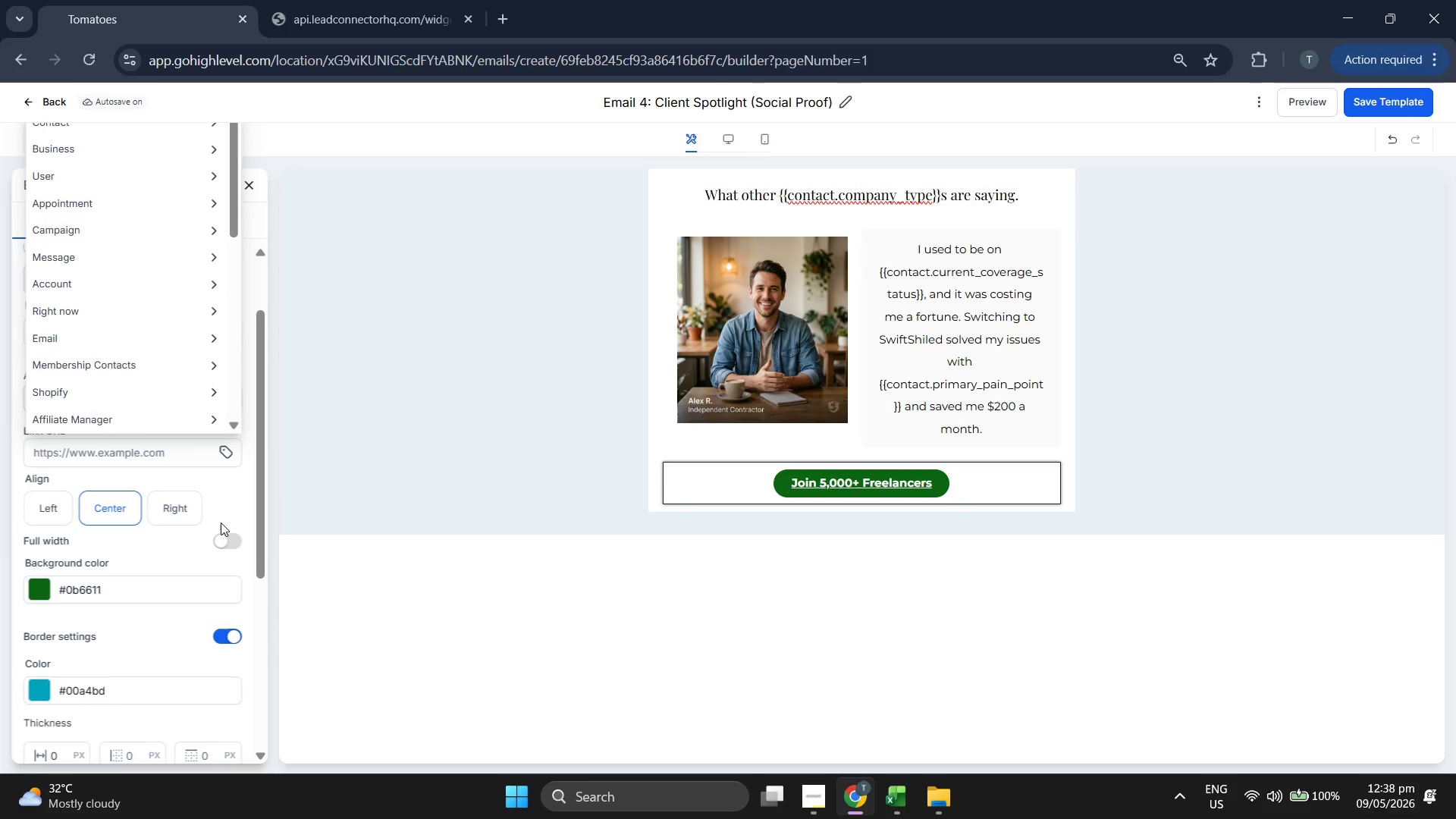 
scroll: coordinate [183, 539], scroll_direction: down, amount: 4.0
 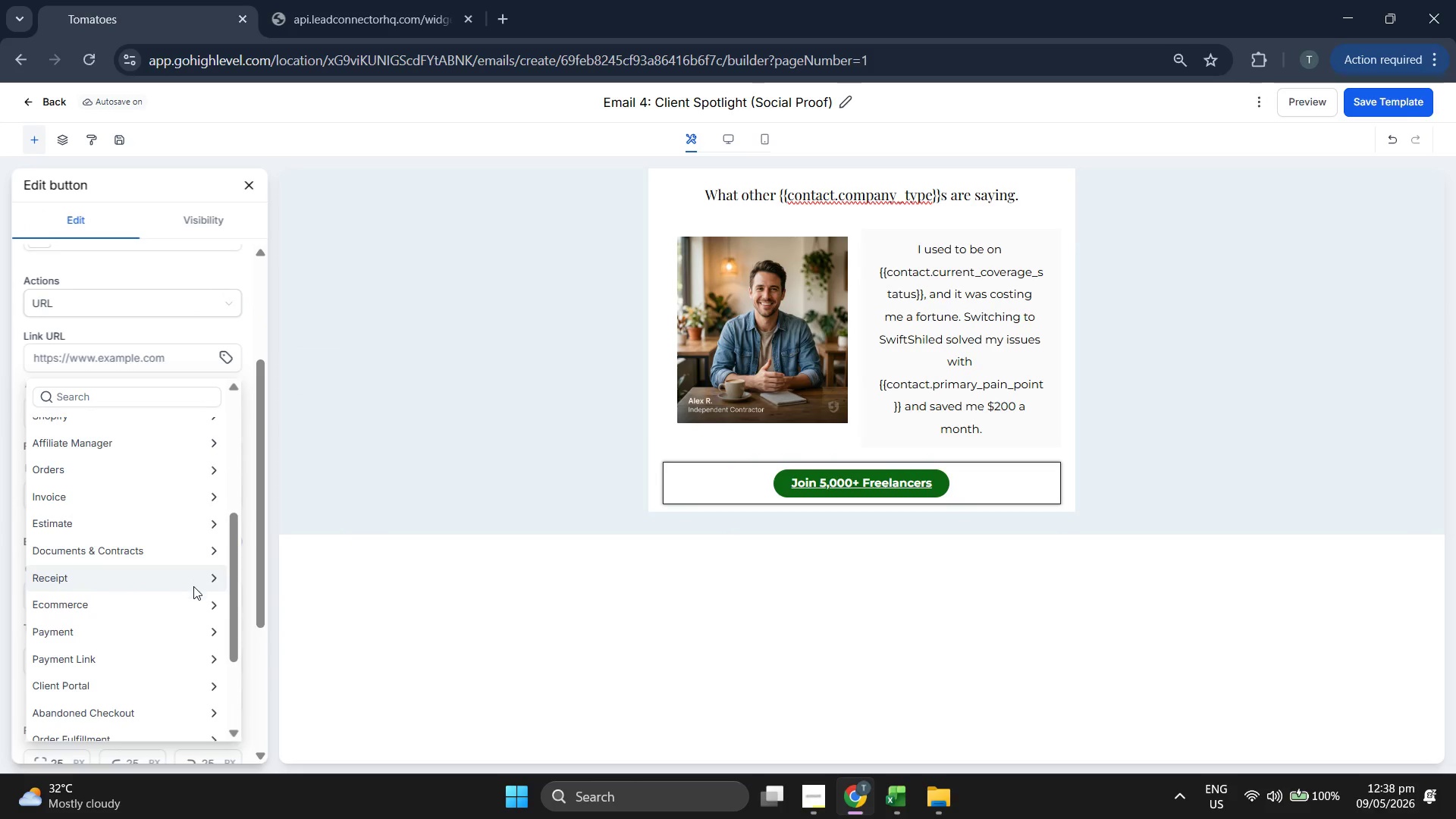 
left_click([144, 713])
 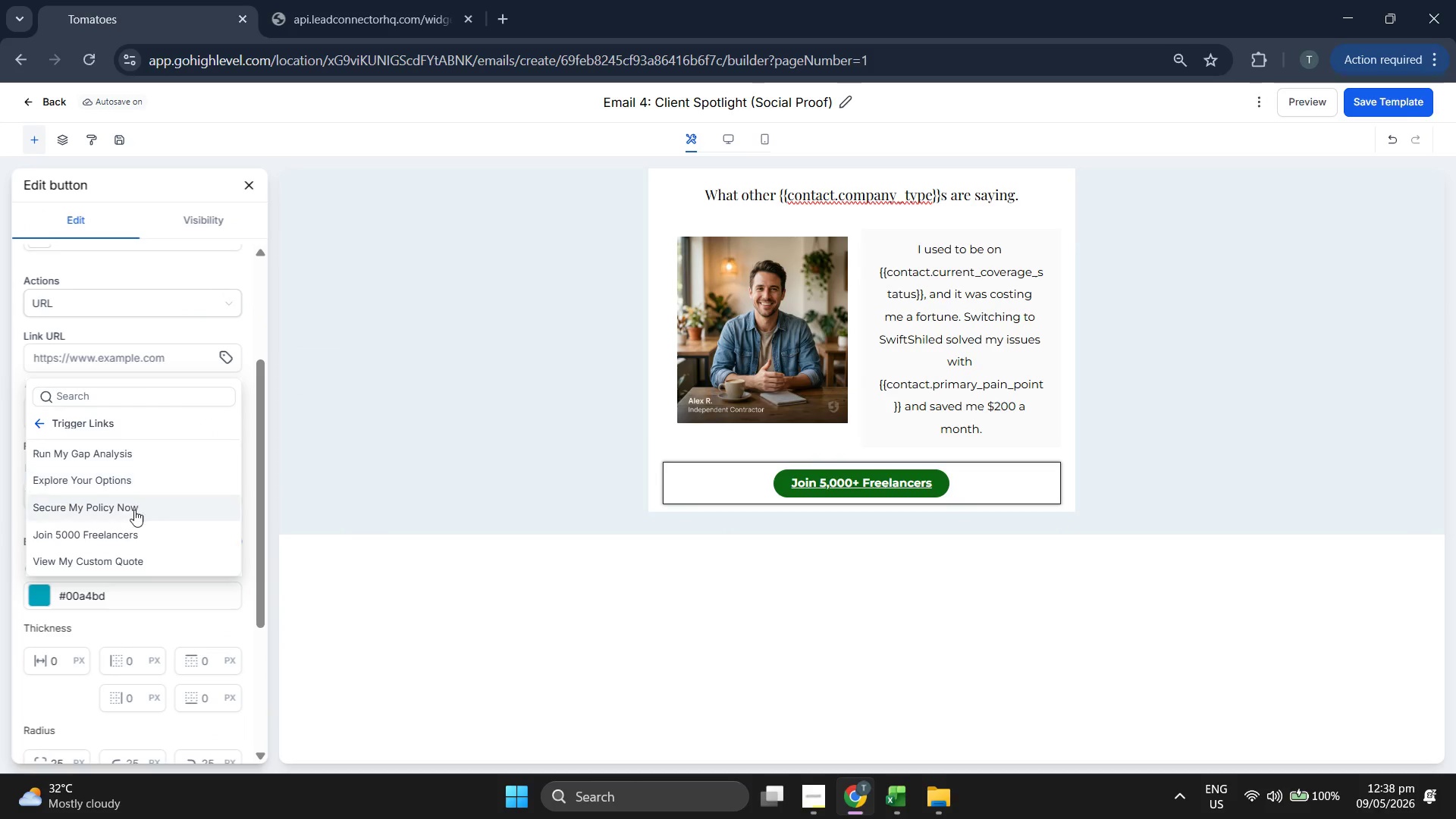 
scroll: coordinate [155, 677], scroll_direction: down, amount: 6.0
 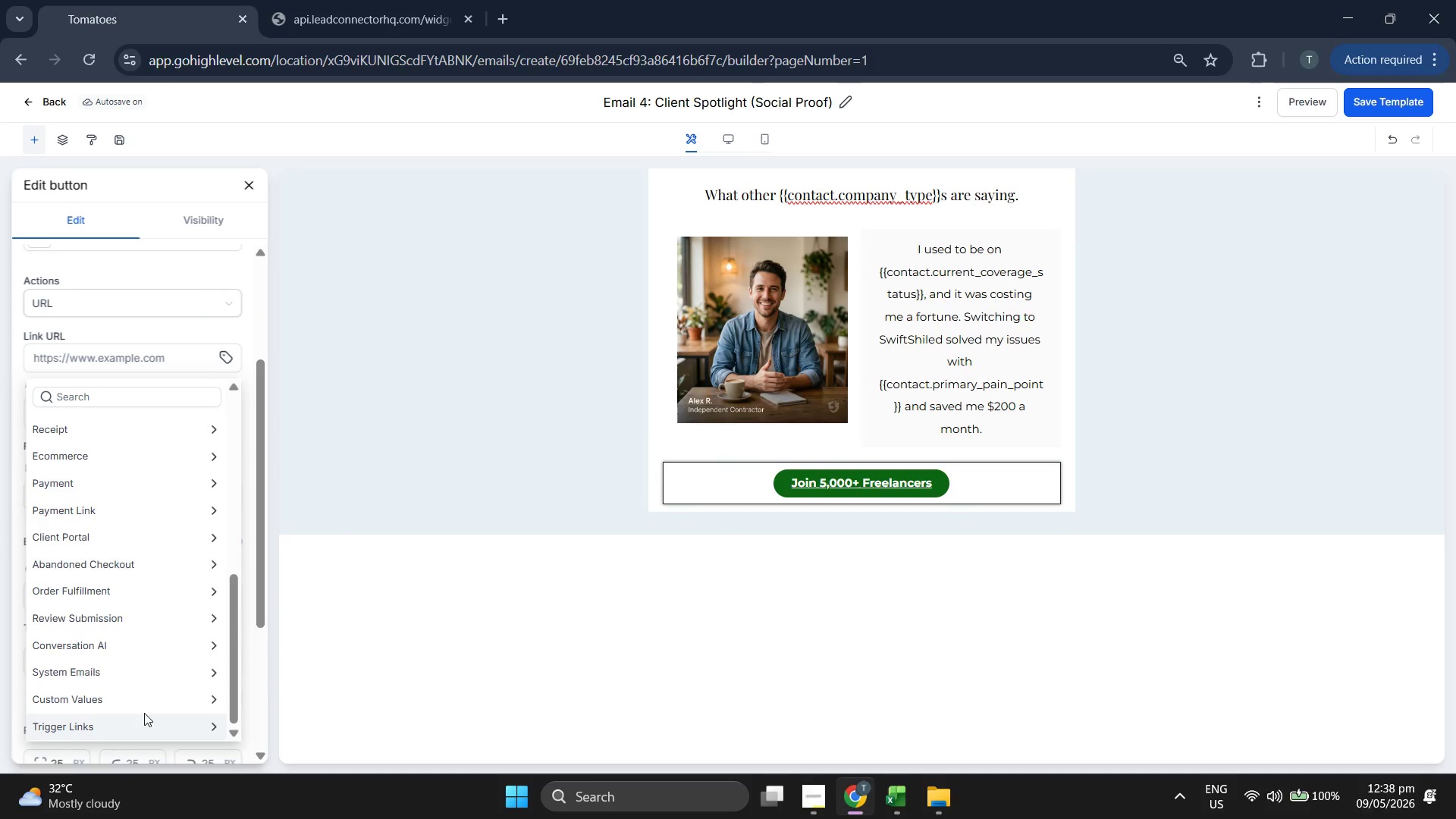 
left_click([125, 534])
 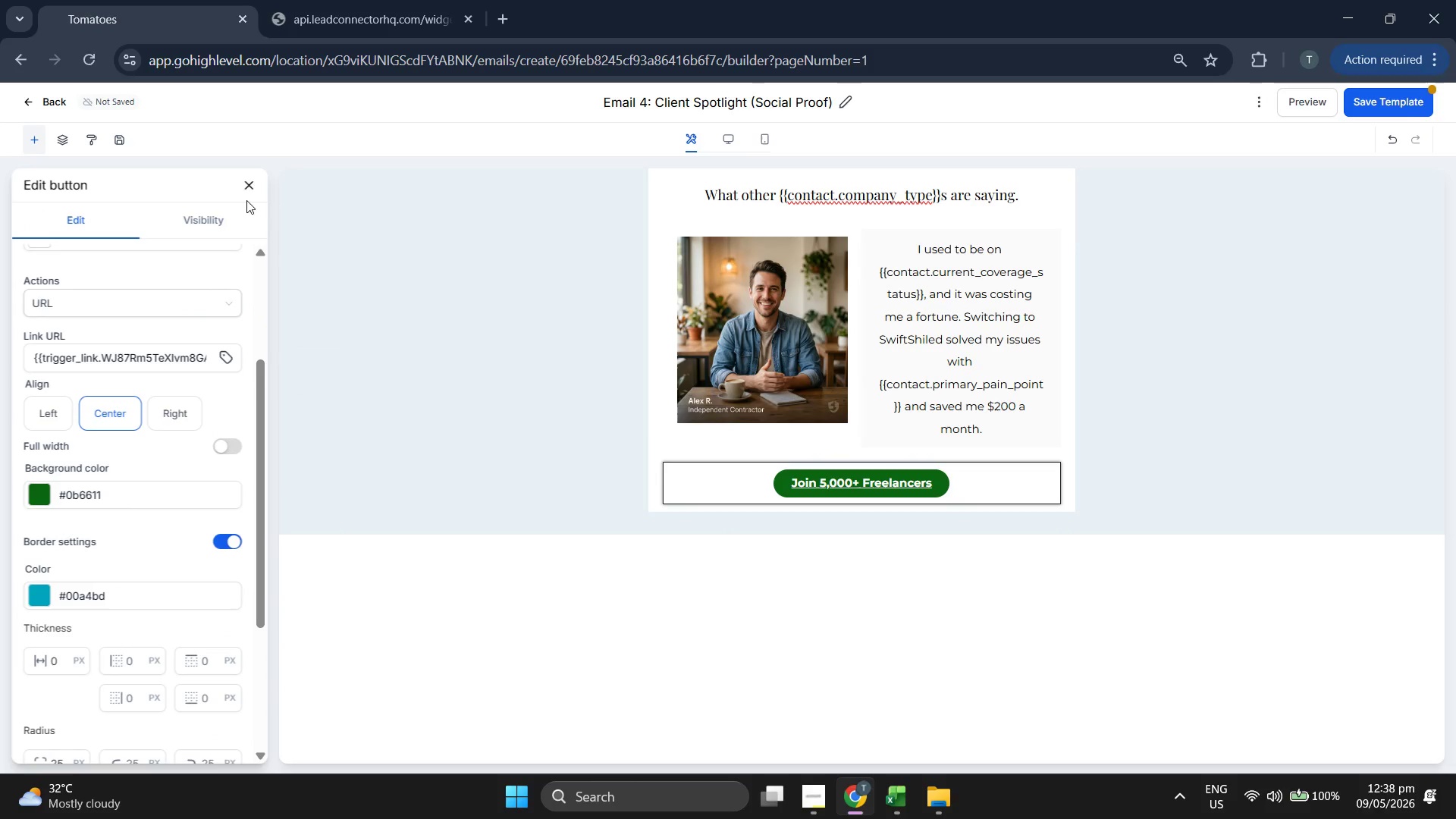 
left_click([253, 182])
 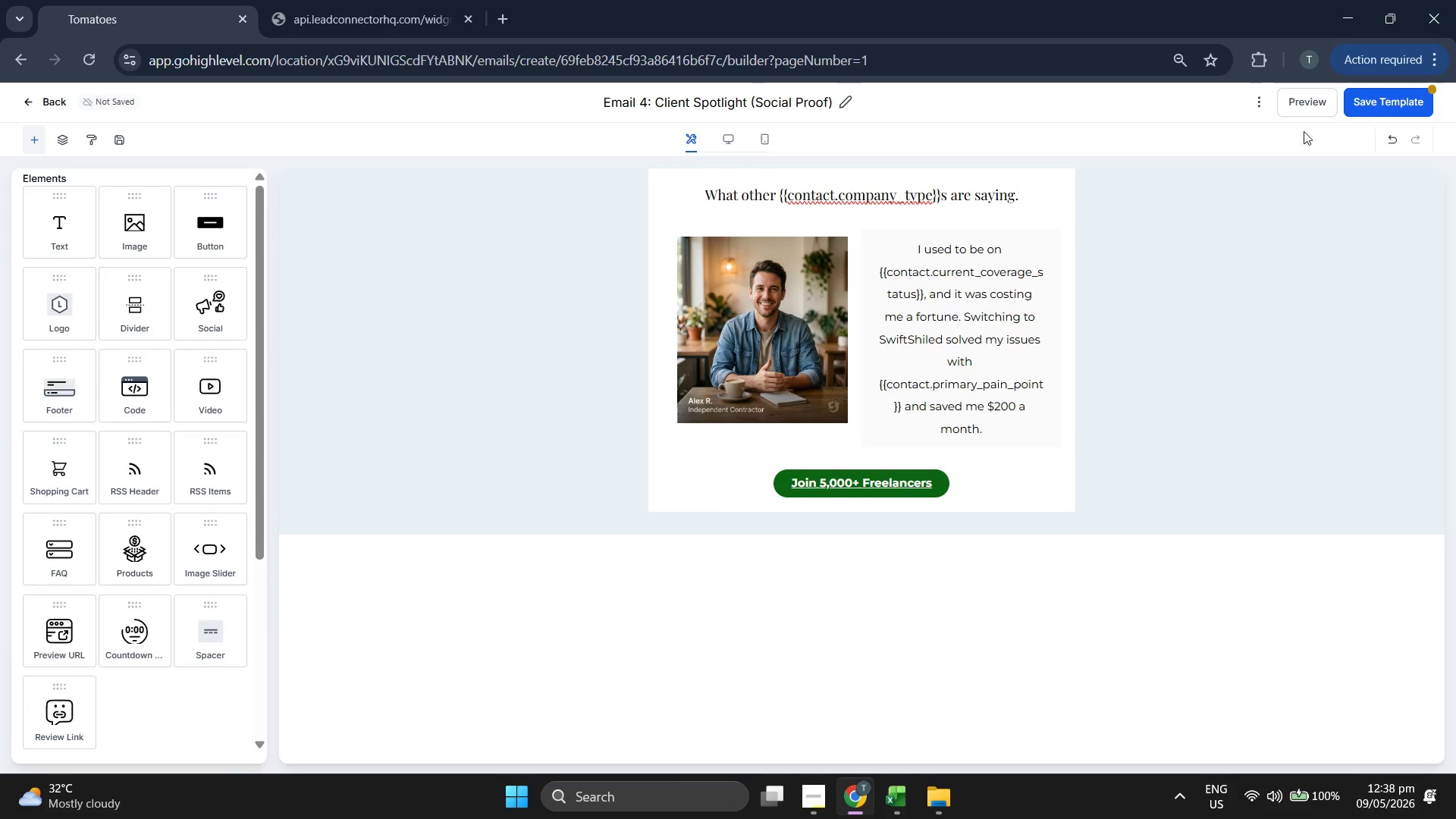 
left_click([1382, 109])
 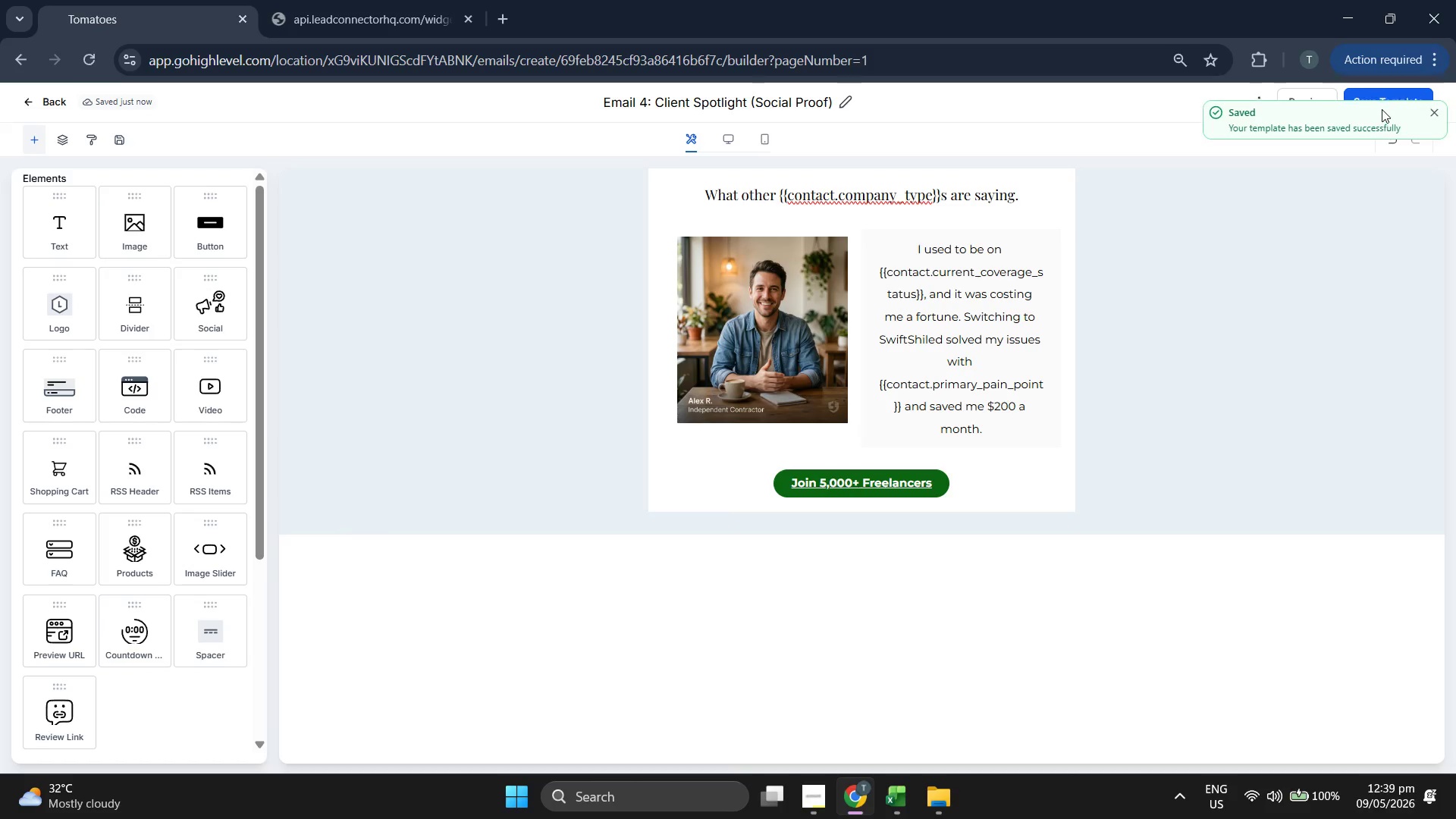 
left_click([1435, 112])
 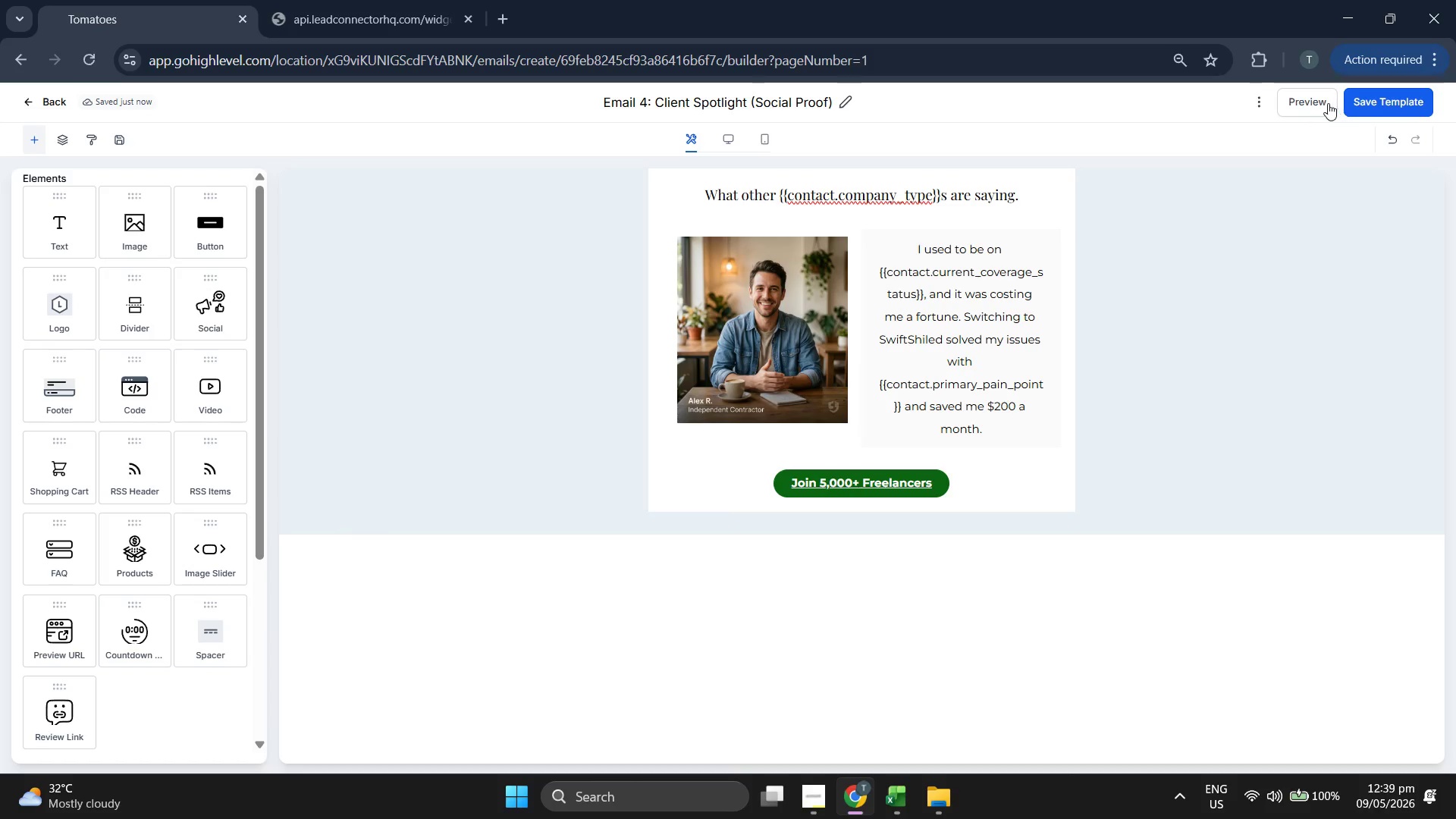 
left_click([1312, 103])
 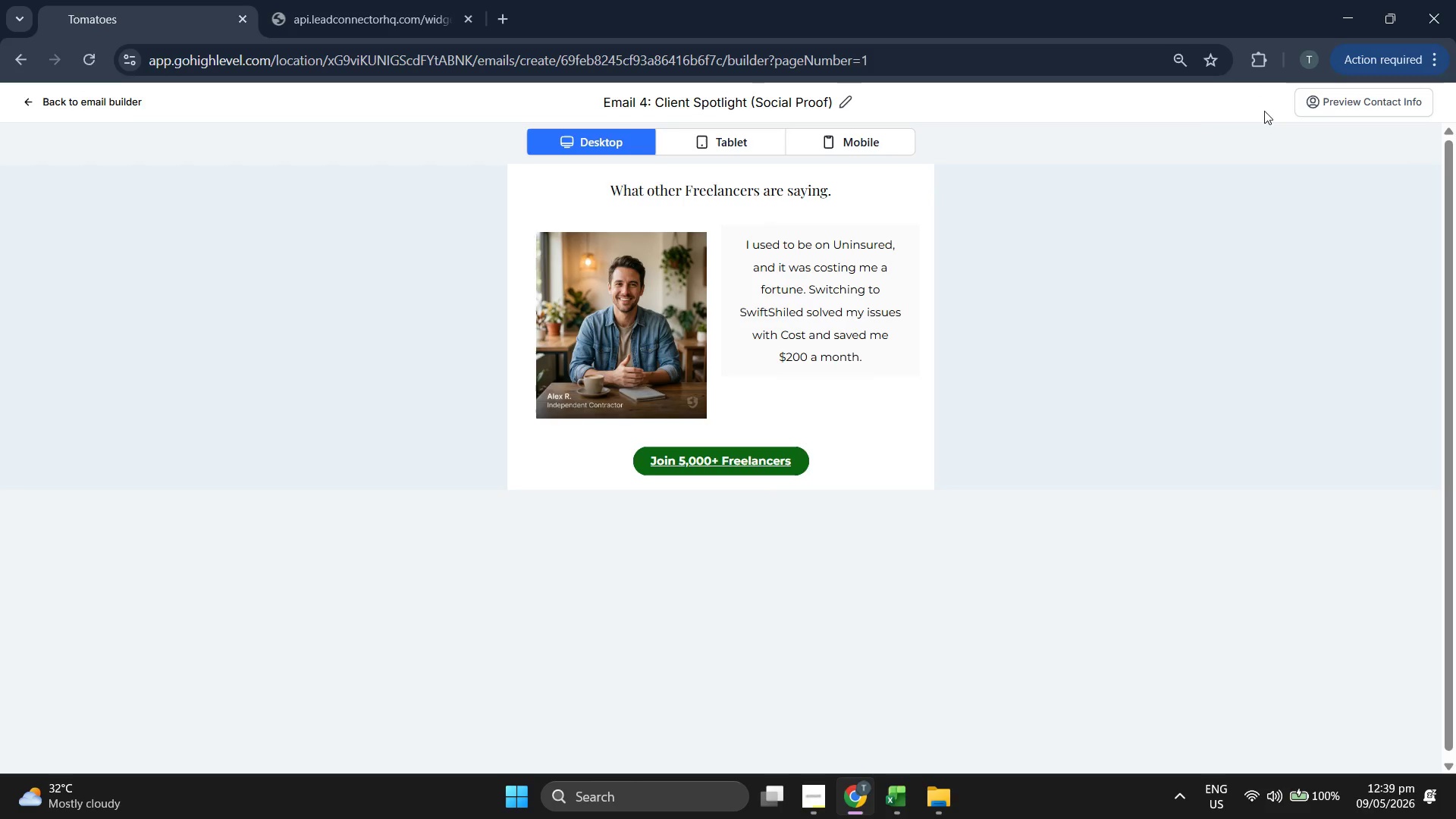 
left_click([886, 136])
 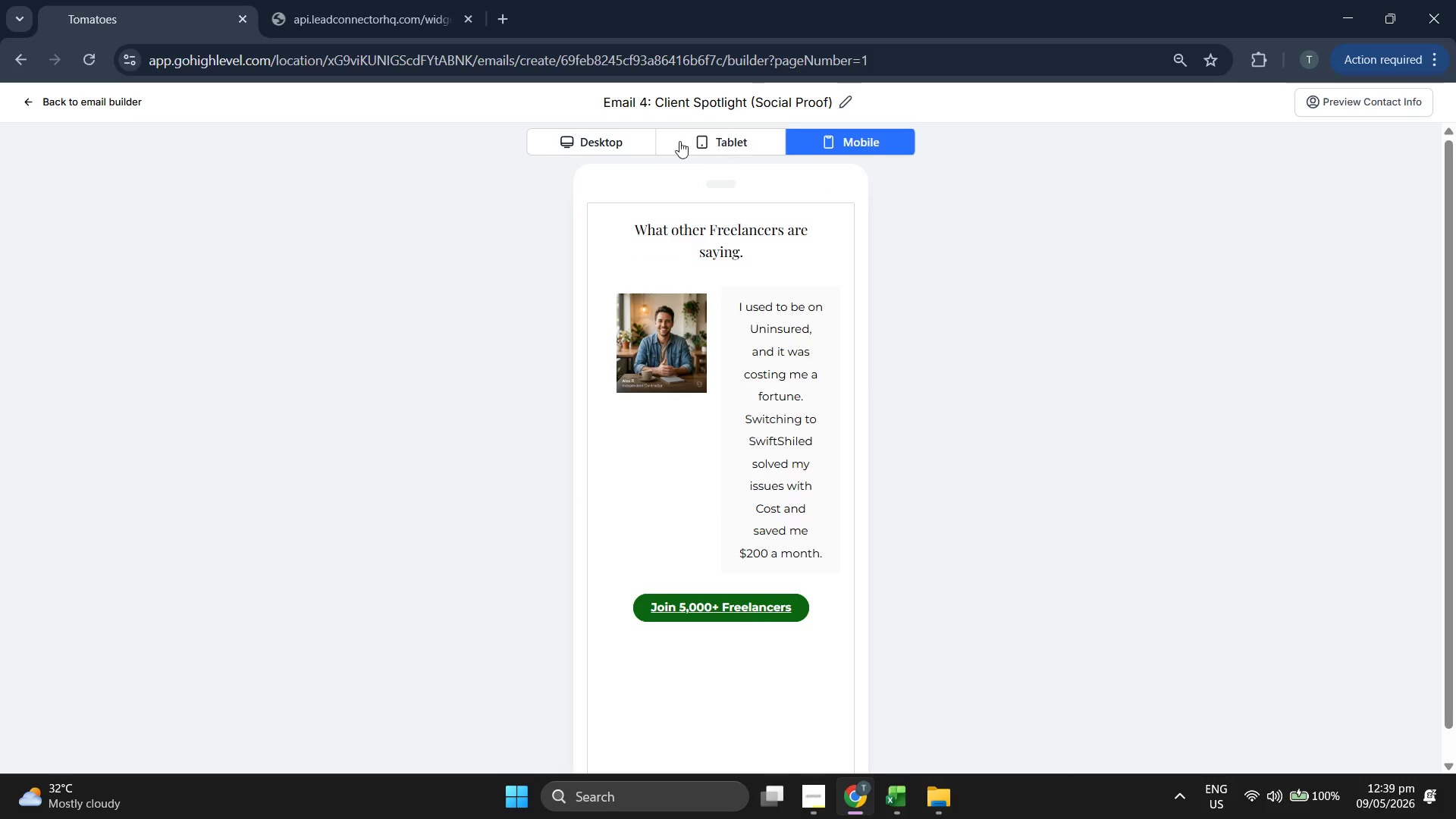 
left_click([618, 141])
 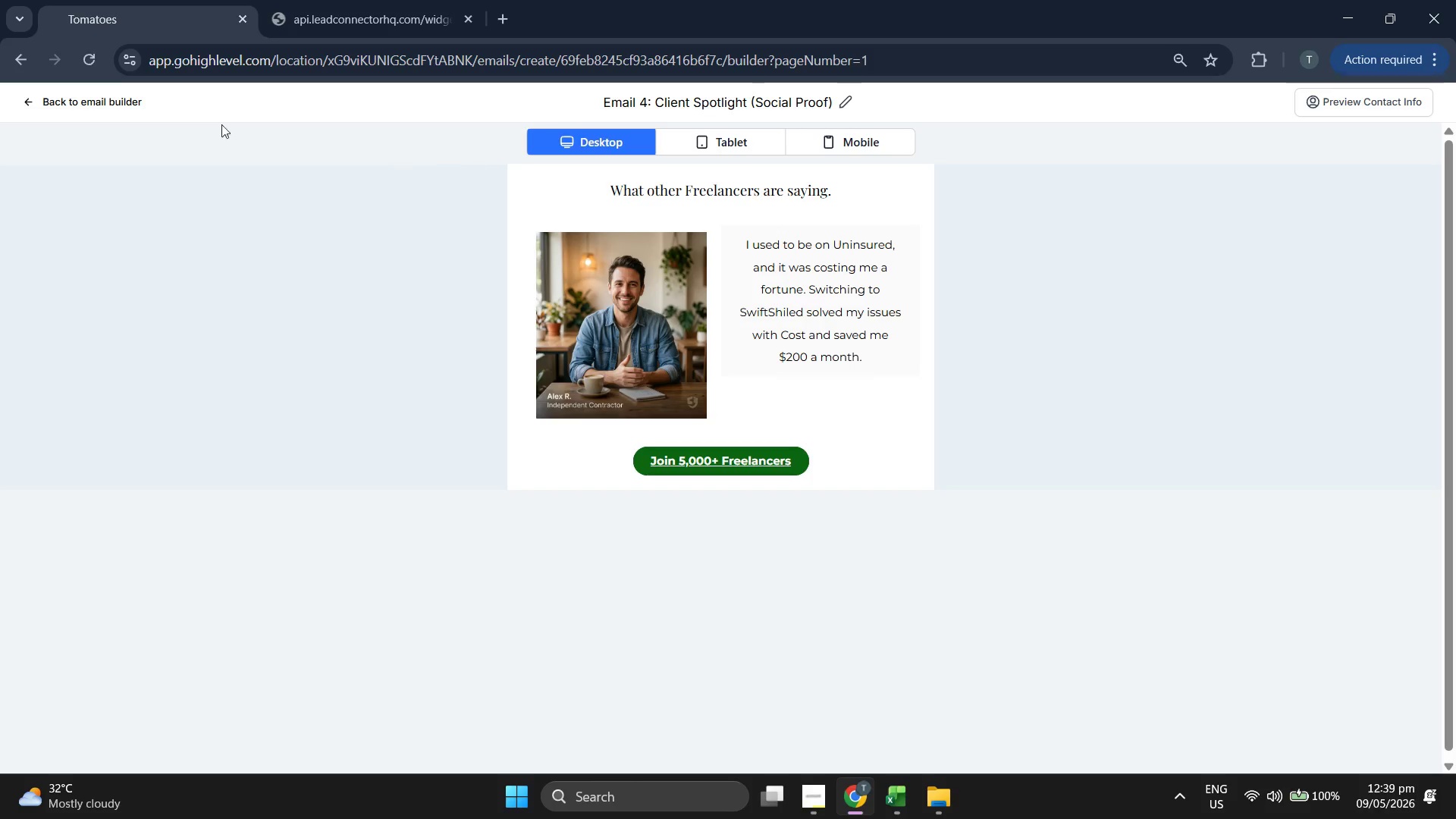 
left_click([50, 101])
 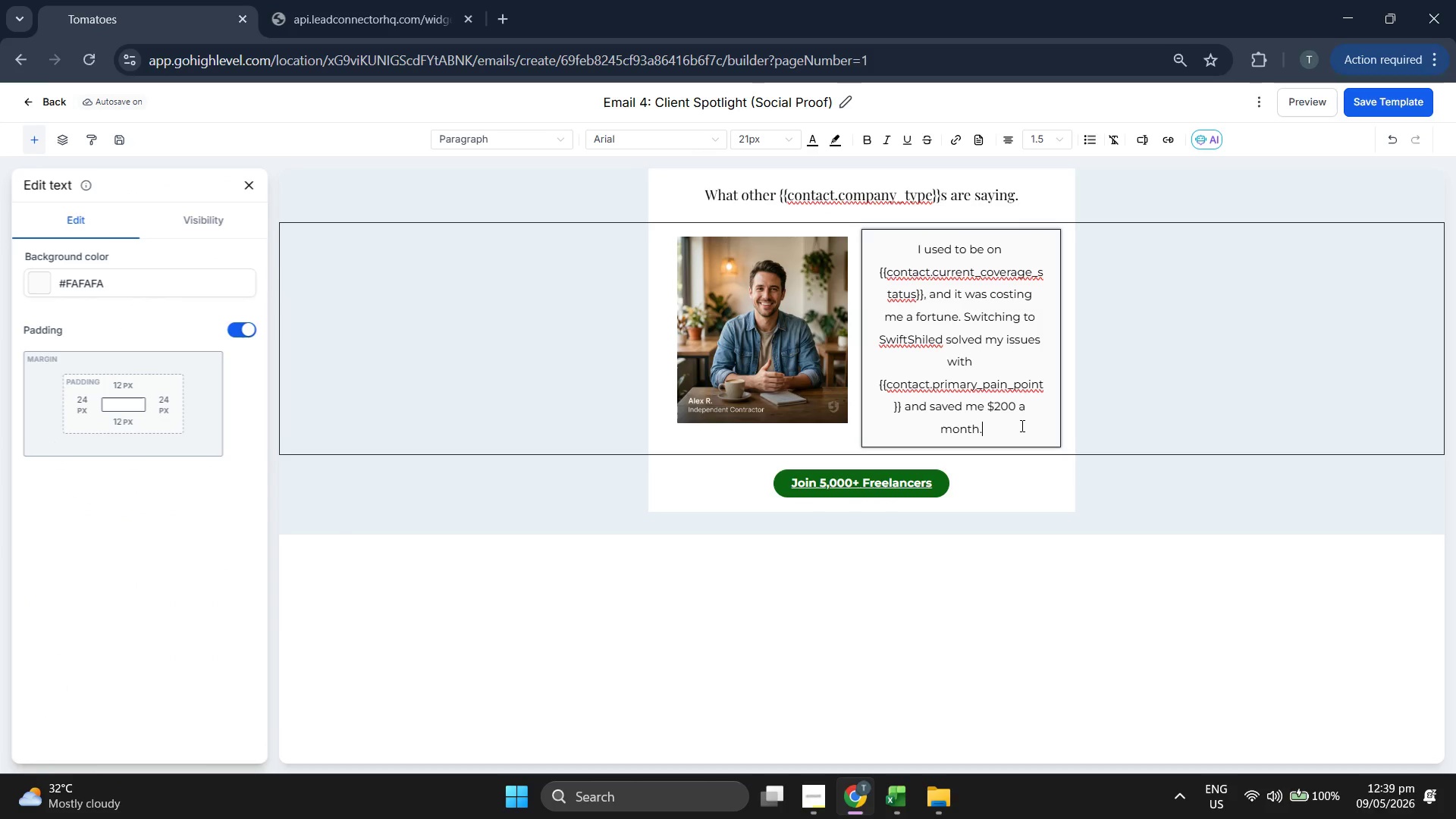 
key(Space)
 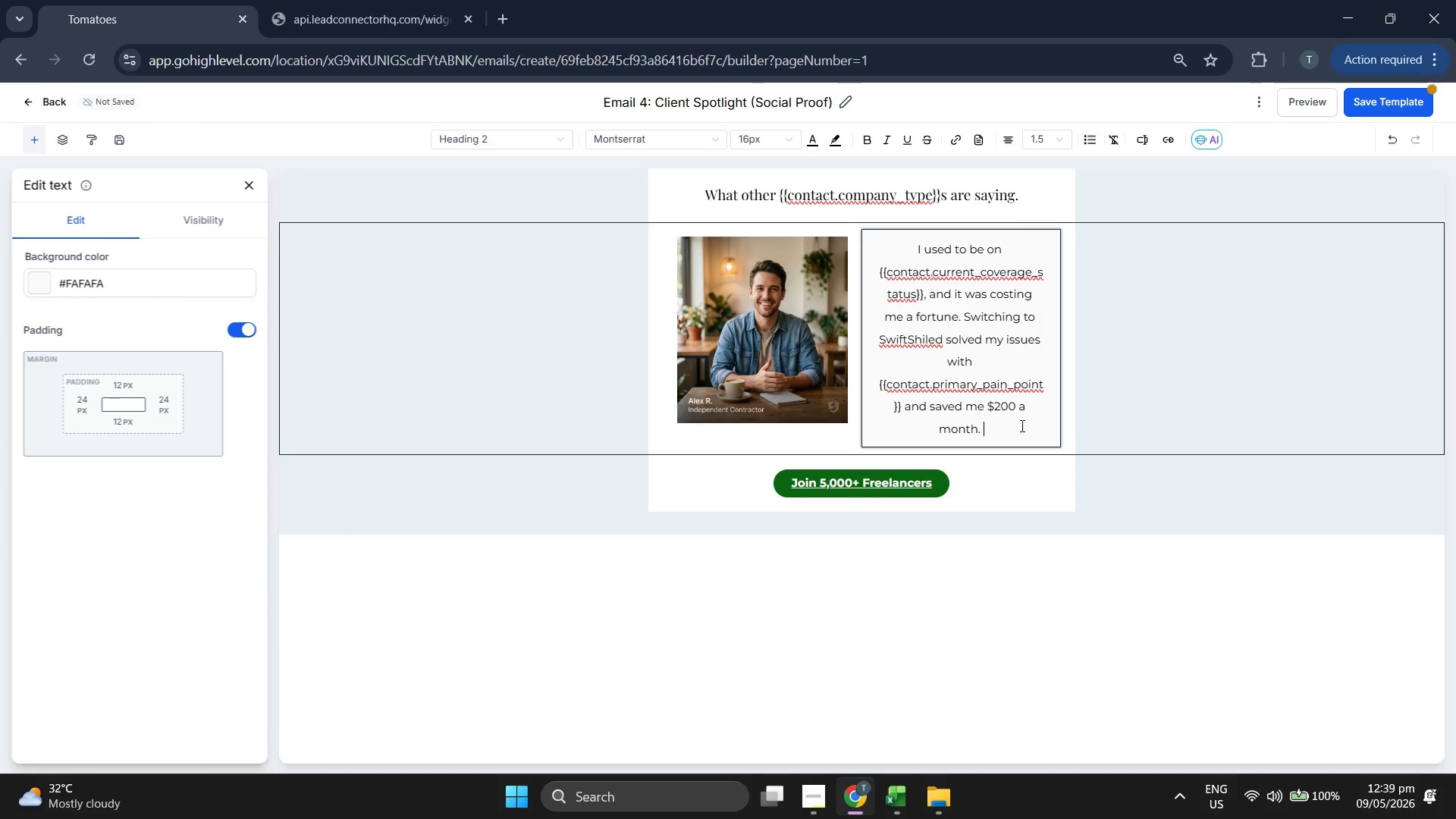 
key(Minus)
 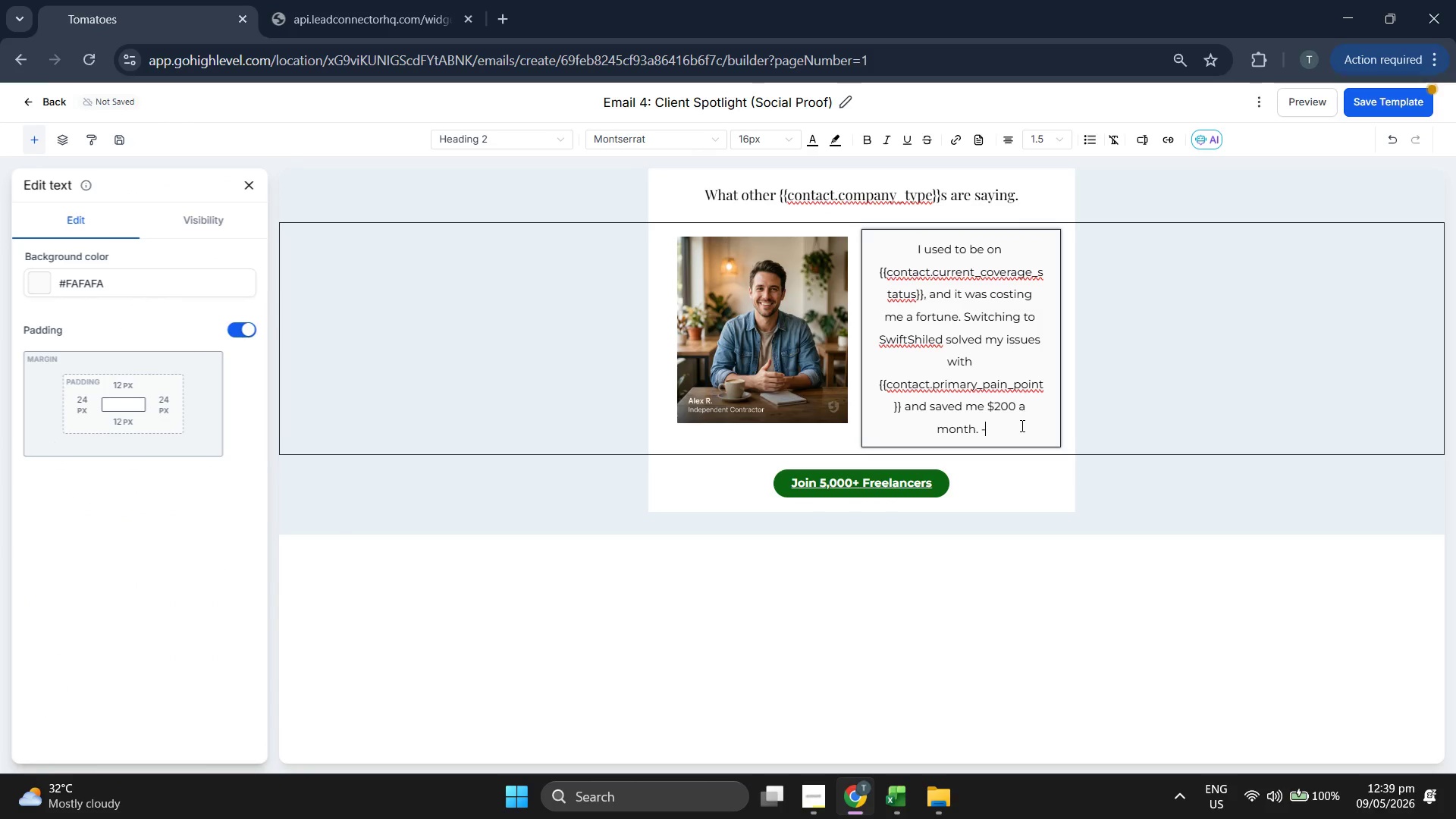 
key(Space)
 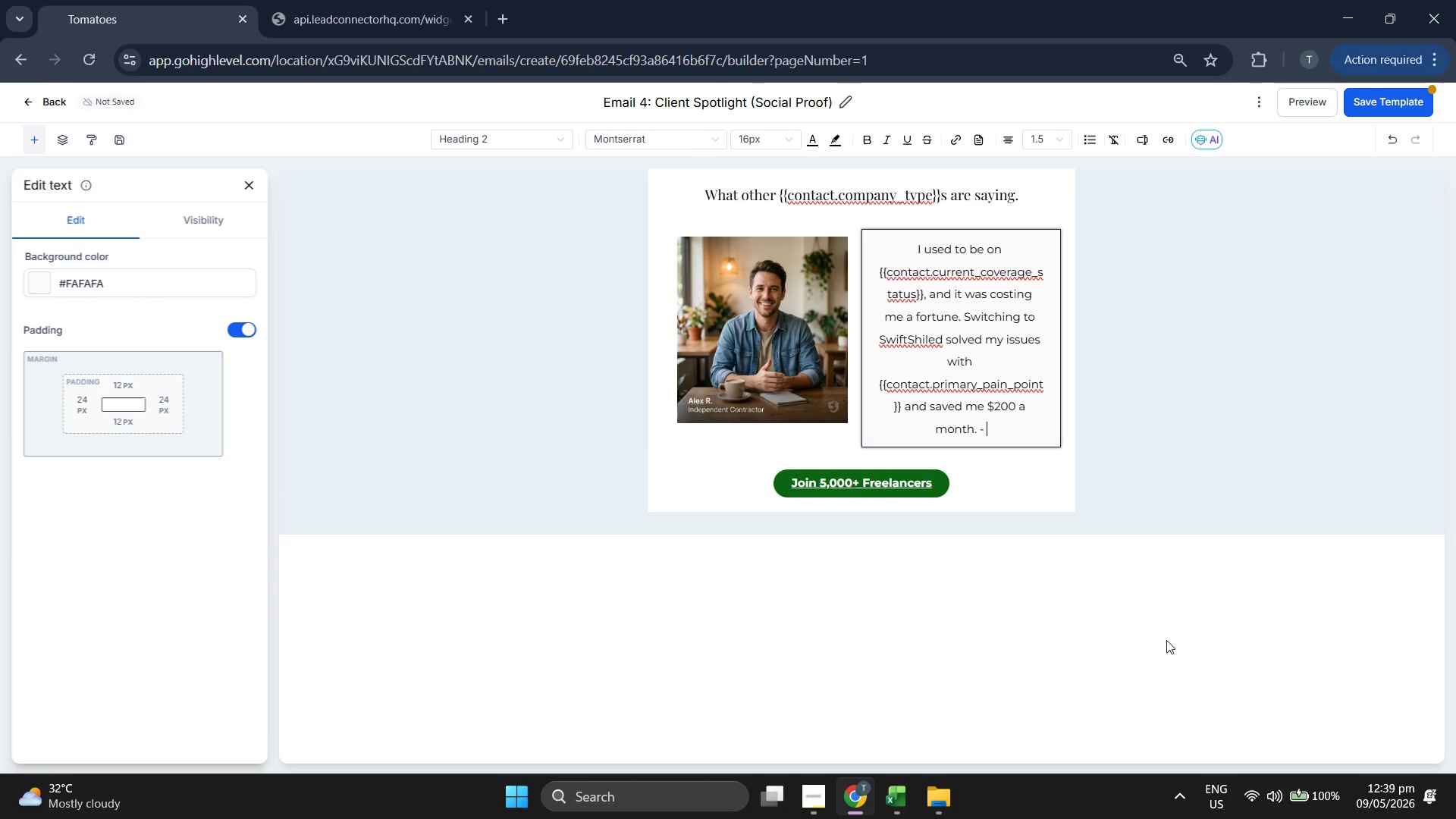 
type(Alex R)
 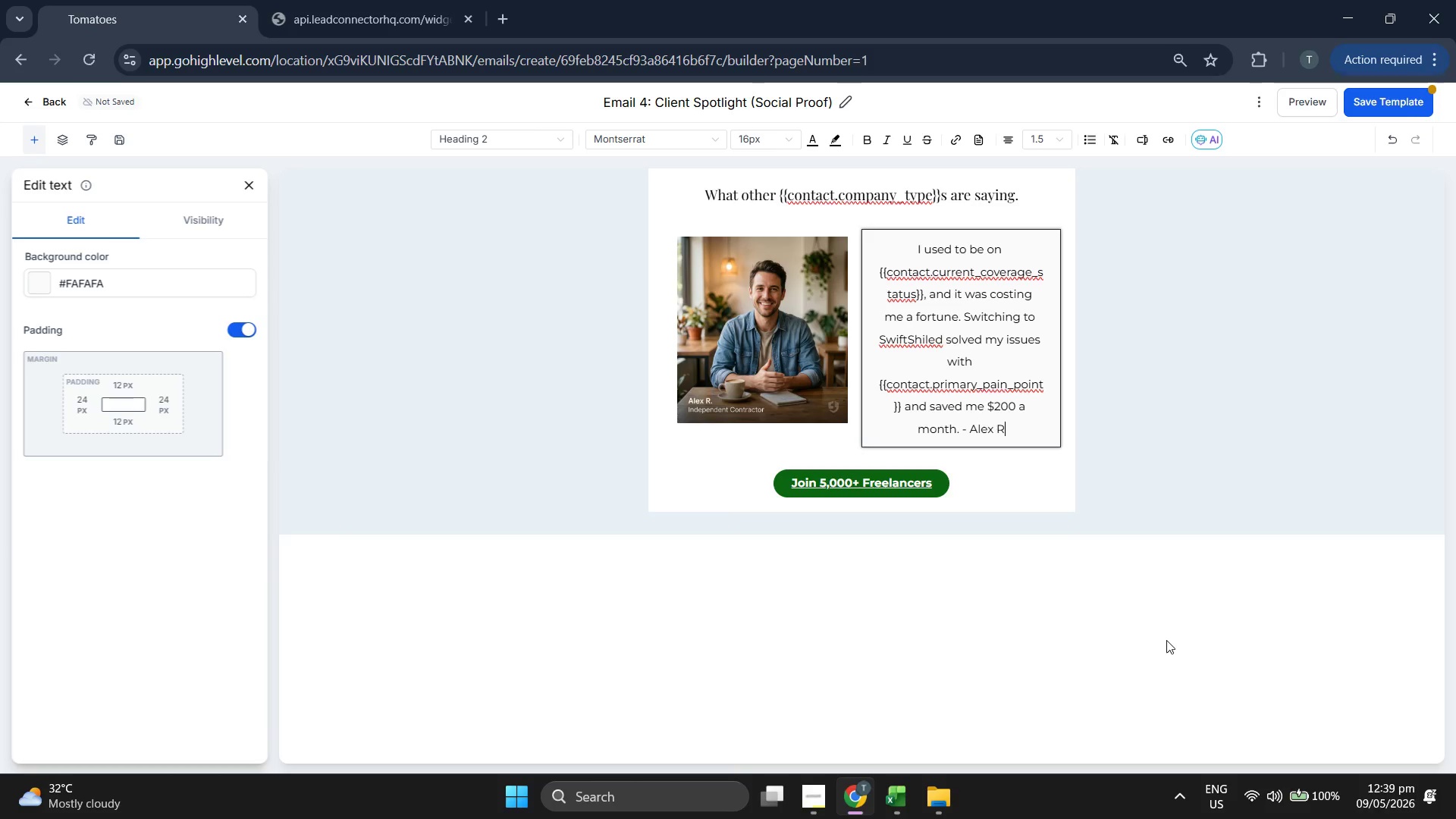 
type(., Id)
key(Backspace)
type(ndepn)
key(Backspace)
type(ennt)
key(Backspace)
key(Backspace)
key(Backspace)
type(dent Contracto)
 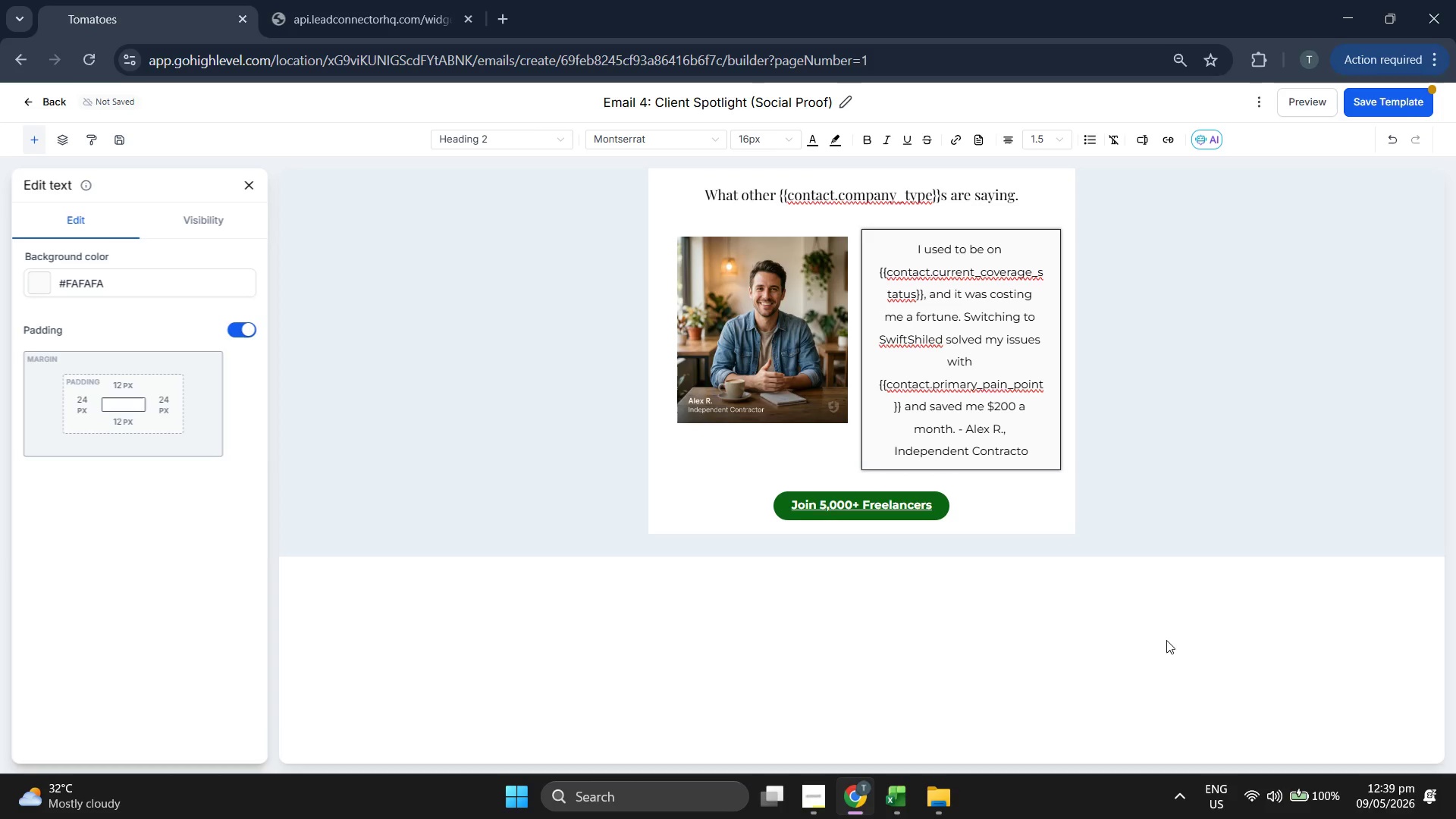 
key(R)
 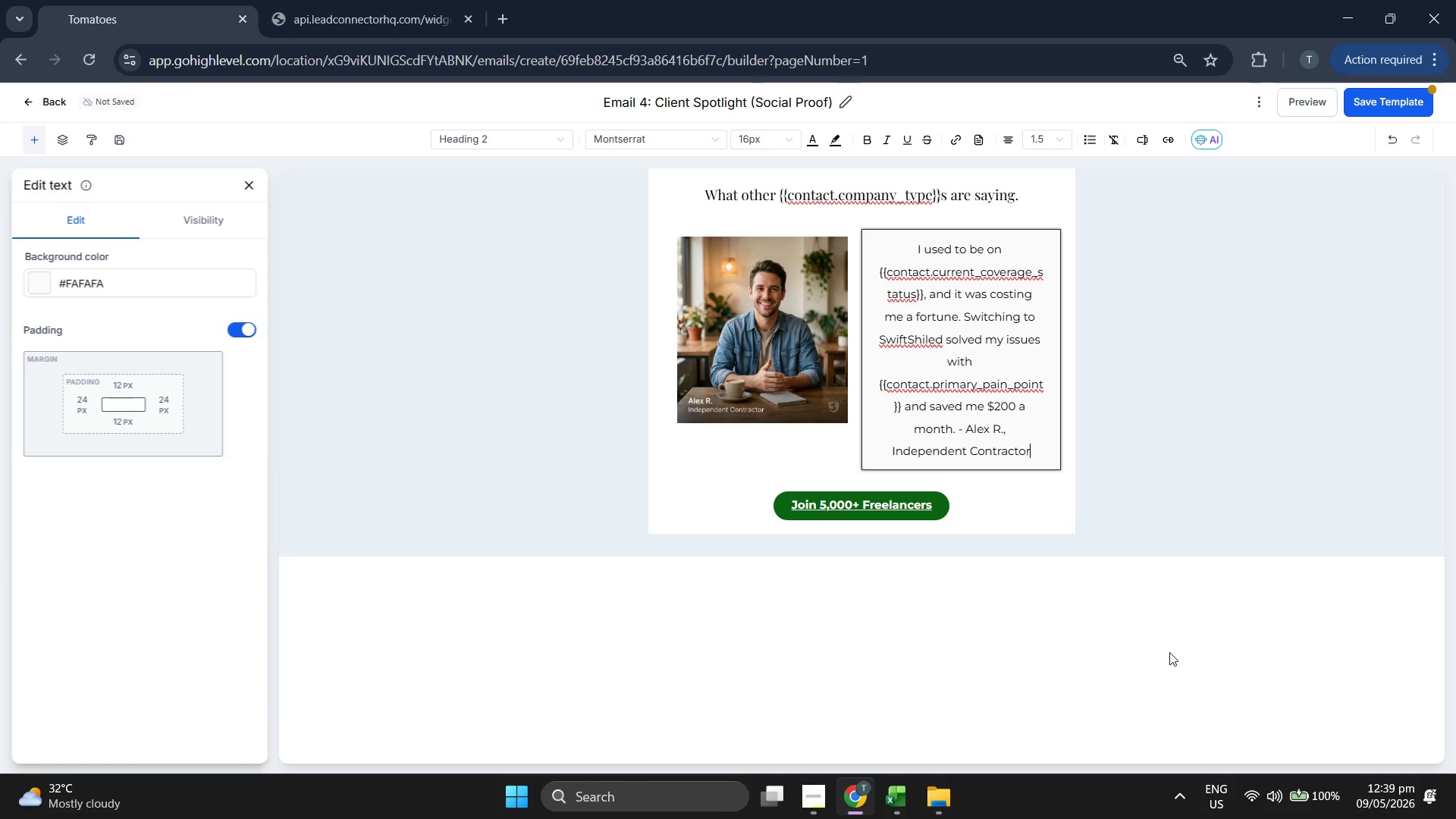 
left_click([1158, 648])
 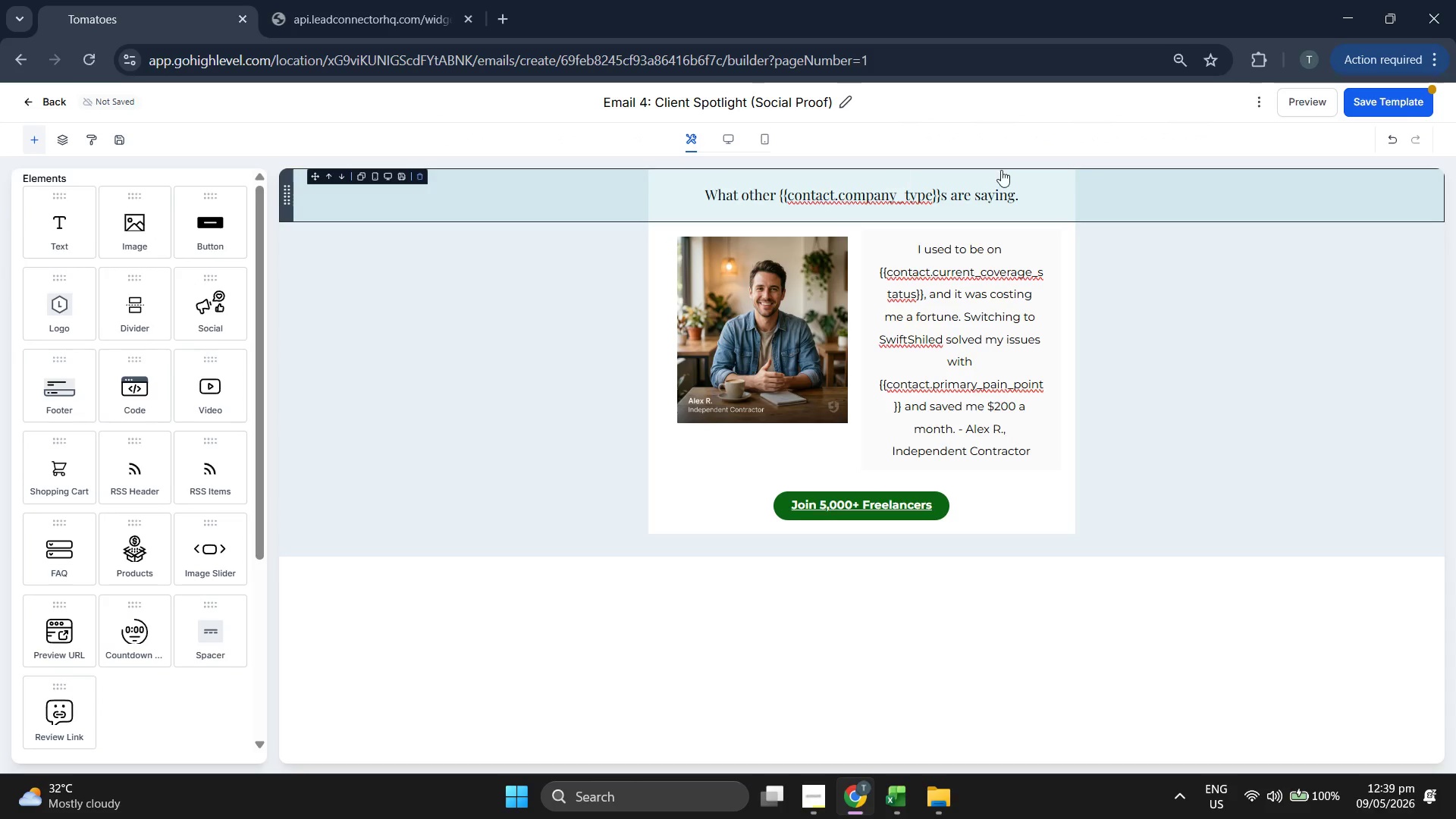 
left_click([1385, 102])
 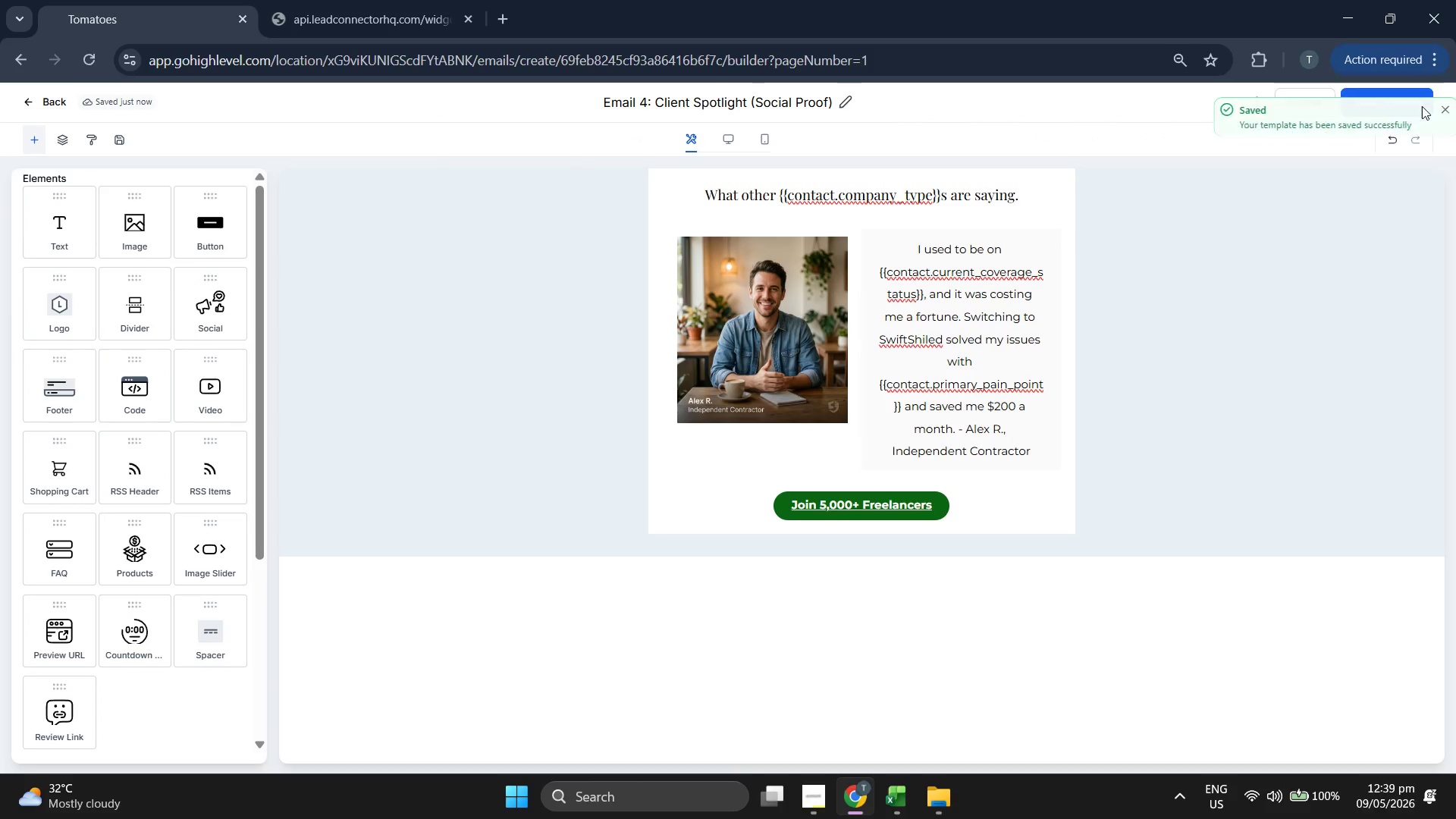 
left_click([1444, 110])
 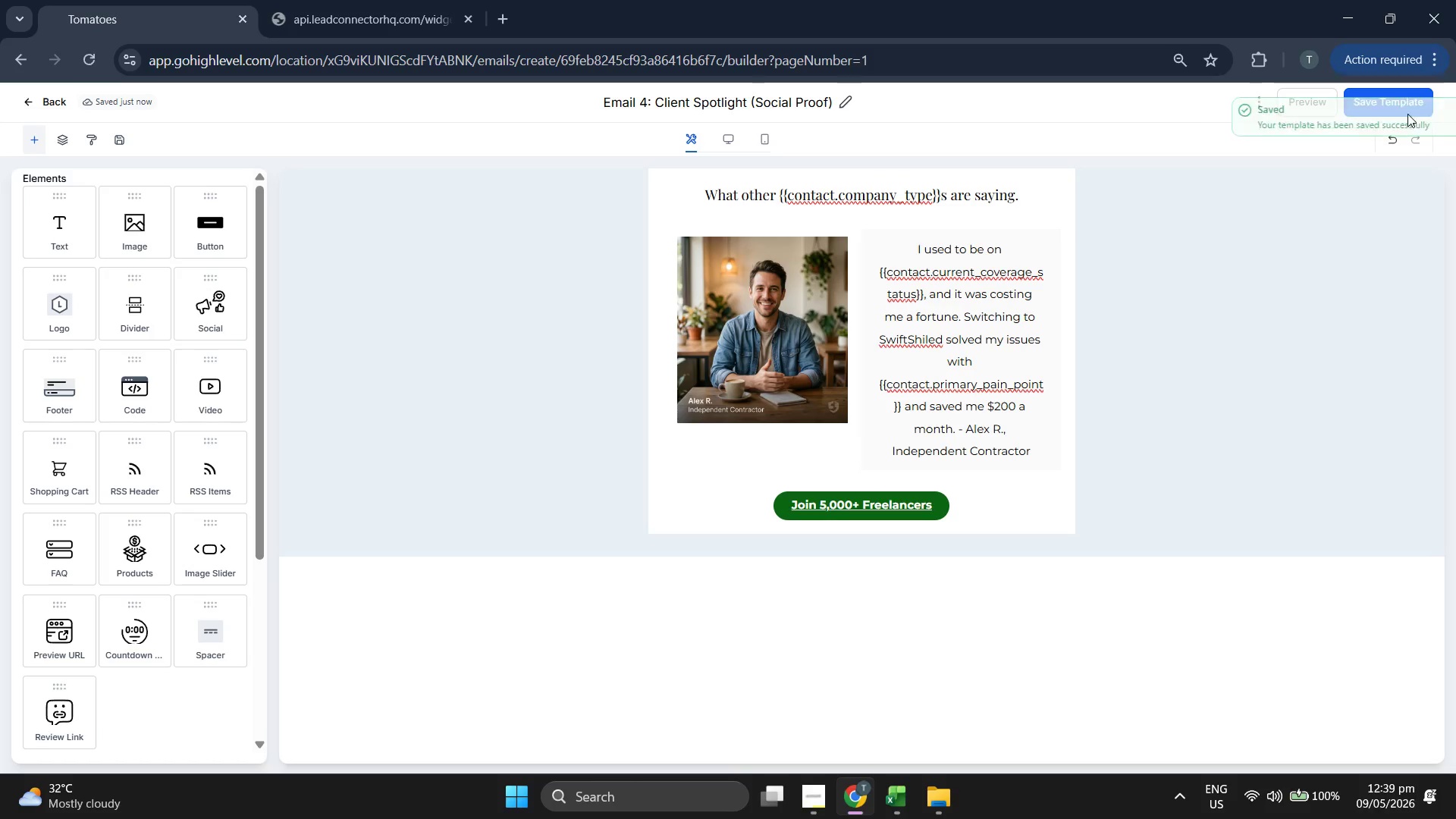 
left_click([1300, 105])
 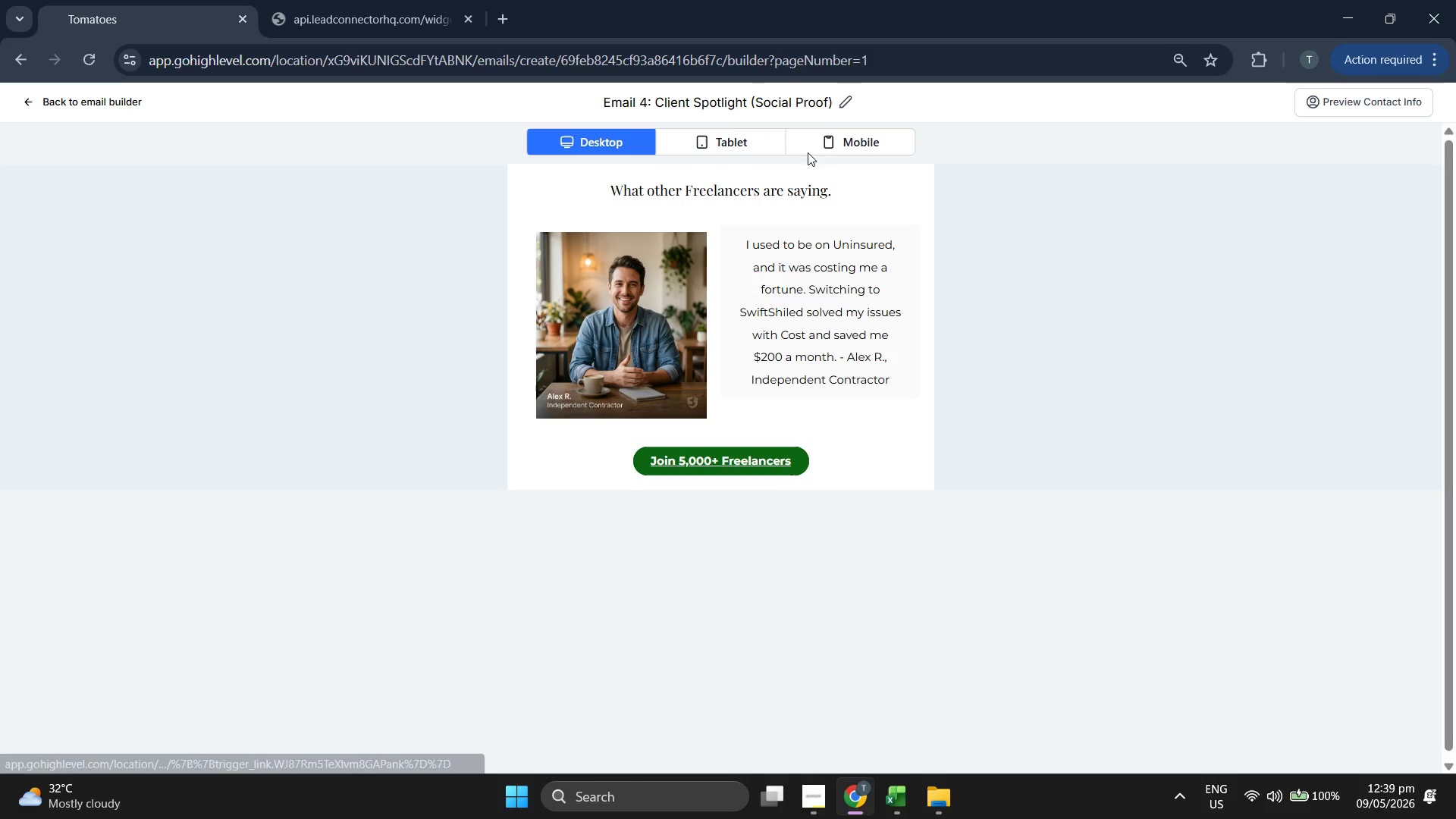 
left_click([890, 134])
 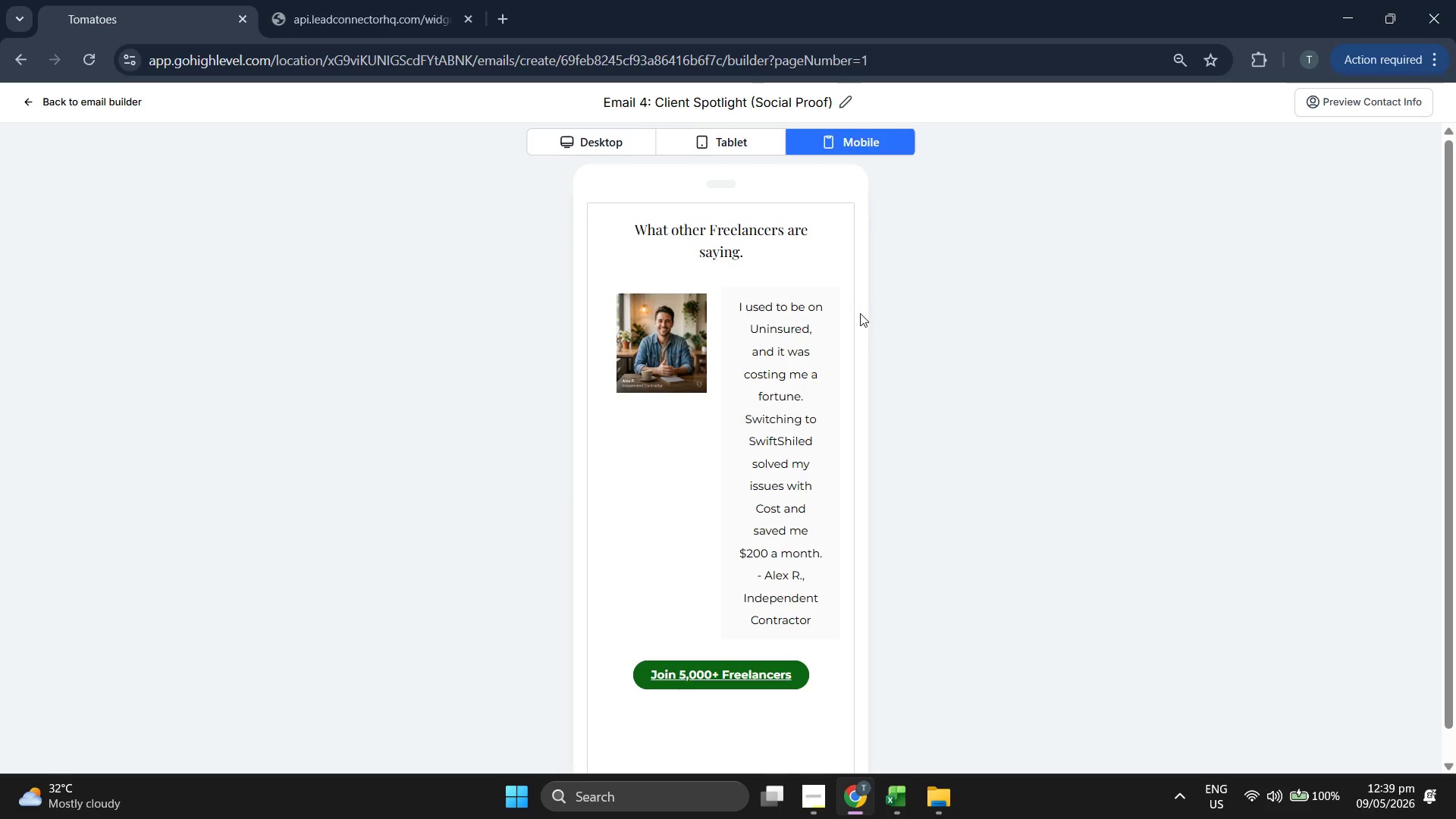 
scroll: coordinate [860, 313], scroll_direction: down, amount: 1.0
 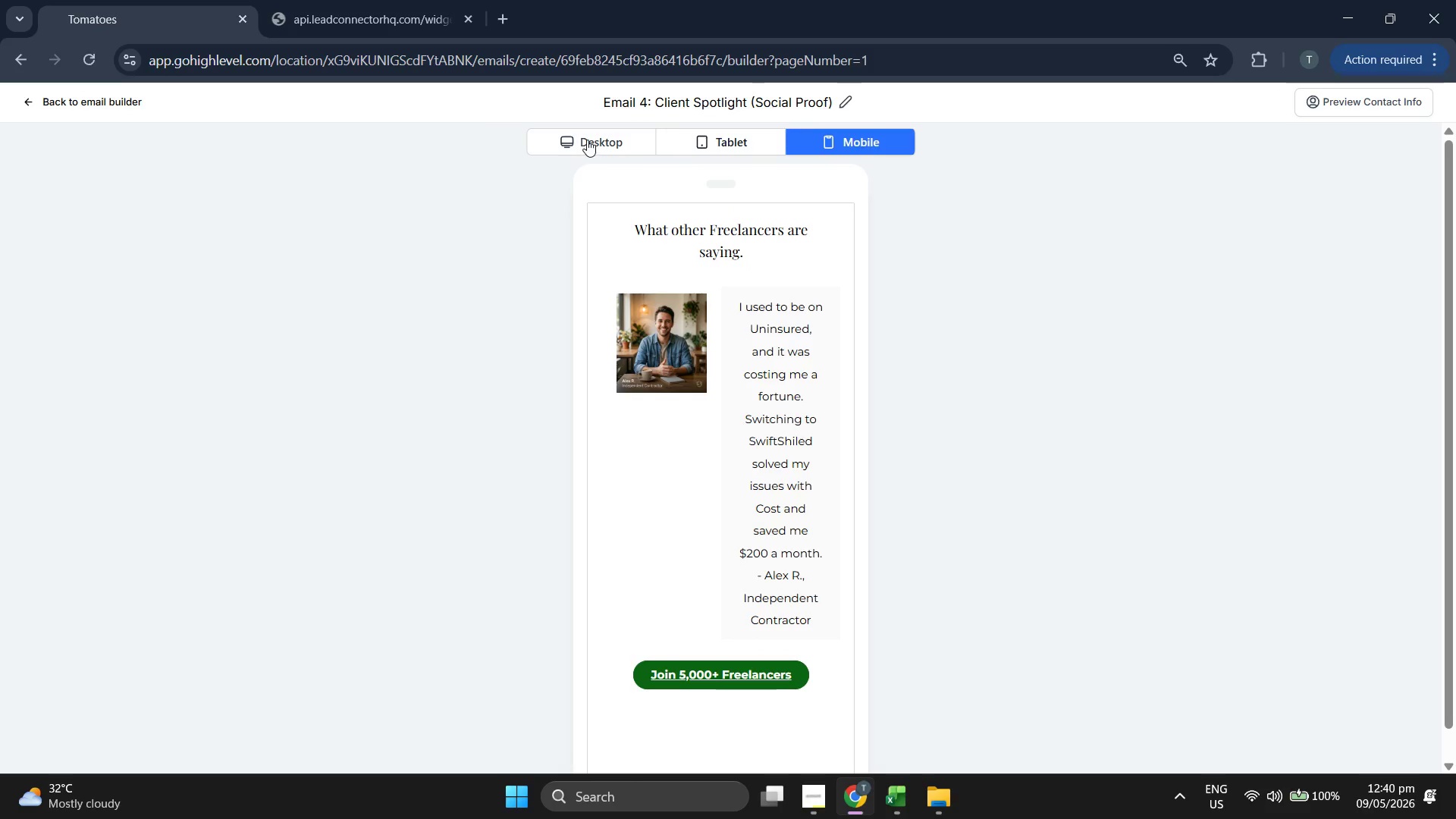 
left_click([587, 140])
 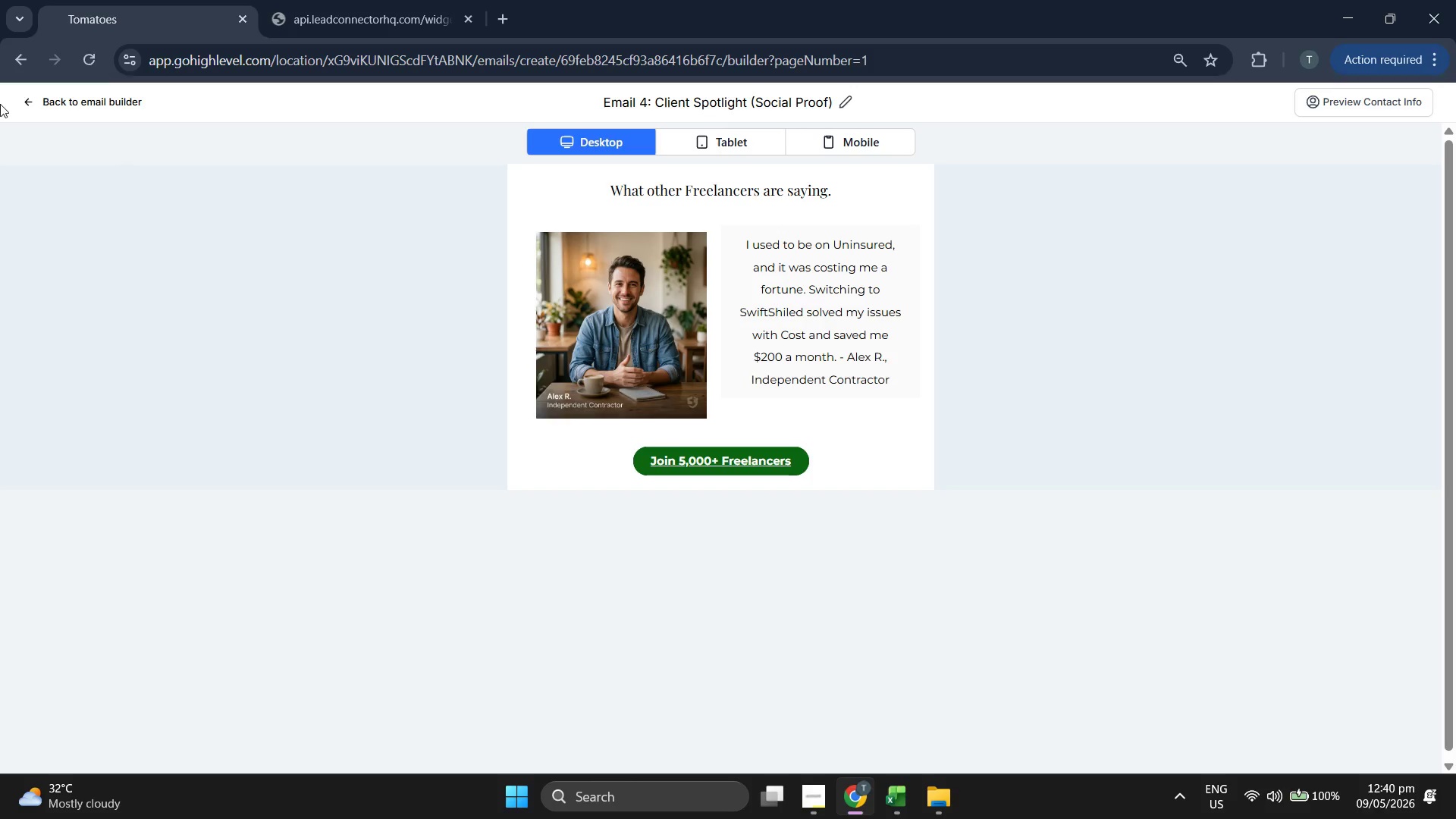 
left_click([51, 103])
 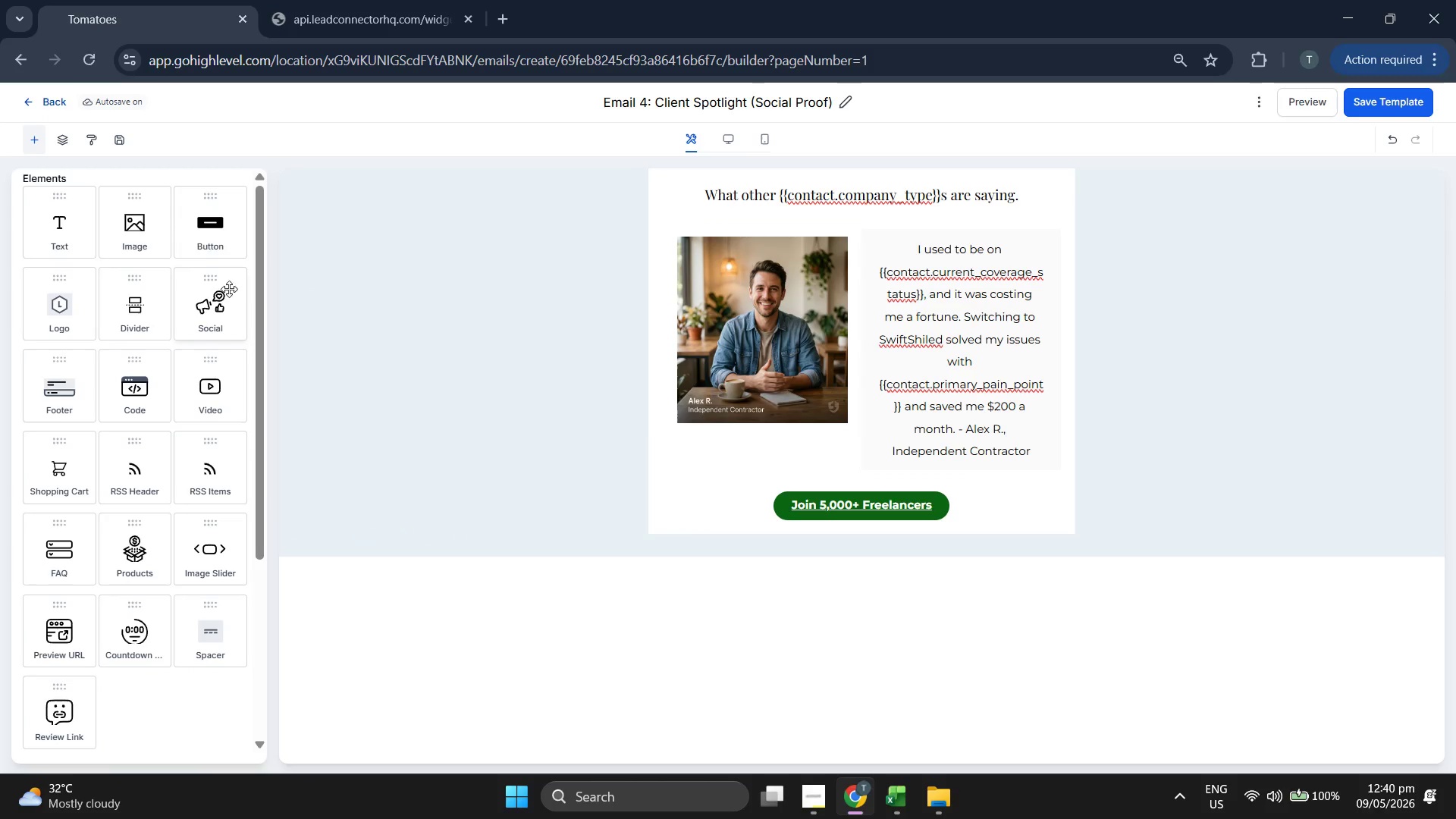 
left_click([60, 105])
 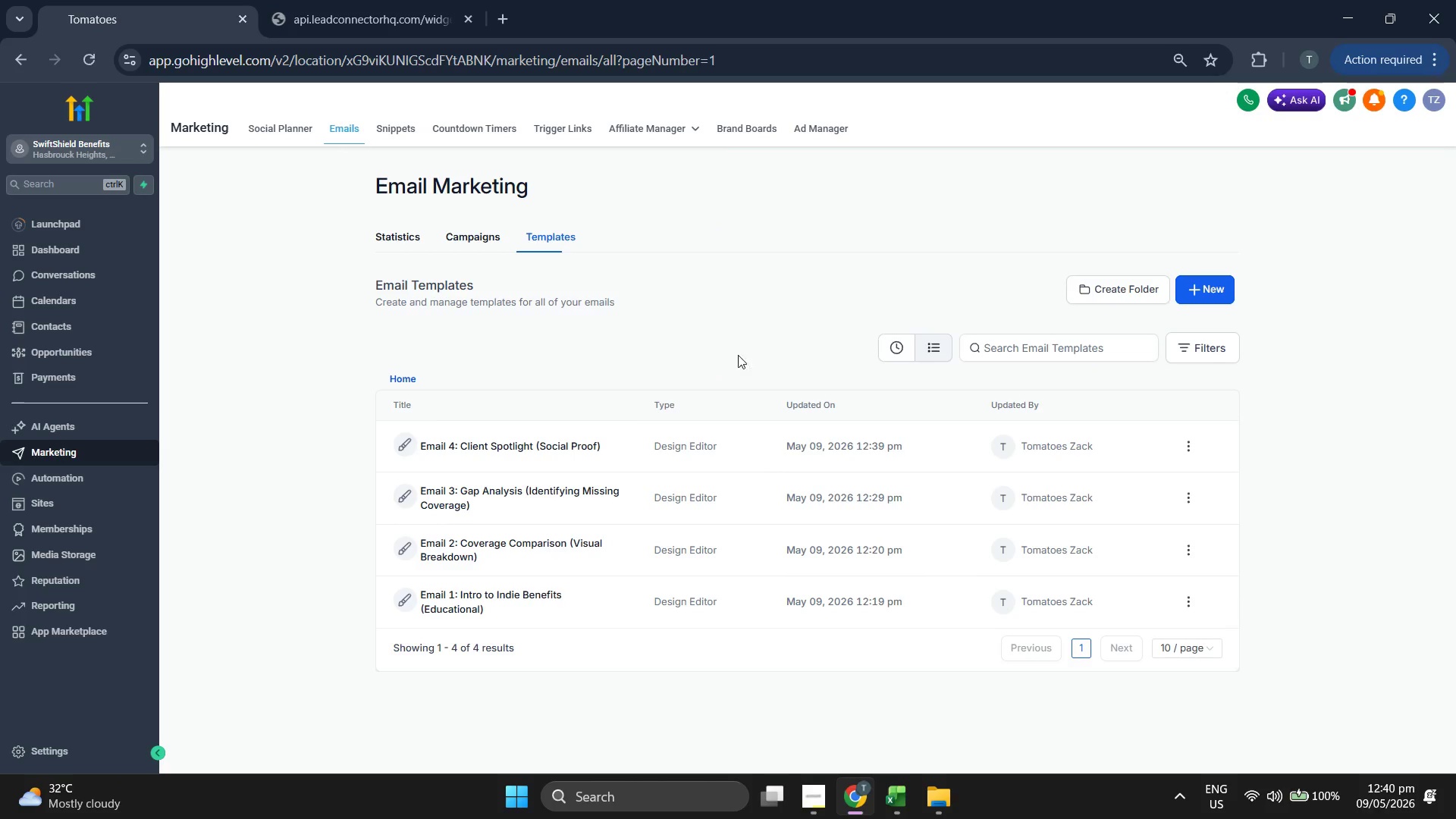 
wait(5.08)
 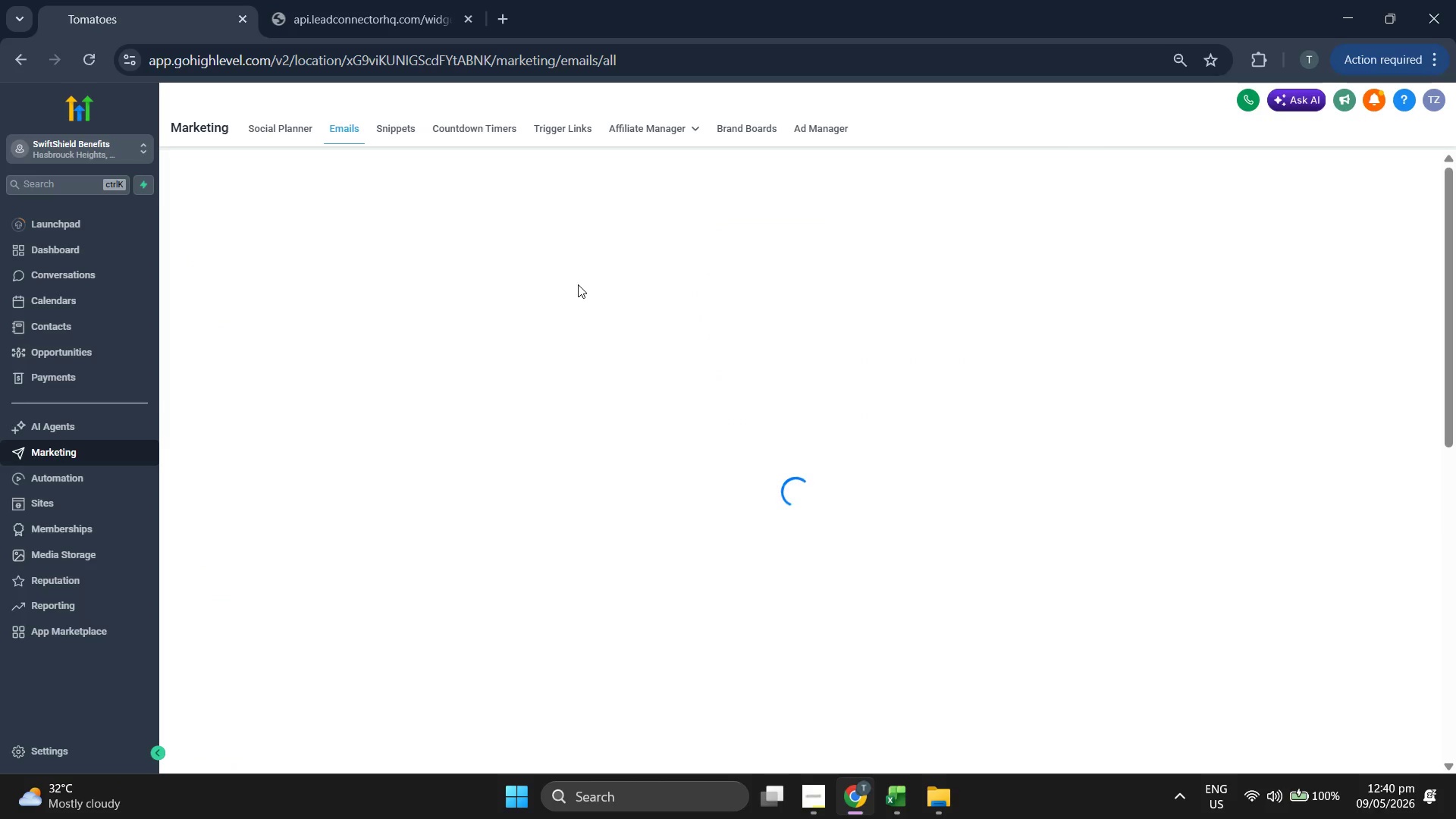 
left_click([1213, 283])
 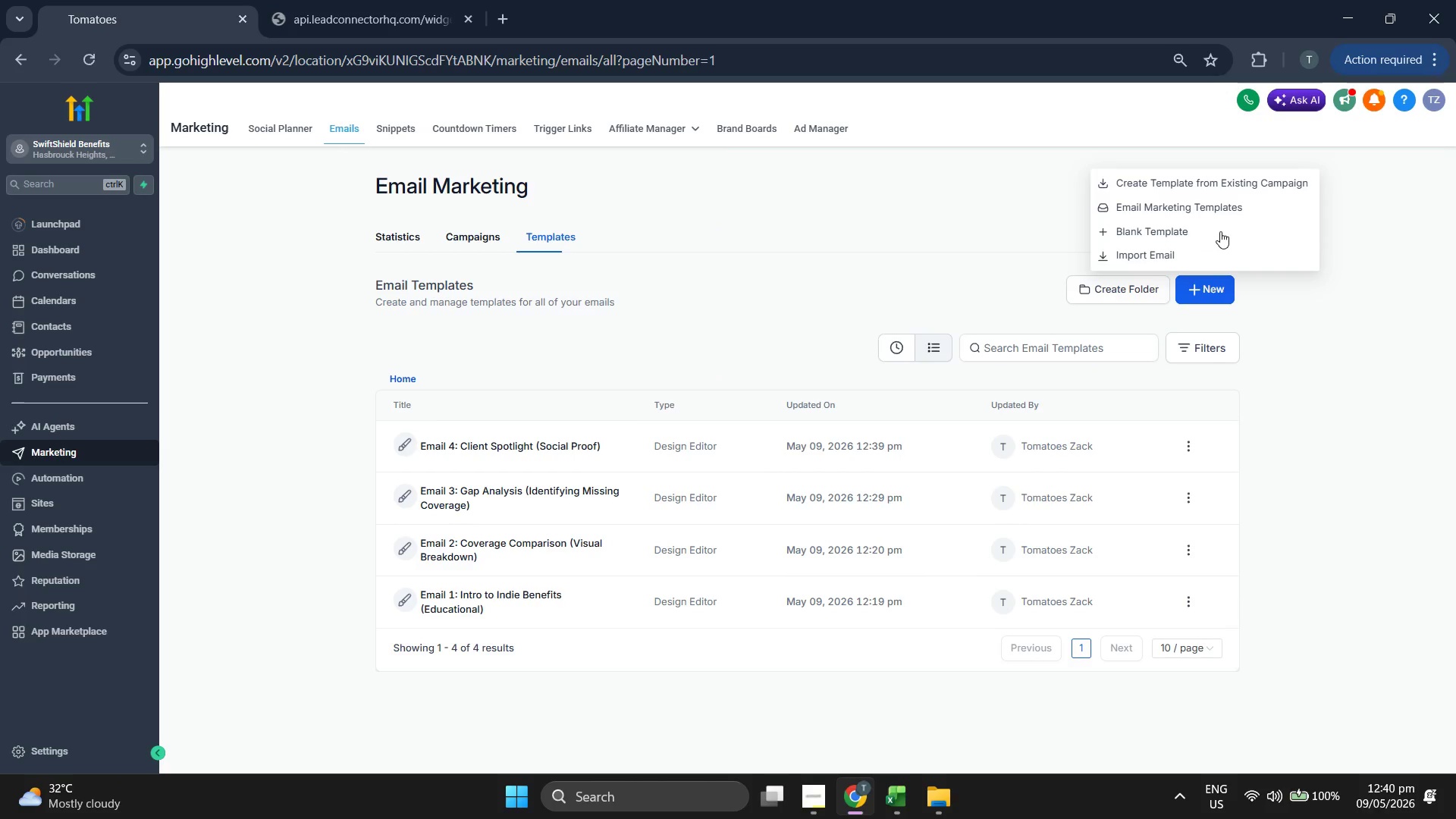 
left_click([1220, 231])
 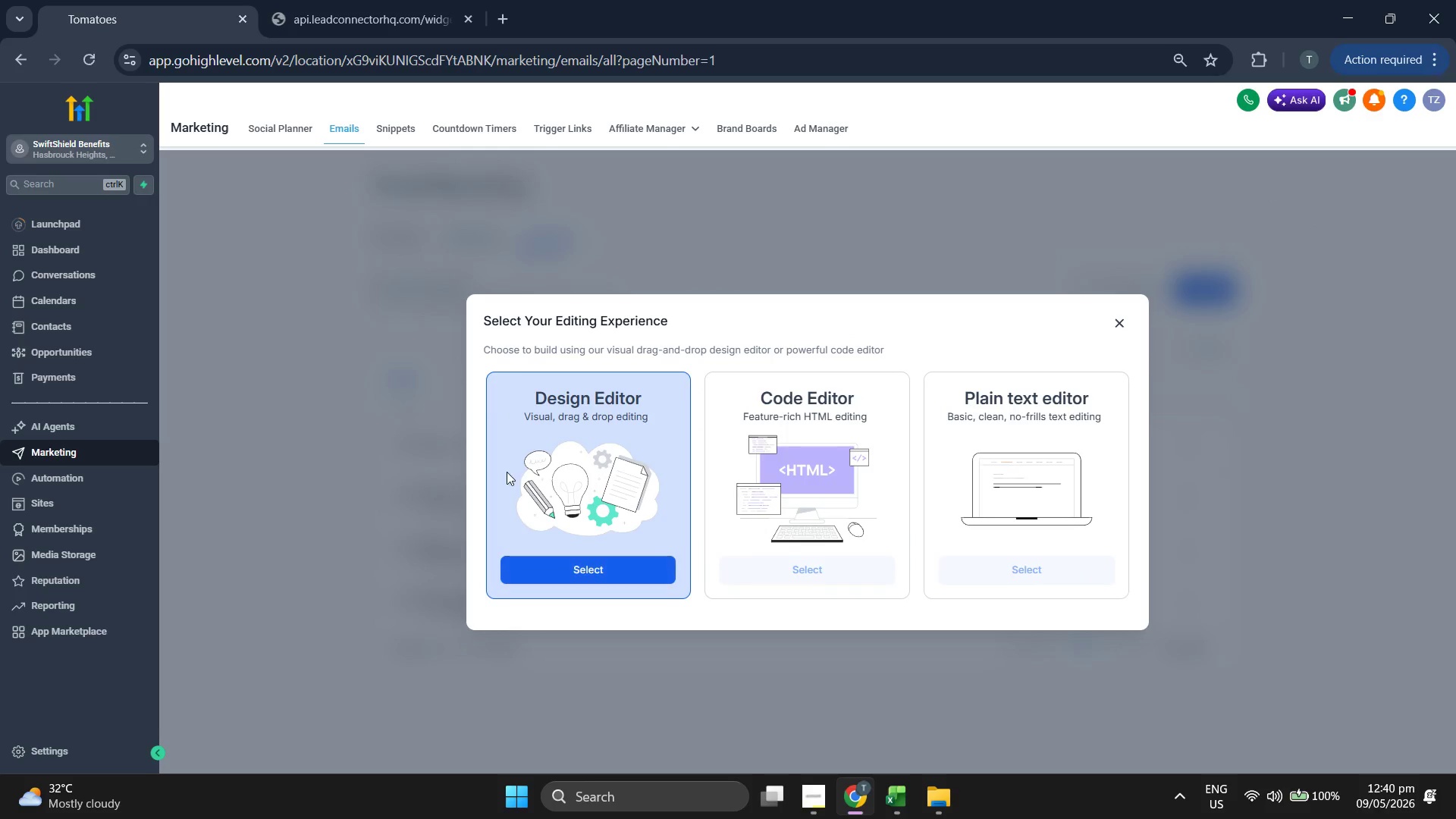 
left_click([566, 566])
 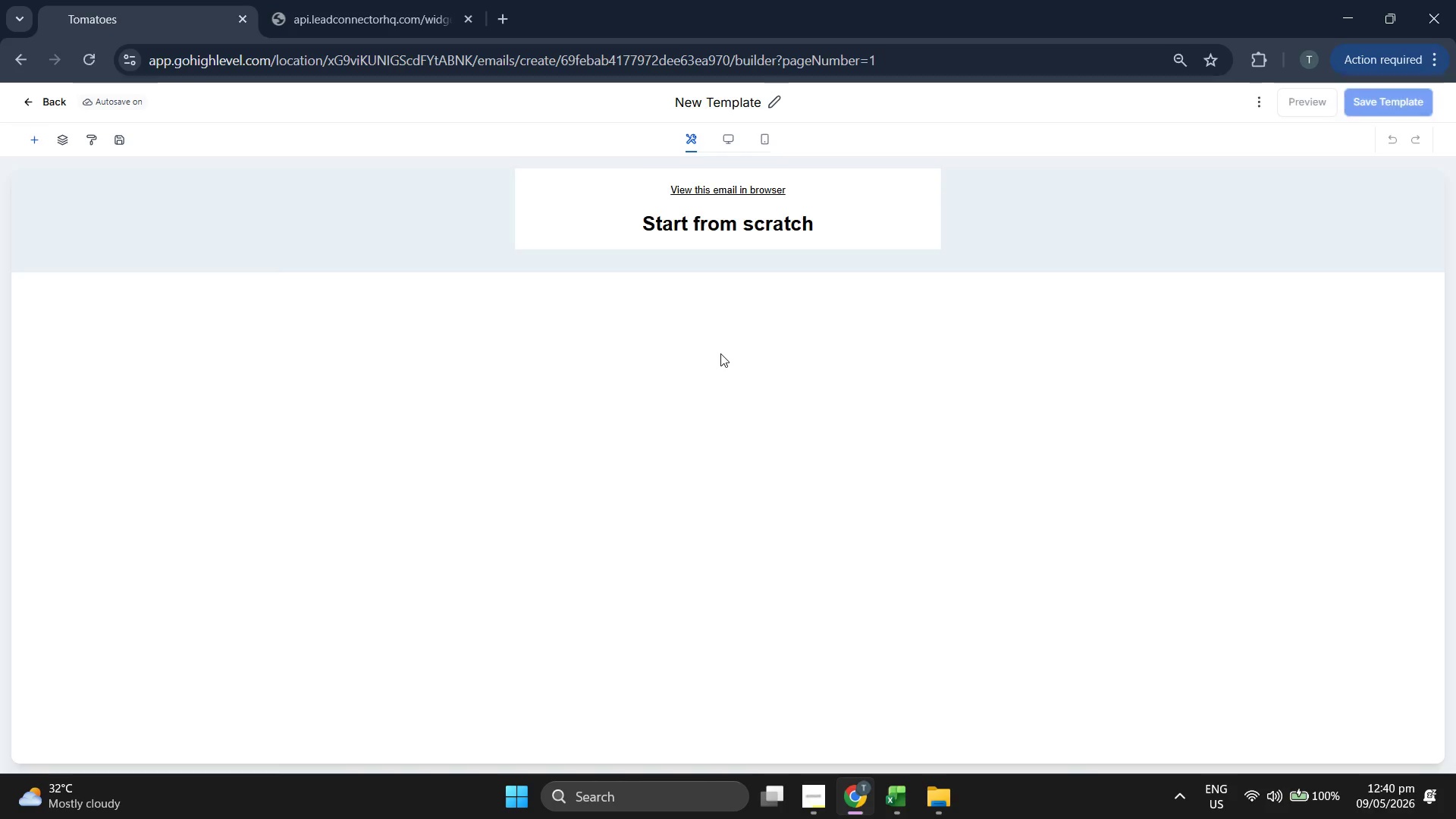 
wait(6.47)
 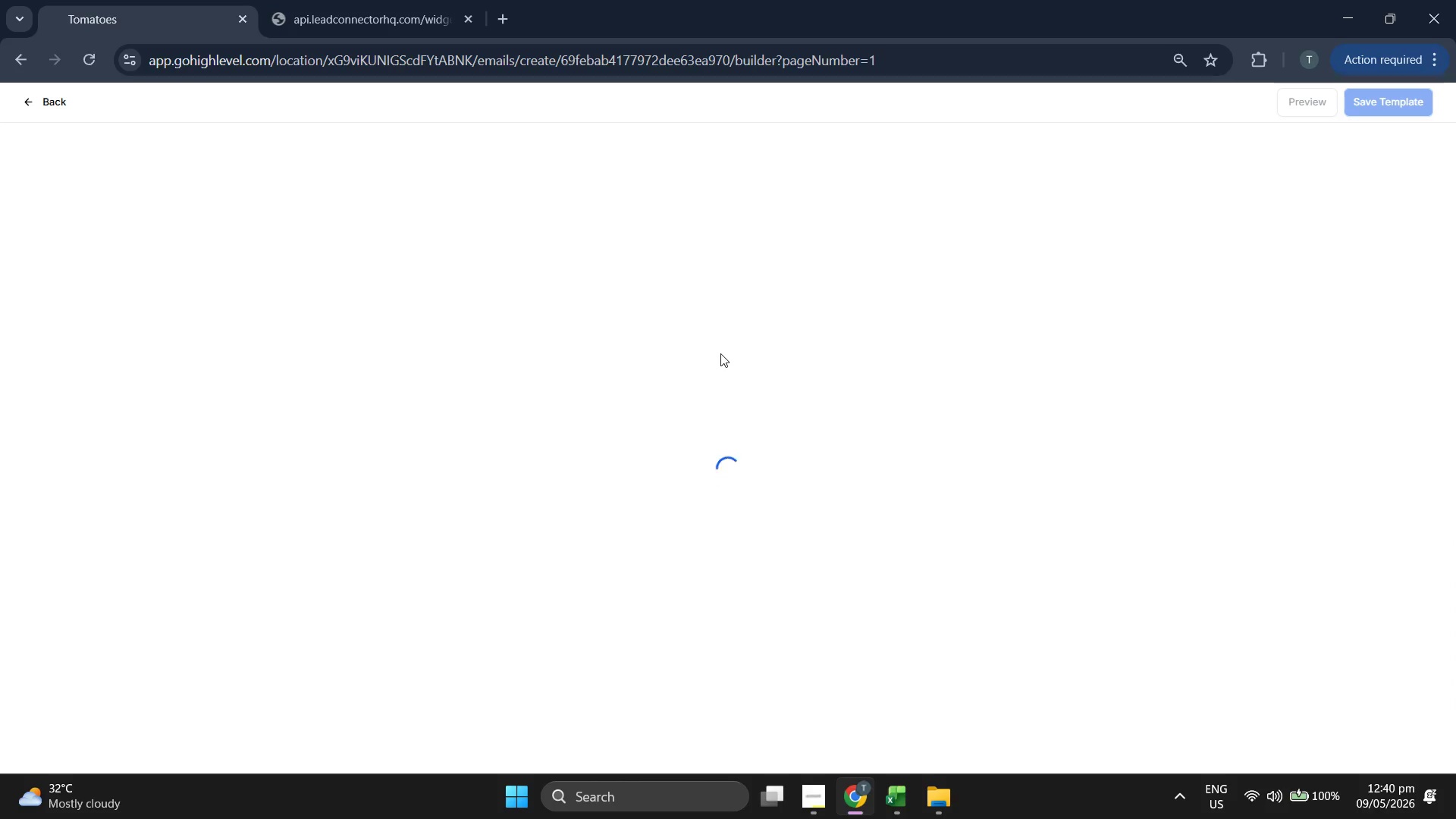 
left_click([750, 111])
 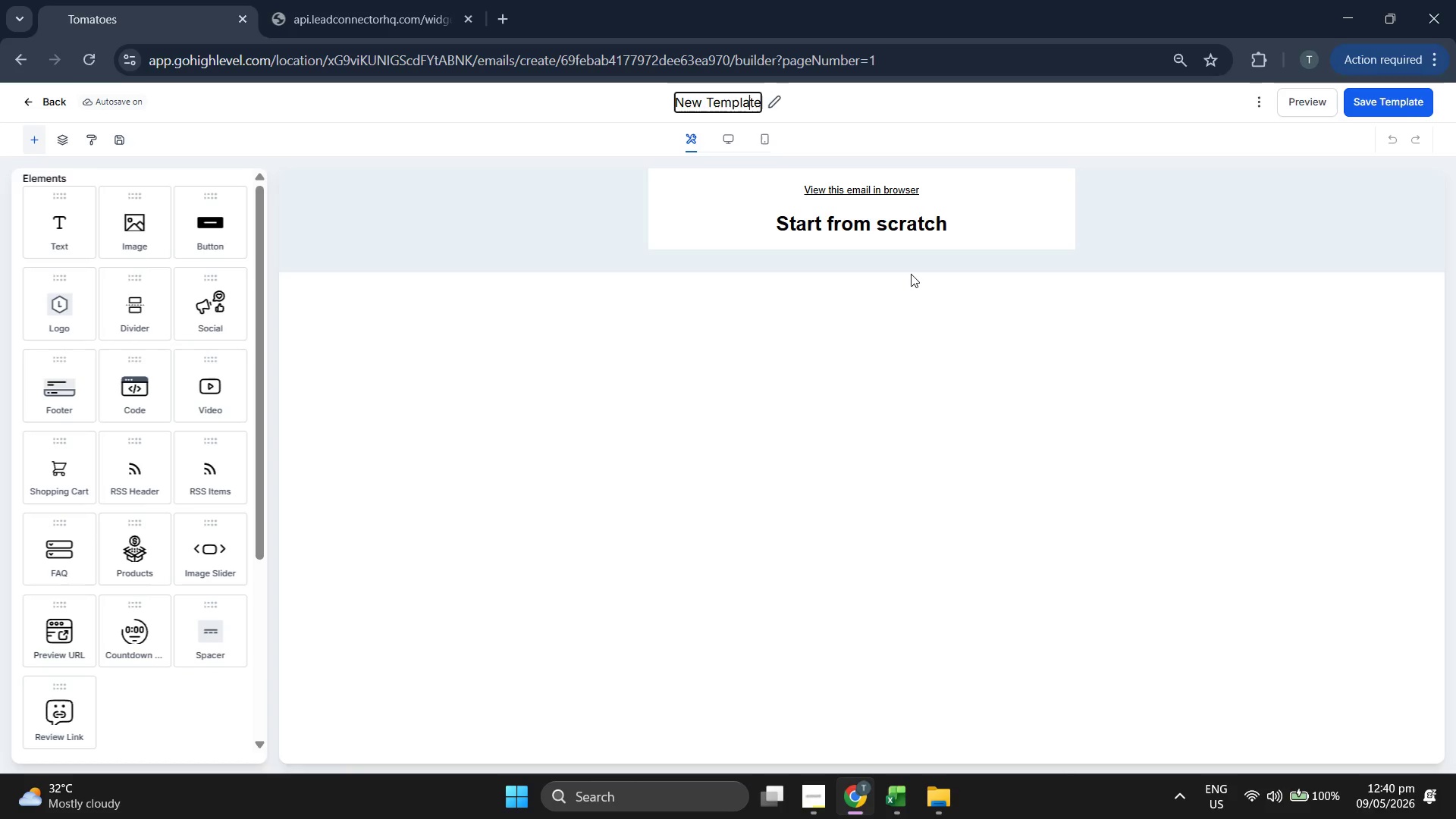 
key(ArrowRight)
 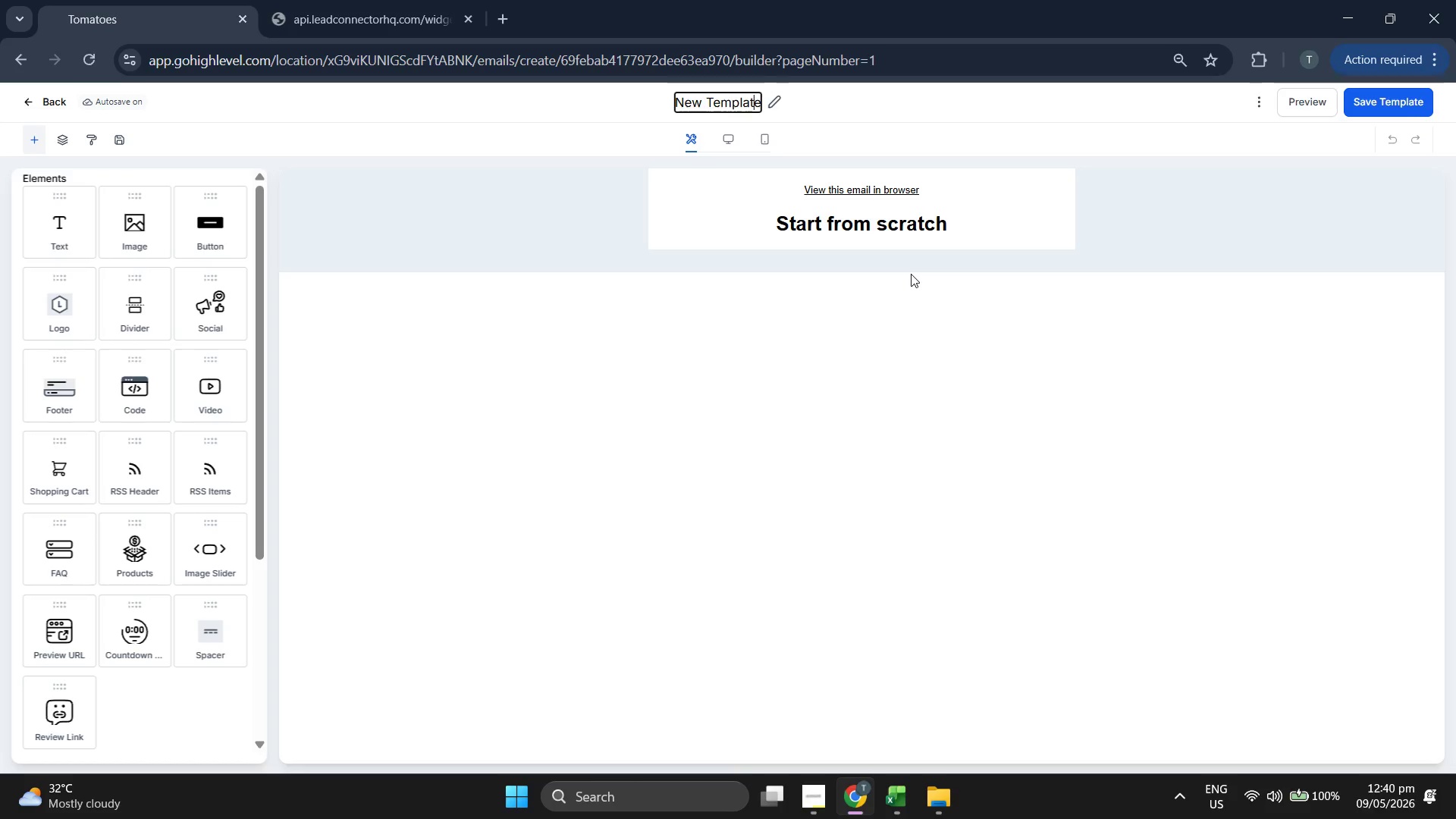 
key(ArrowRight)
 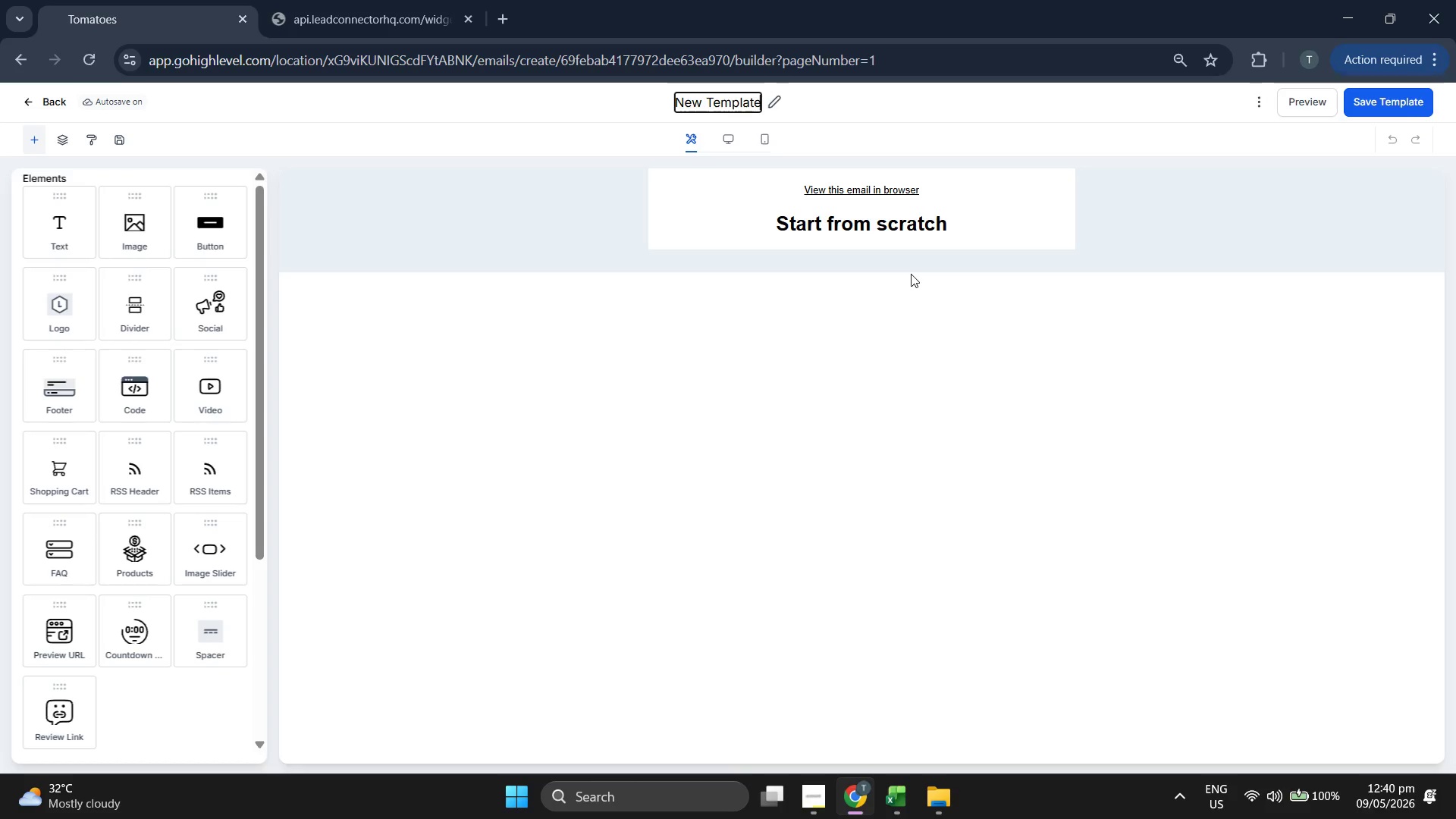 
key(ArrowRight)
 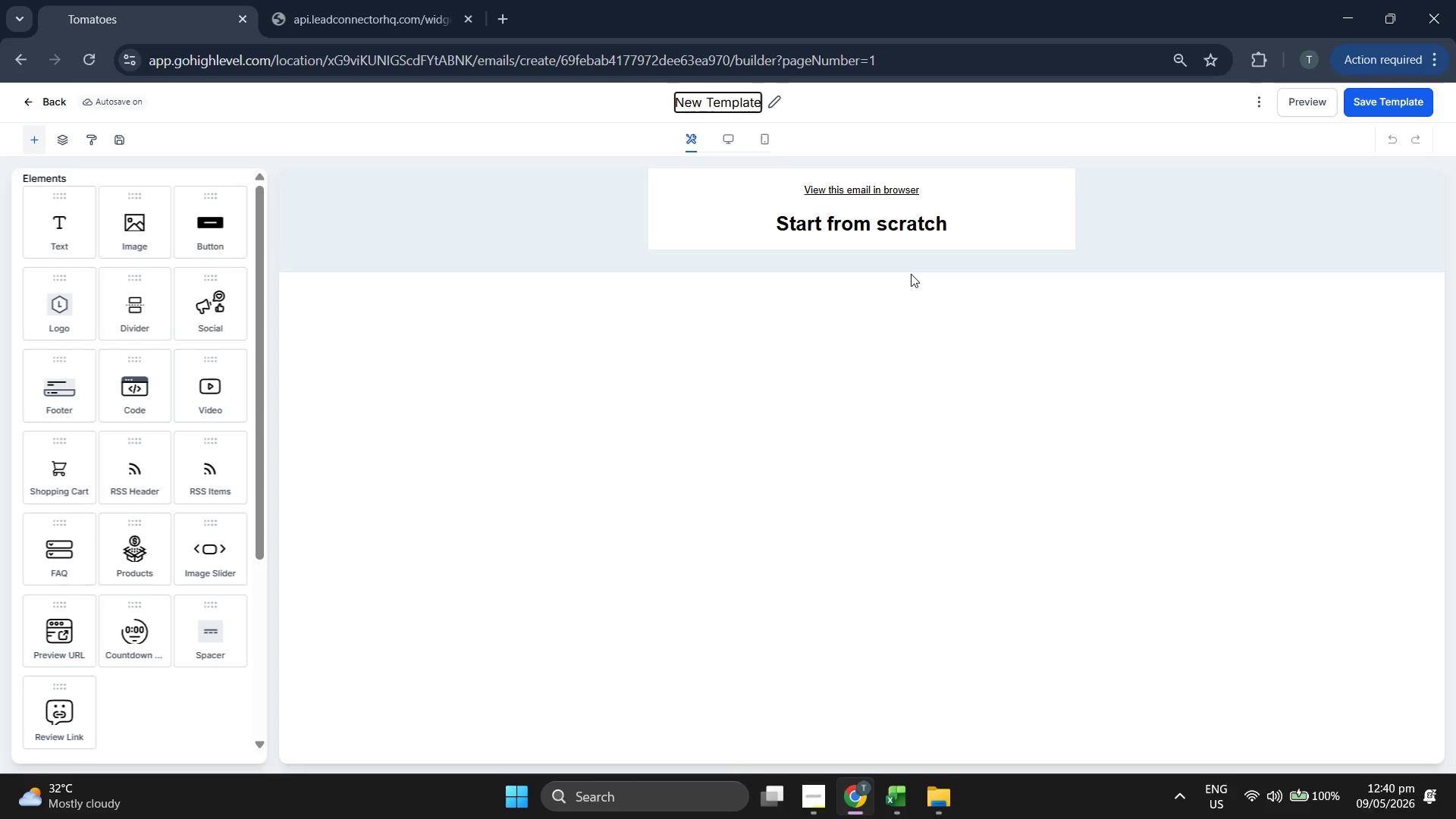 
key(Backspace)
key(Backspace)
key(Backspace)
key(Backspace)
key(Backspace)
key(Backspace)
key(Backspace)
key(Backspace)
key(Backspace)
key(Backspace)
key(Backspace)
key(Backspace)
type(Email 5: Renewal Reminder (High Urgency))
 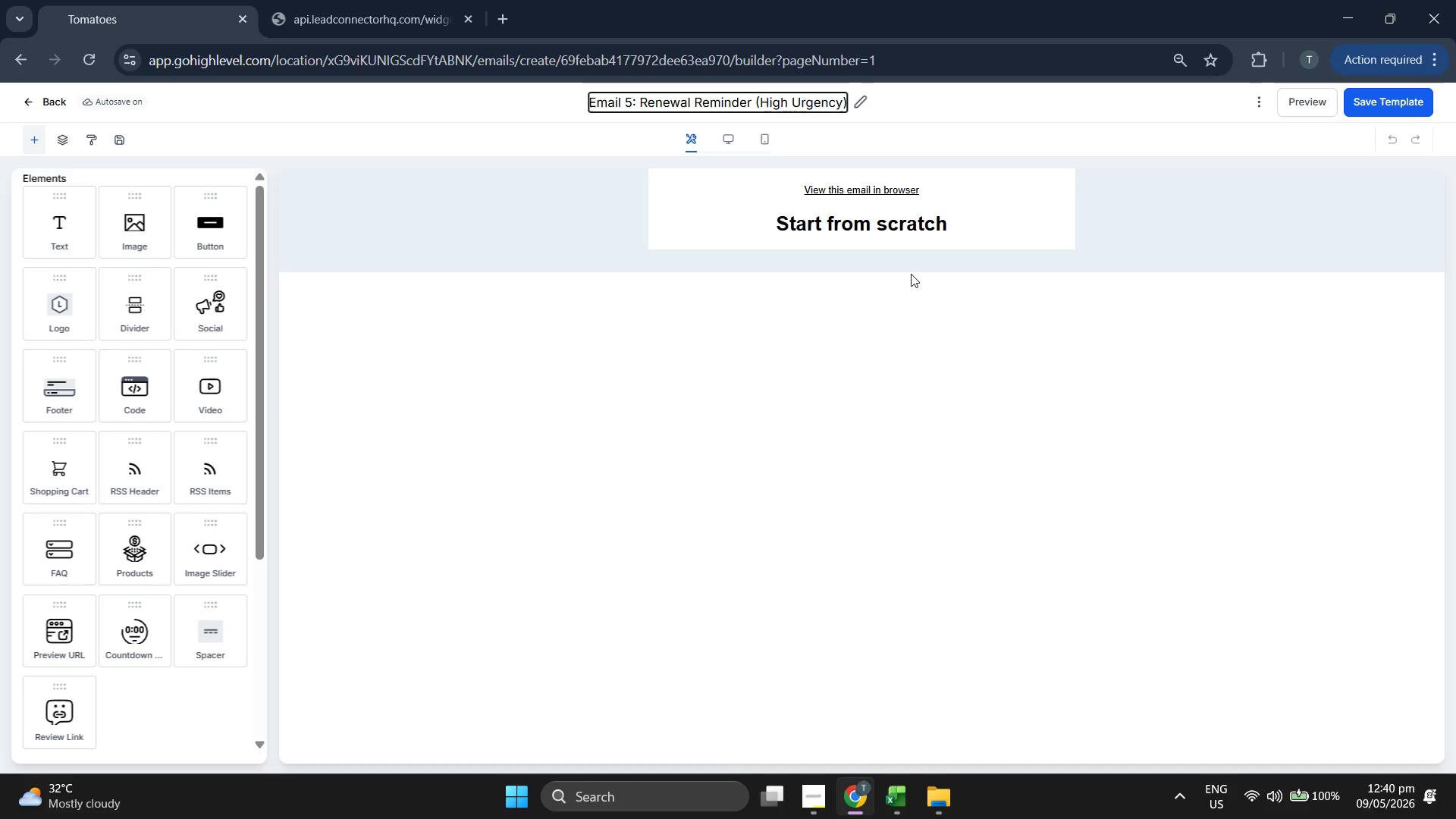 
left_click([924, 435])
 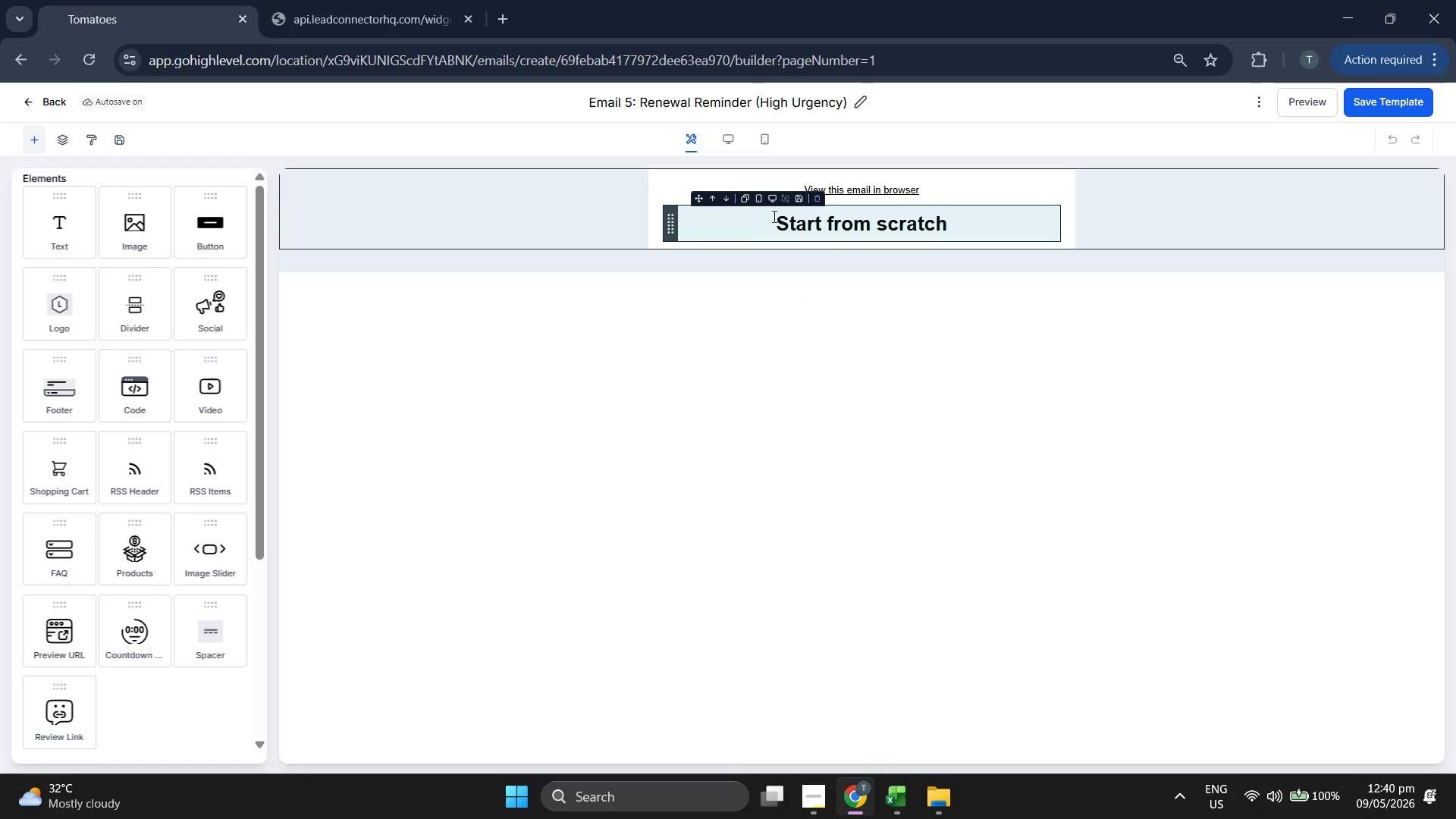 
left_click([822, 201])
 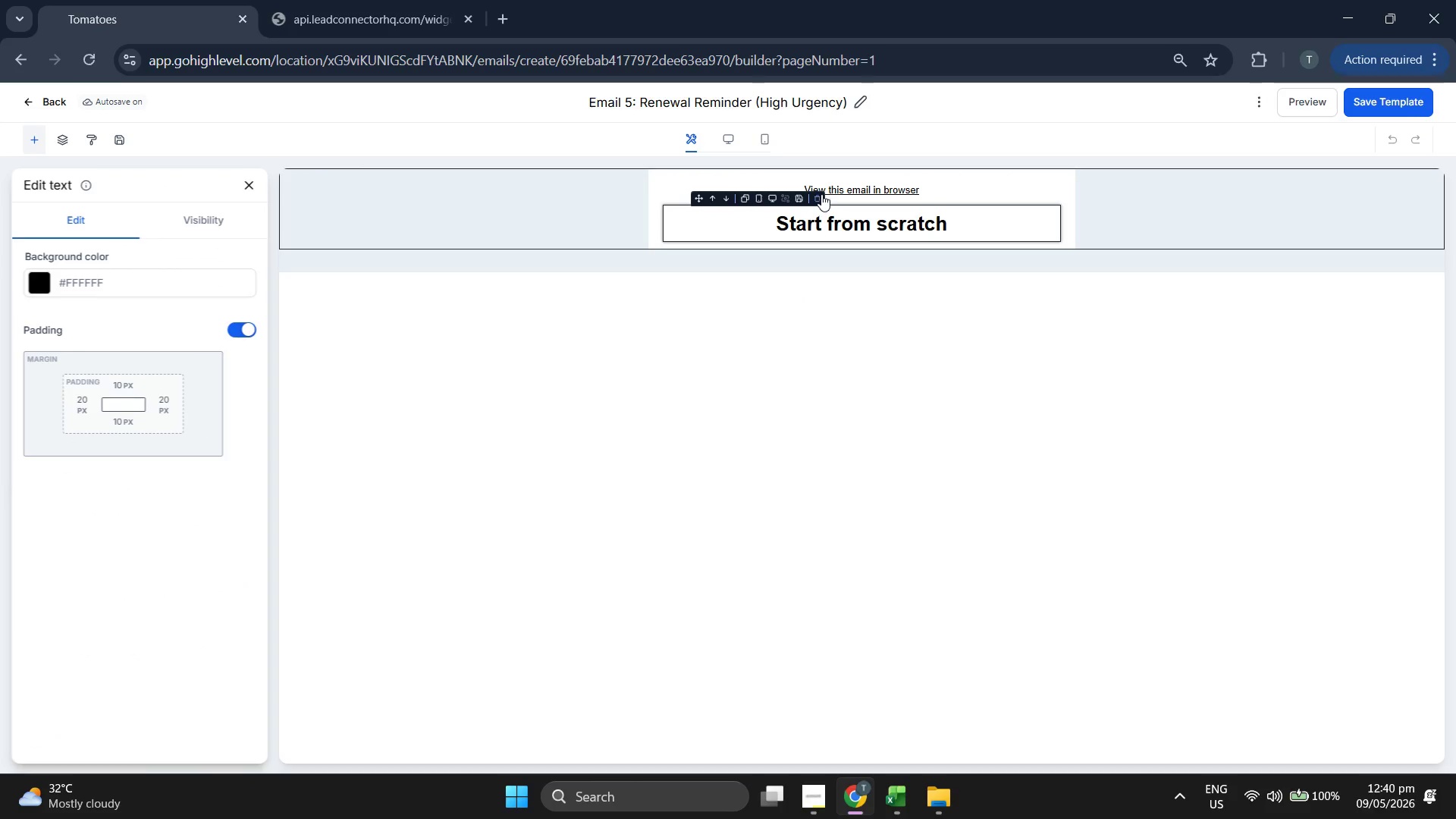 
left_click([820, 200])
 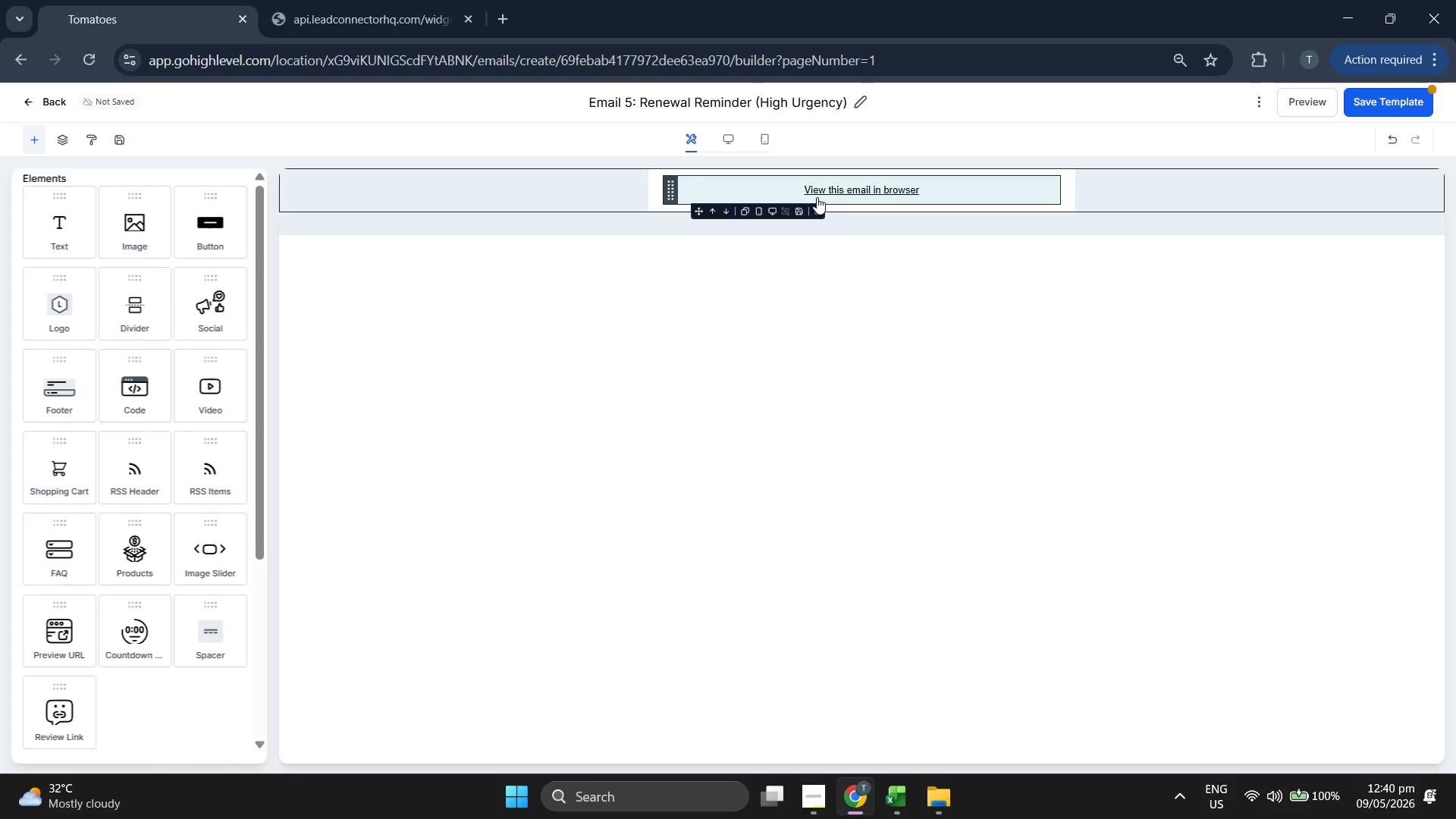 
left_click([819, 212])
 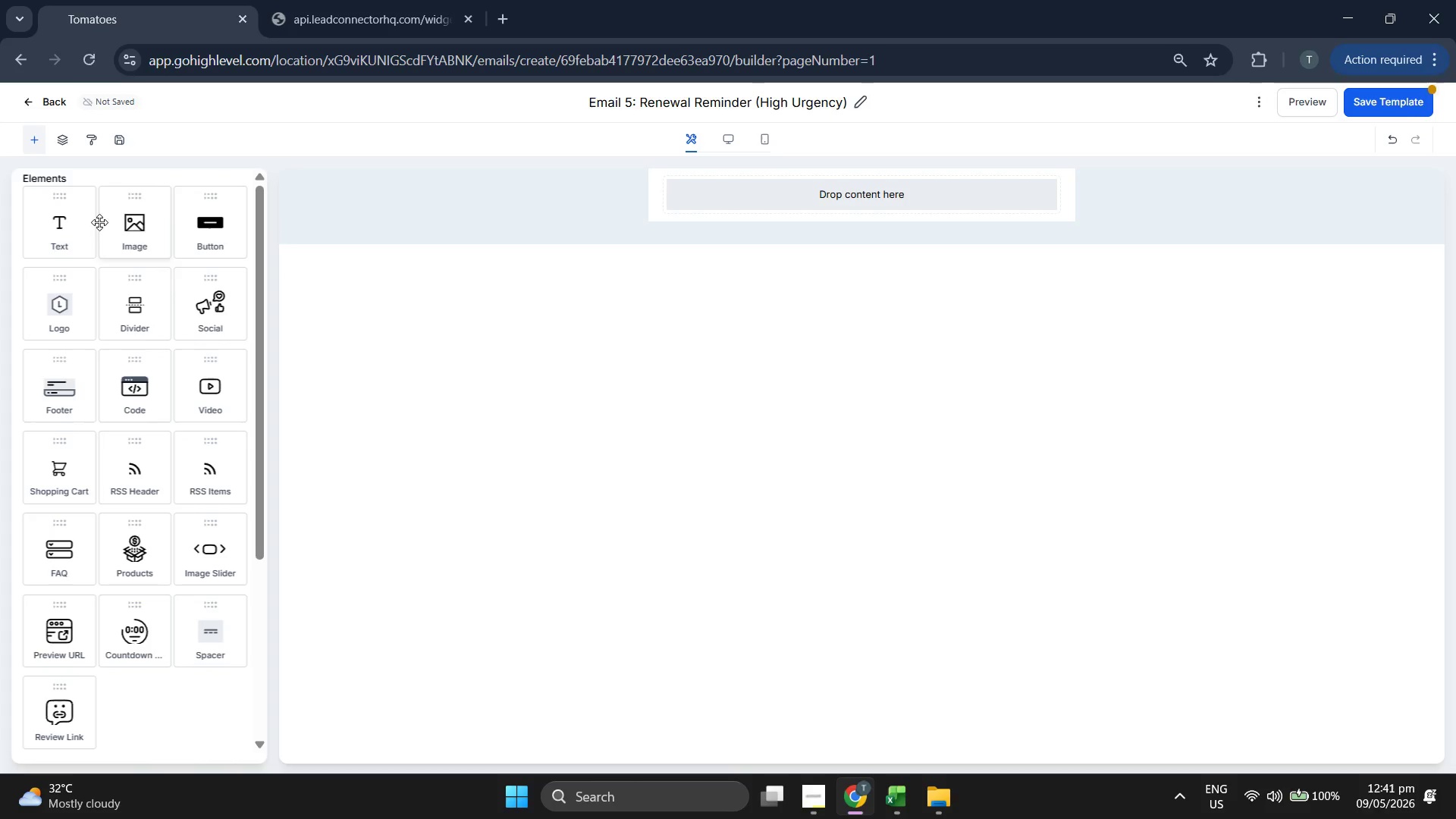 
left_click_drag(start_coordinate=[50, 226], to_coordinate=[718, 200])
 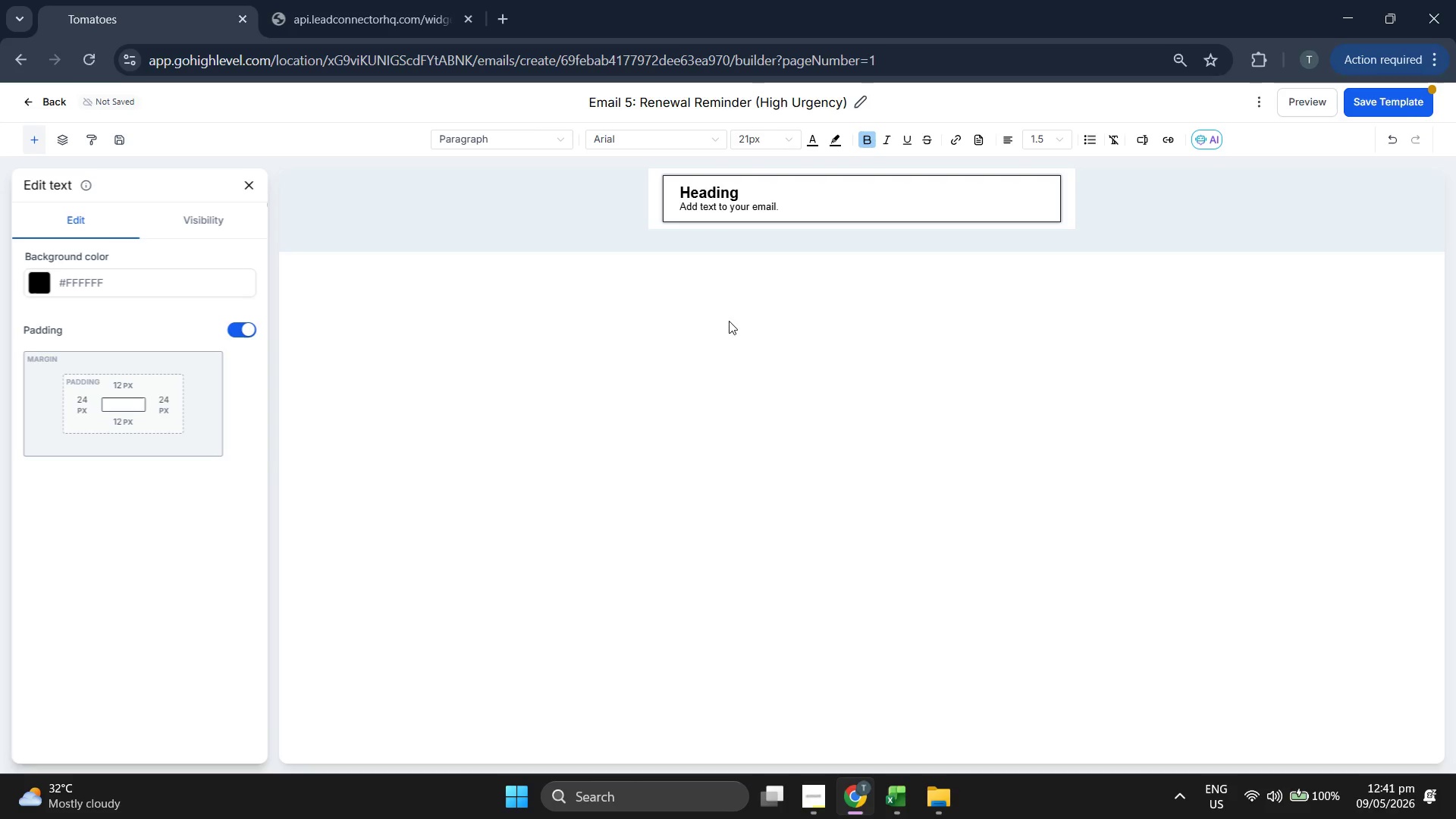 
wait(9.06)
 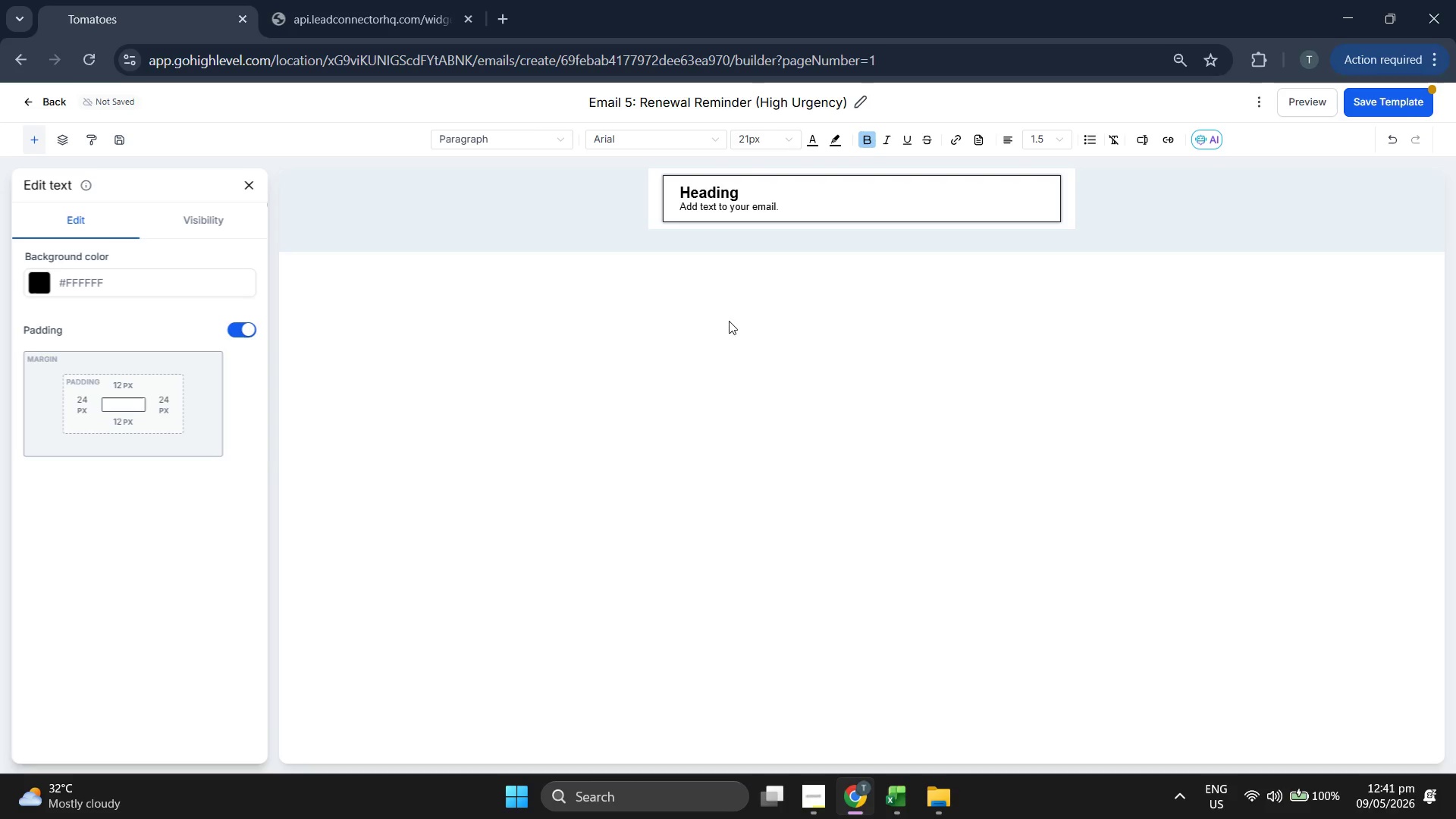 
double_click([733, 212])
 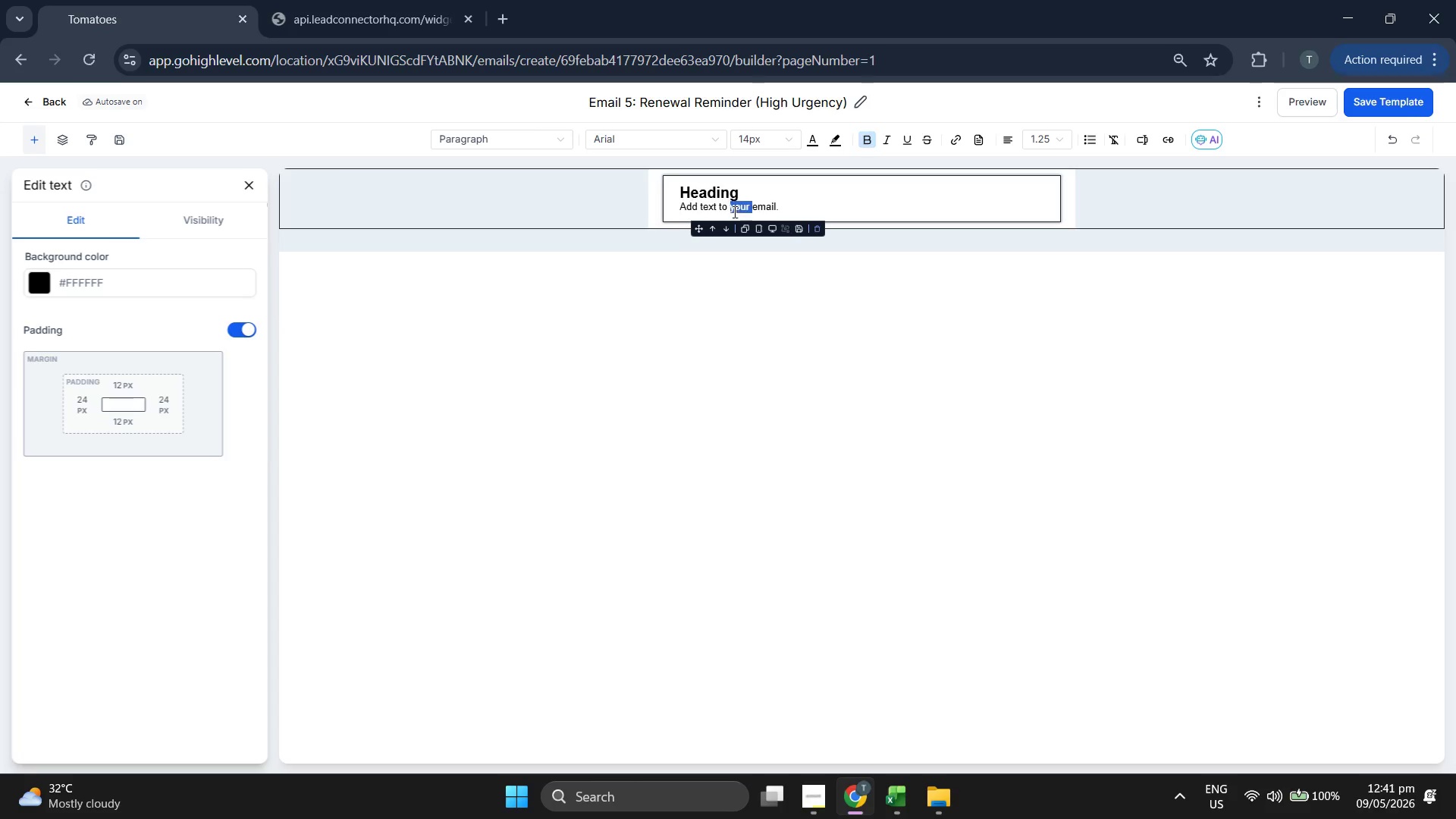 
triple_click([733, 212])
 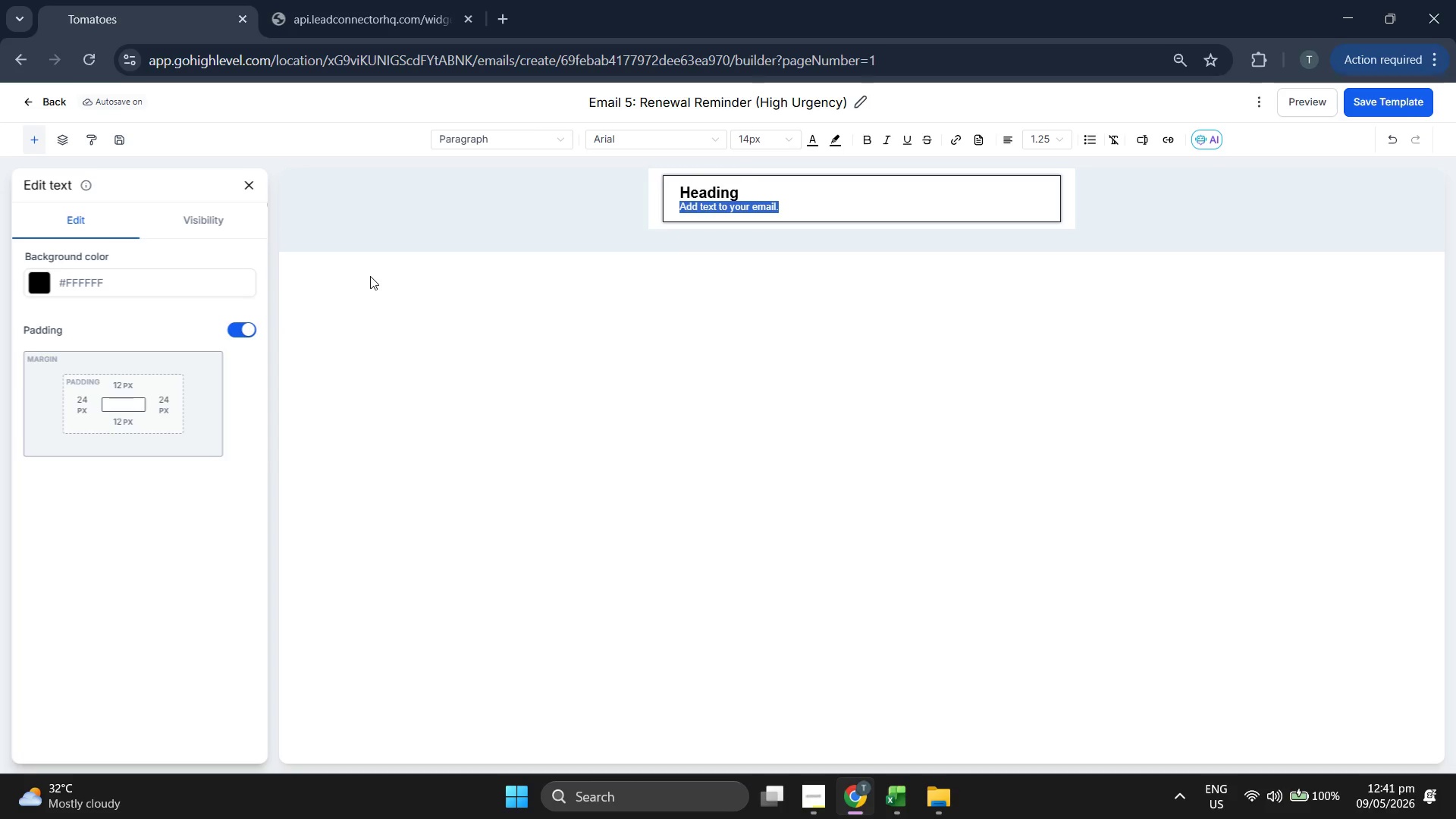 
key(Backspace)
 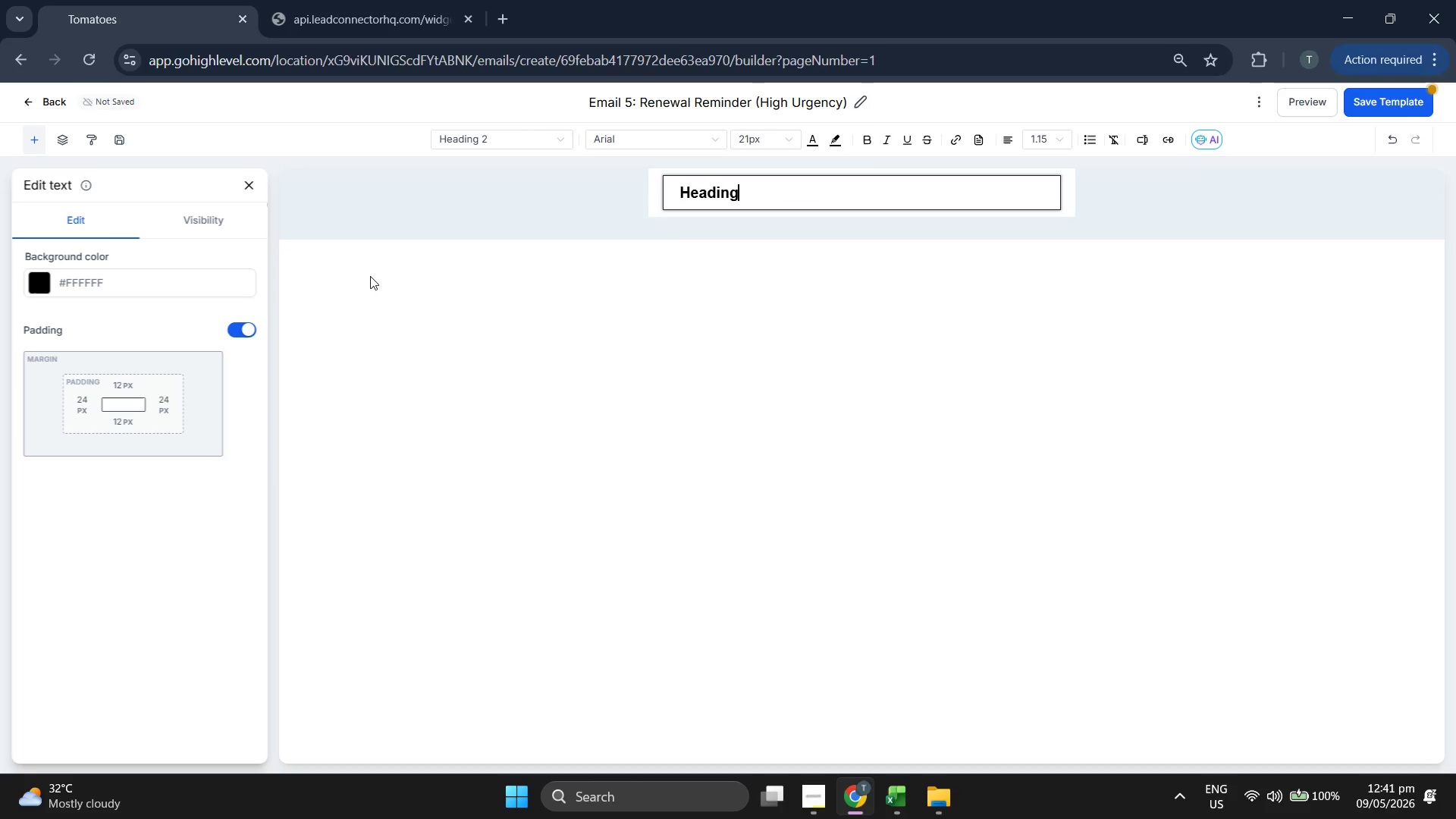 
key(Backspace)
 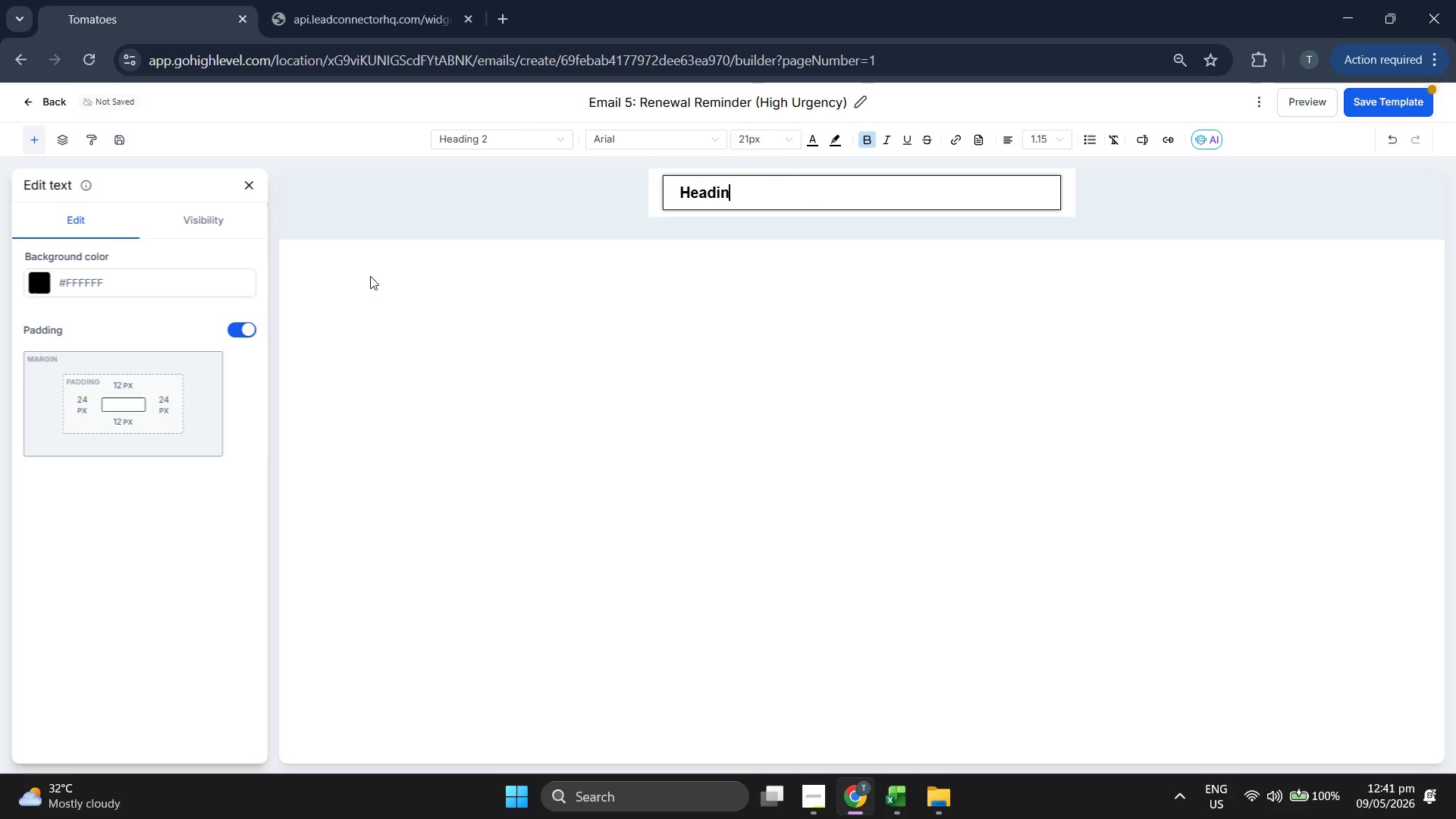 
key(Backspace)
 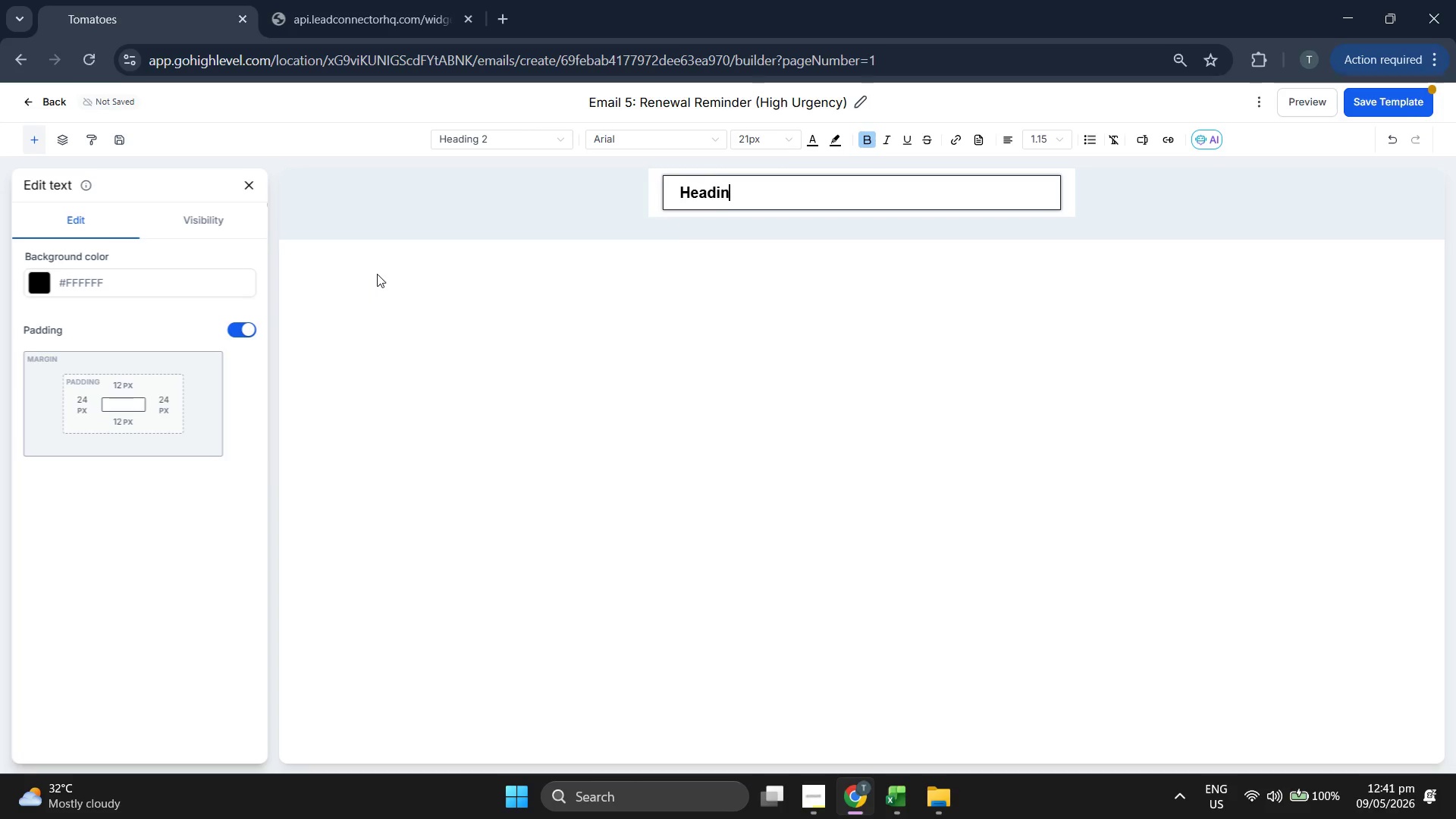 
key(Backspace)
 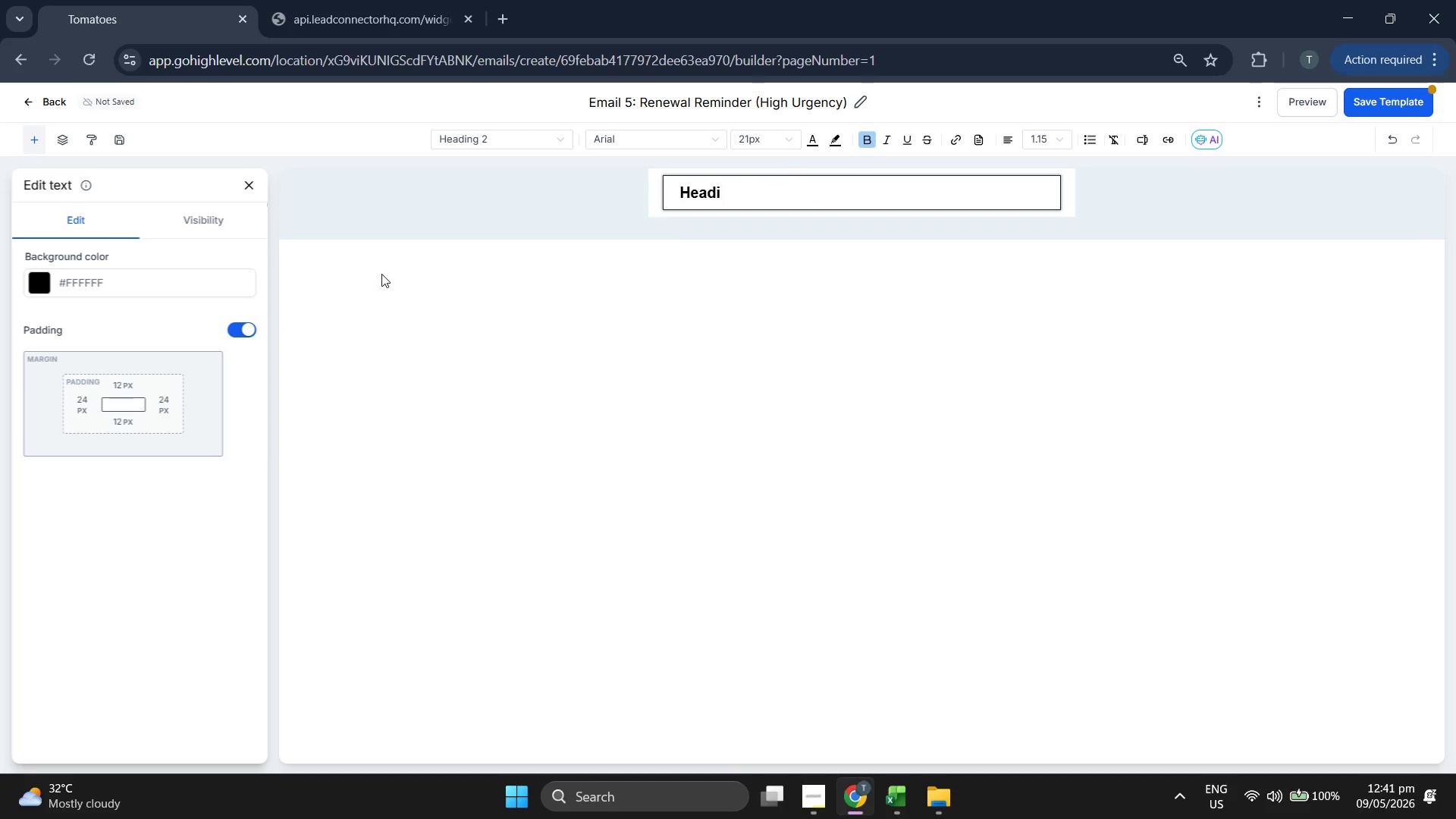 
key(Backspace)
 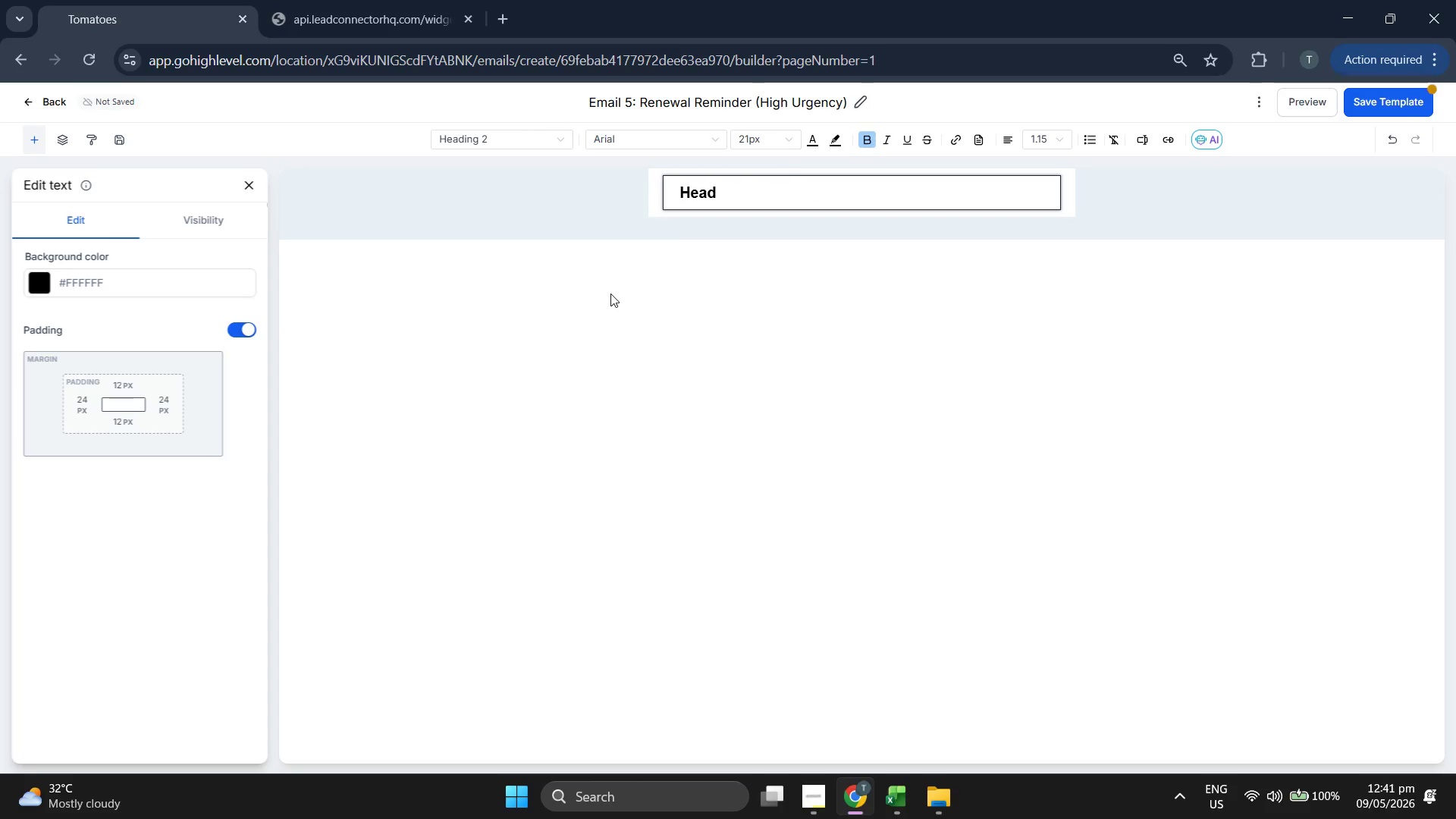 
key(Backspace)
 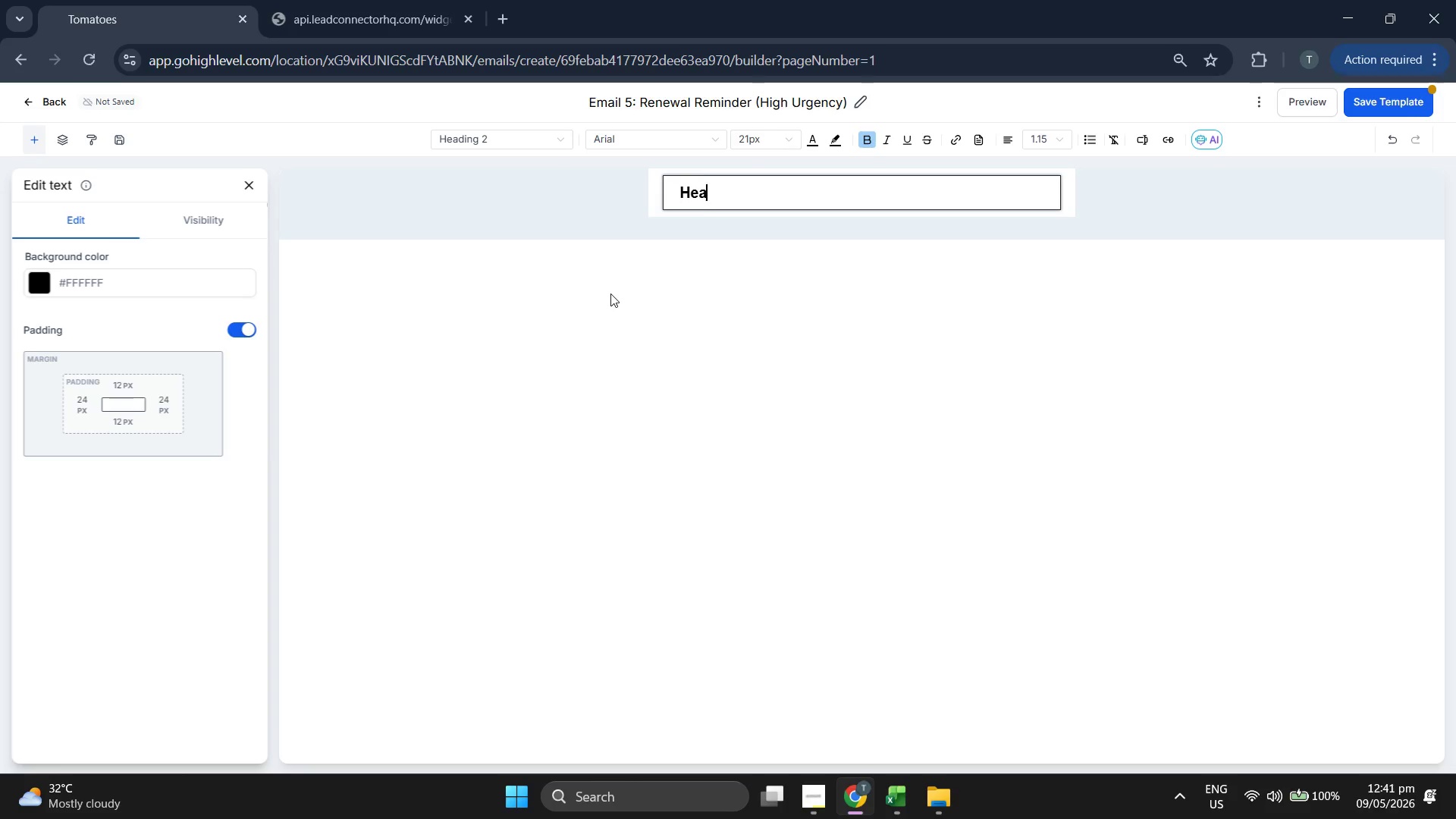 
key(Backspace)
 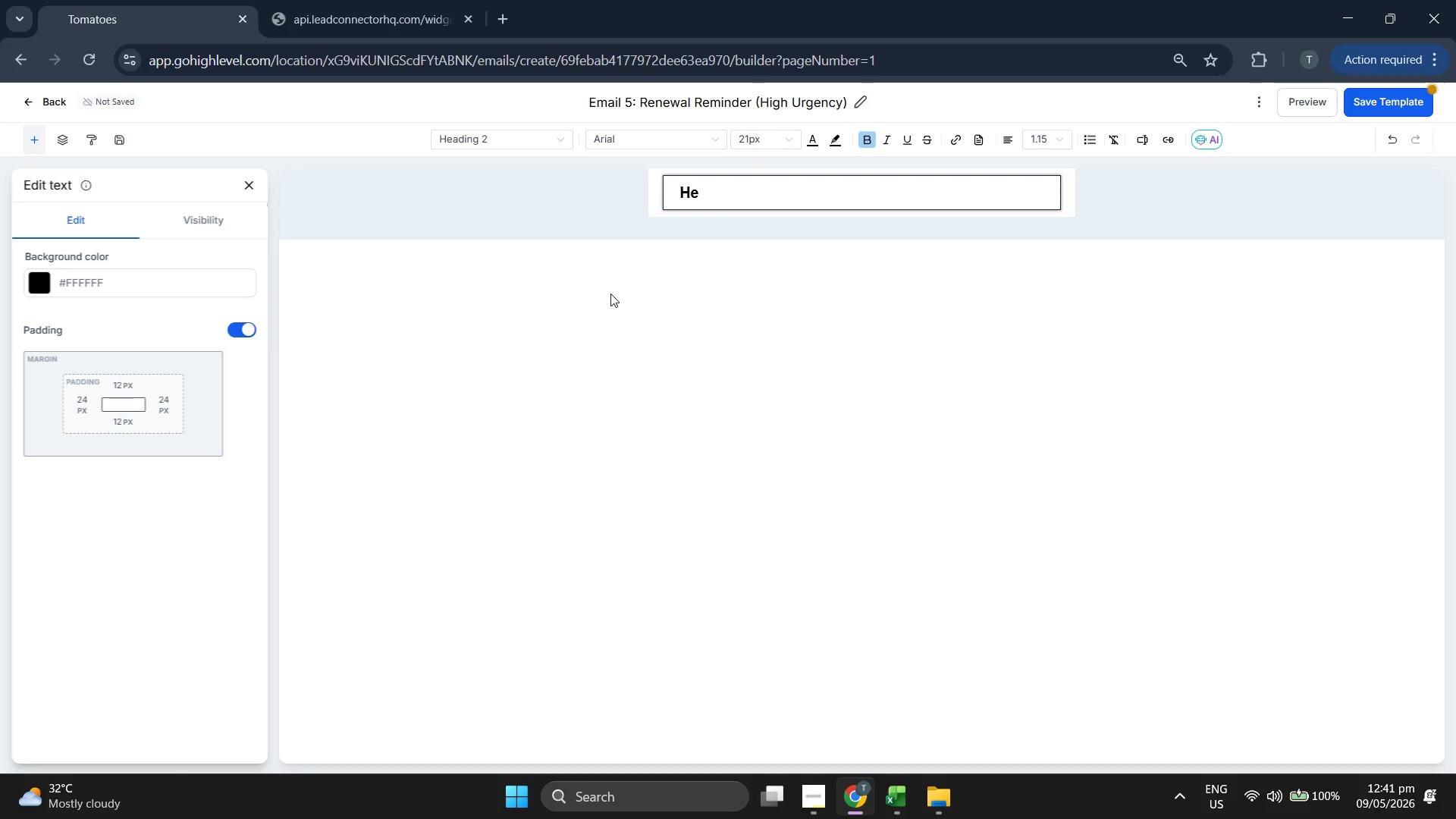 
key(Backspace)
 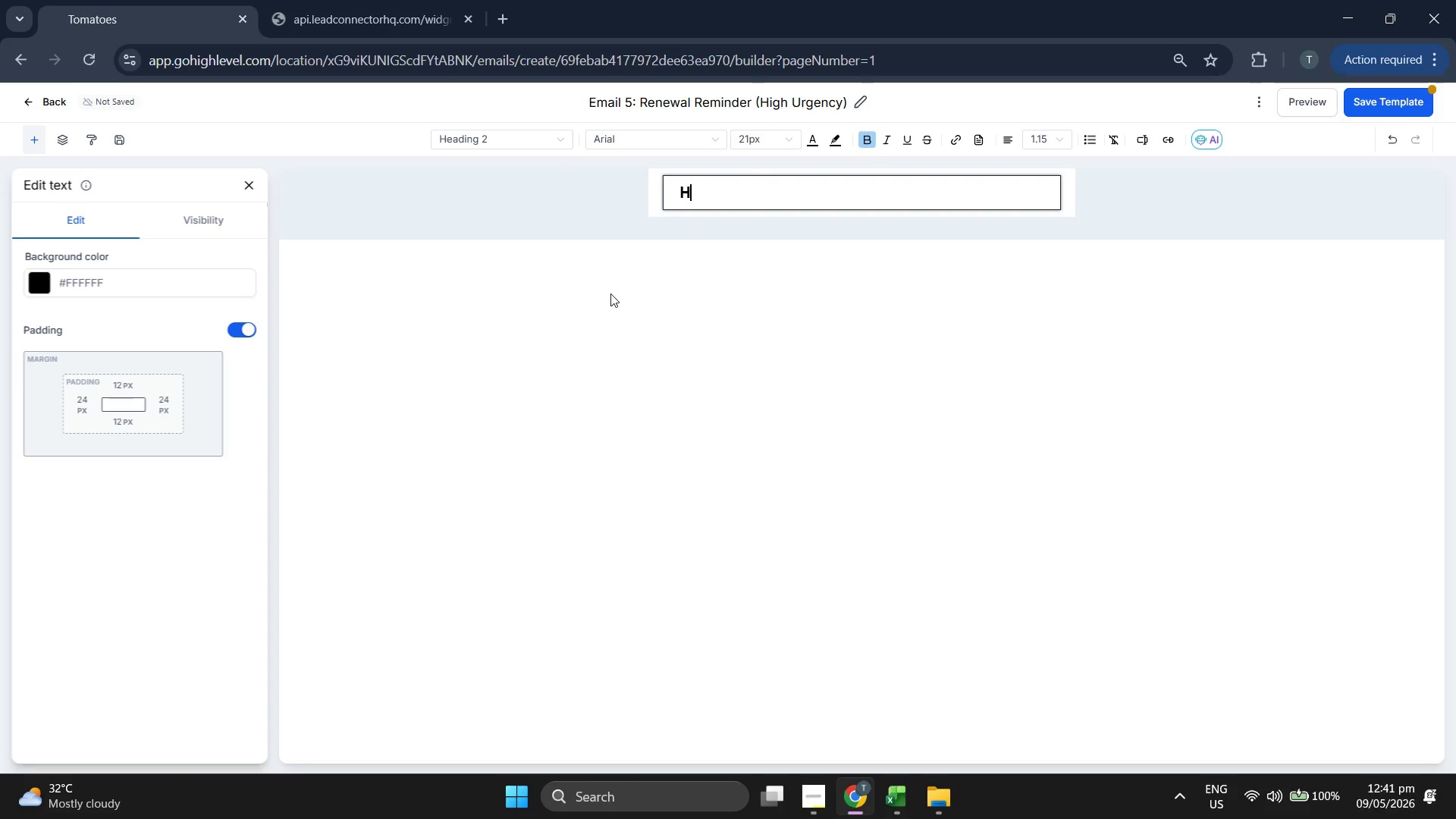 
key(Backspace)
 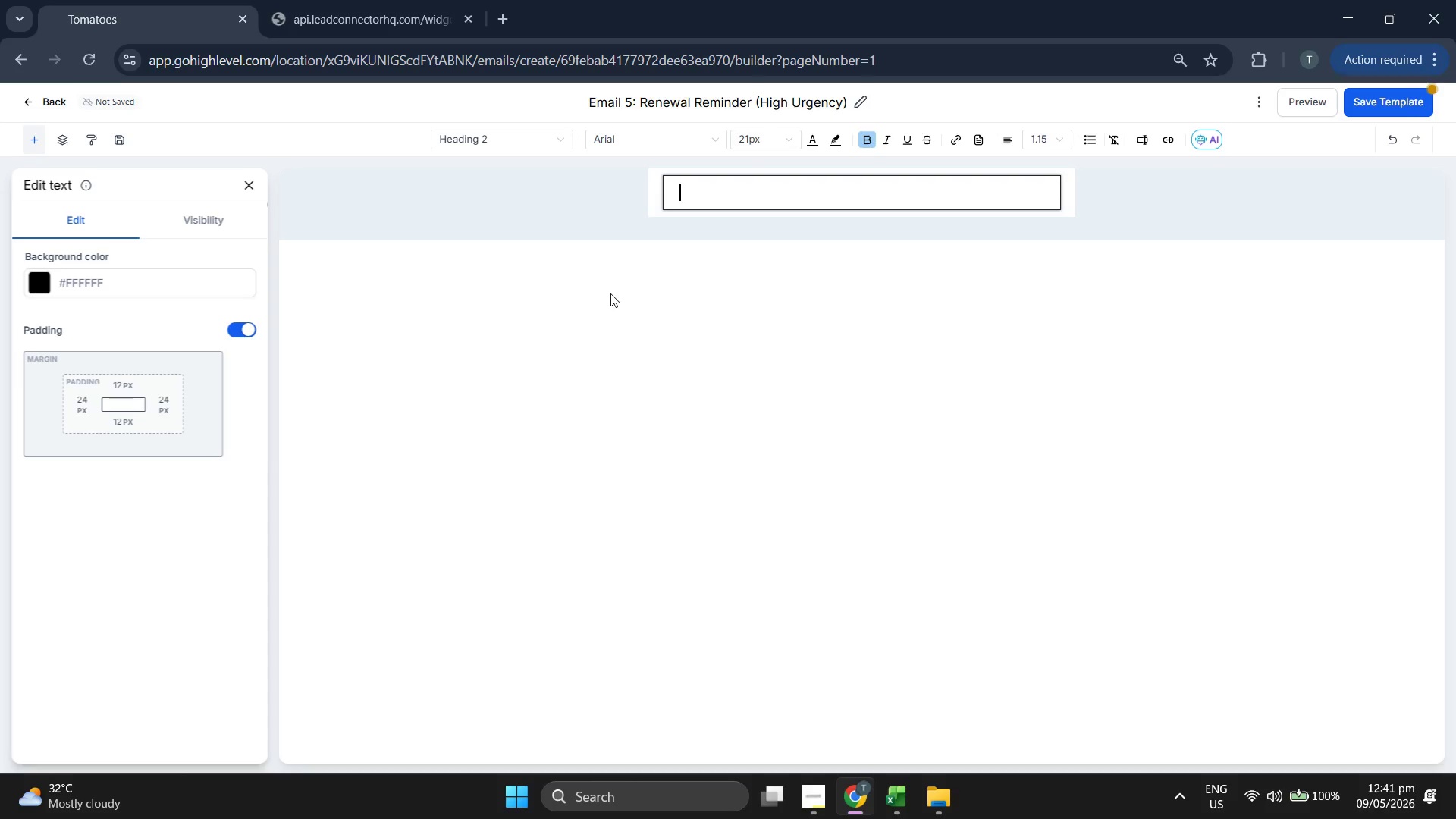 
type(URGENT )
key(Backspace)
type(: Don't leave you {{contact.company_type}} unprotecte.)
 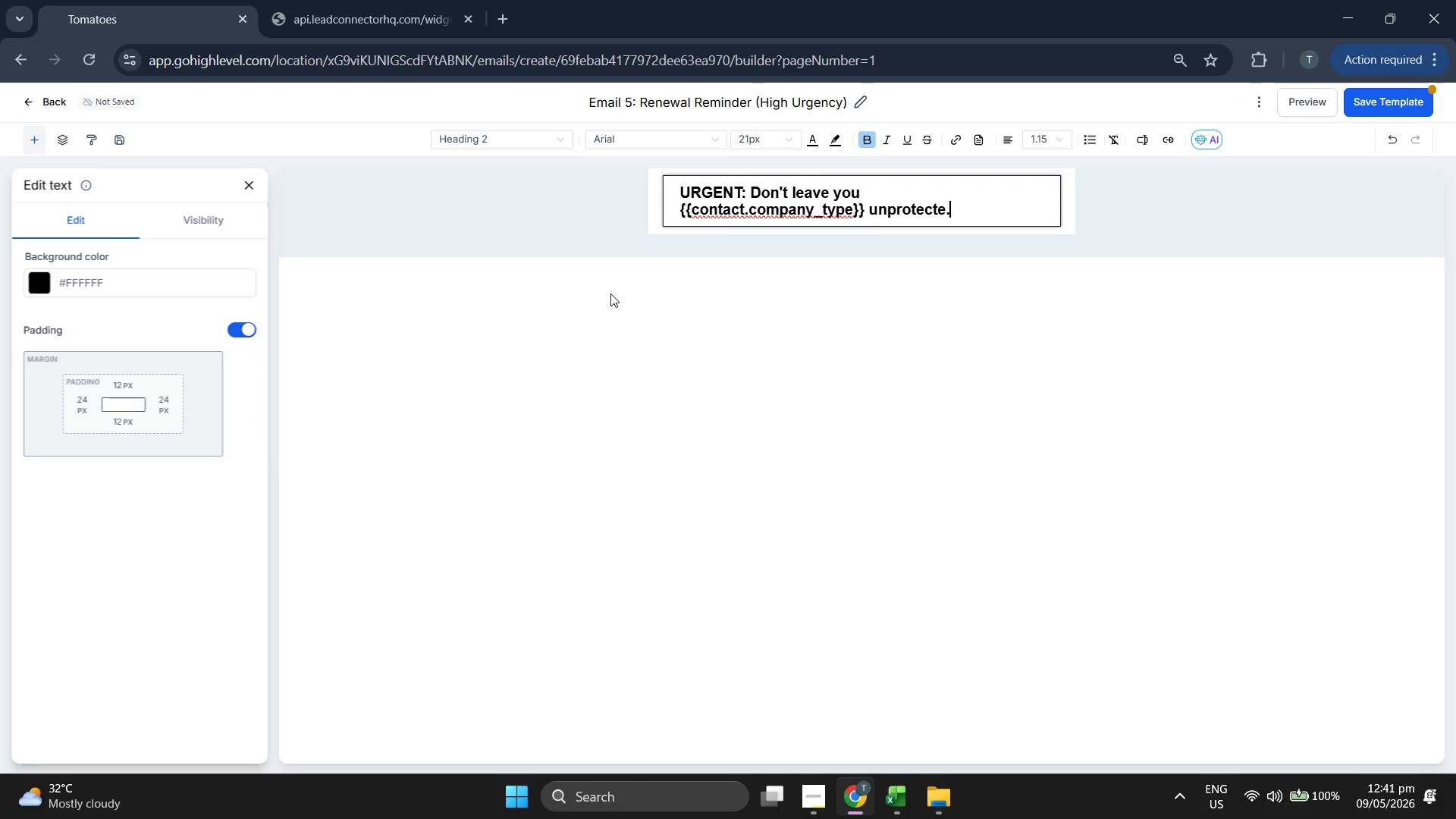 
double_click([742, 208])
 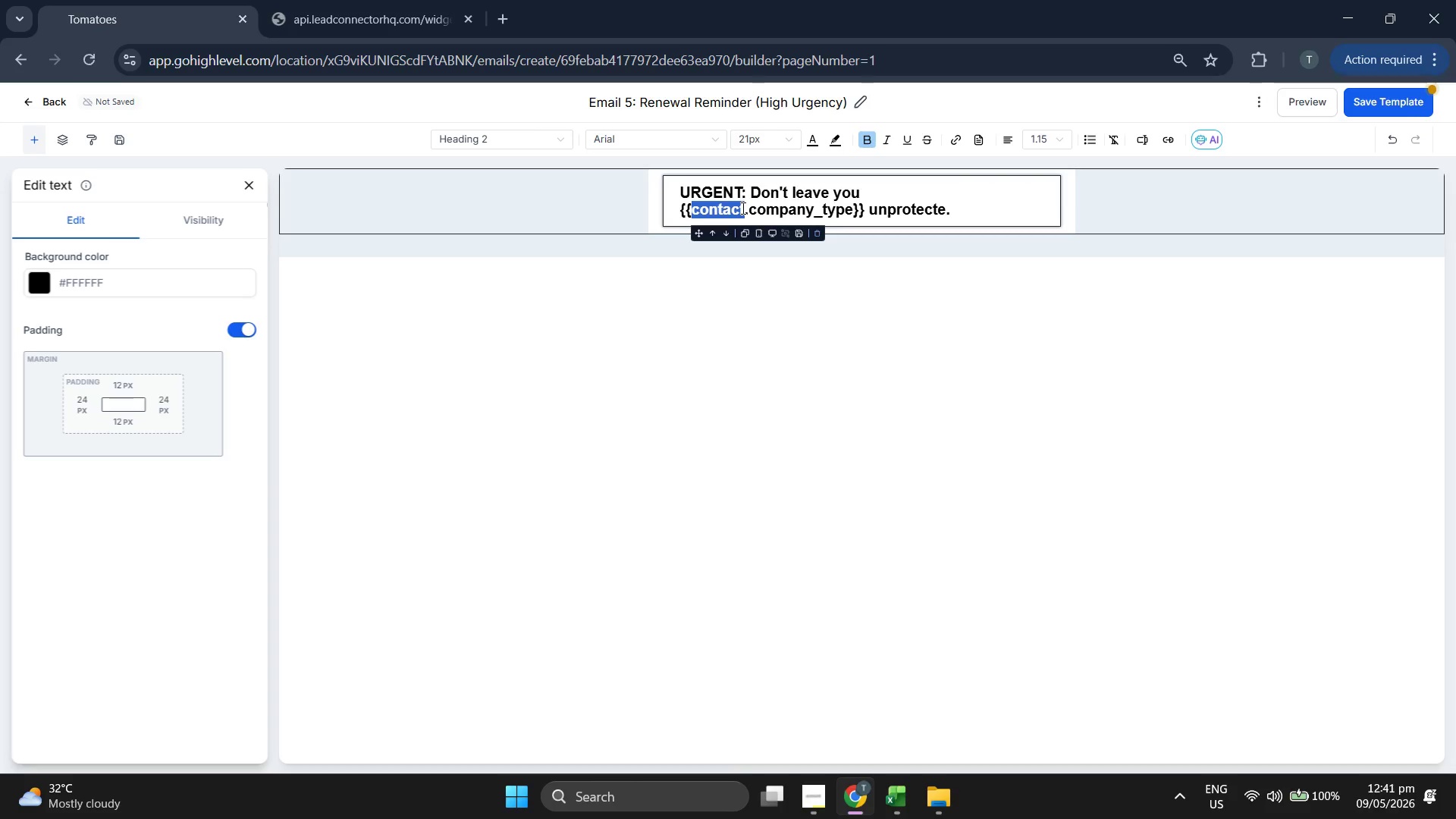 
triple_click([742, 208])
 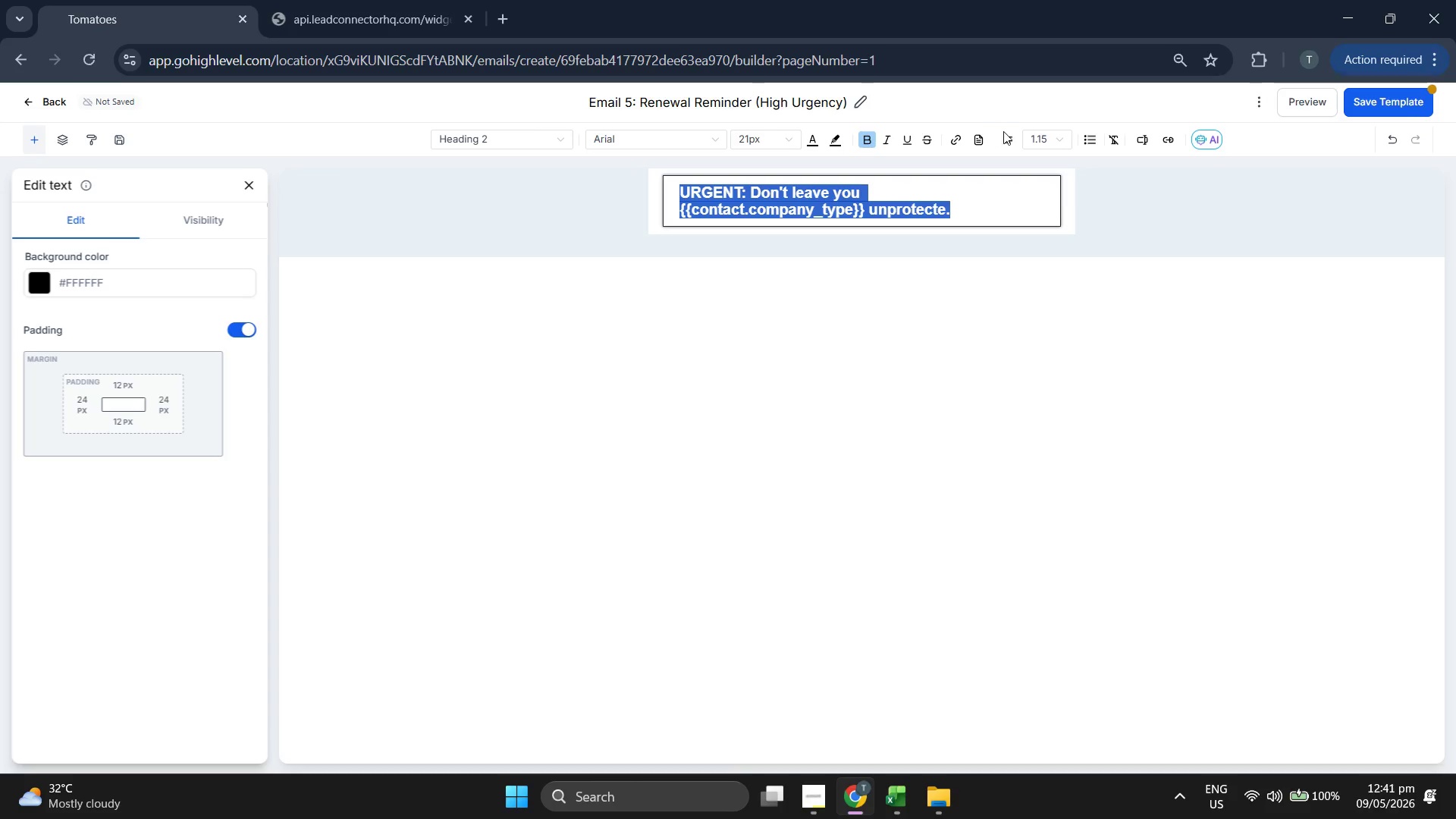 
left_click([1040, 137])
 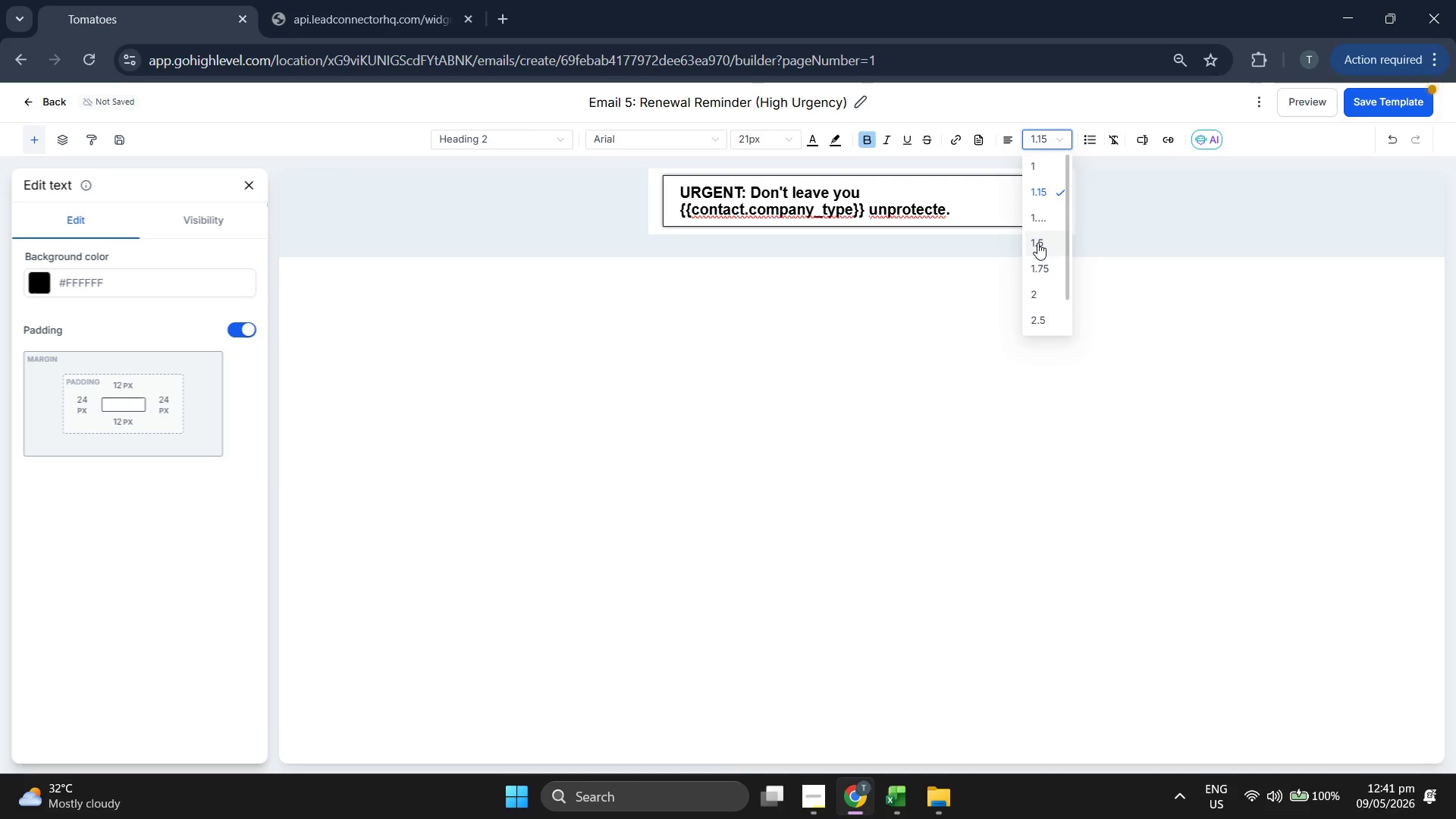 
left_click([1037, 243])
 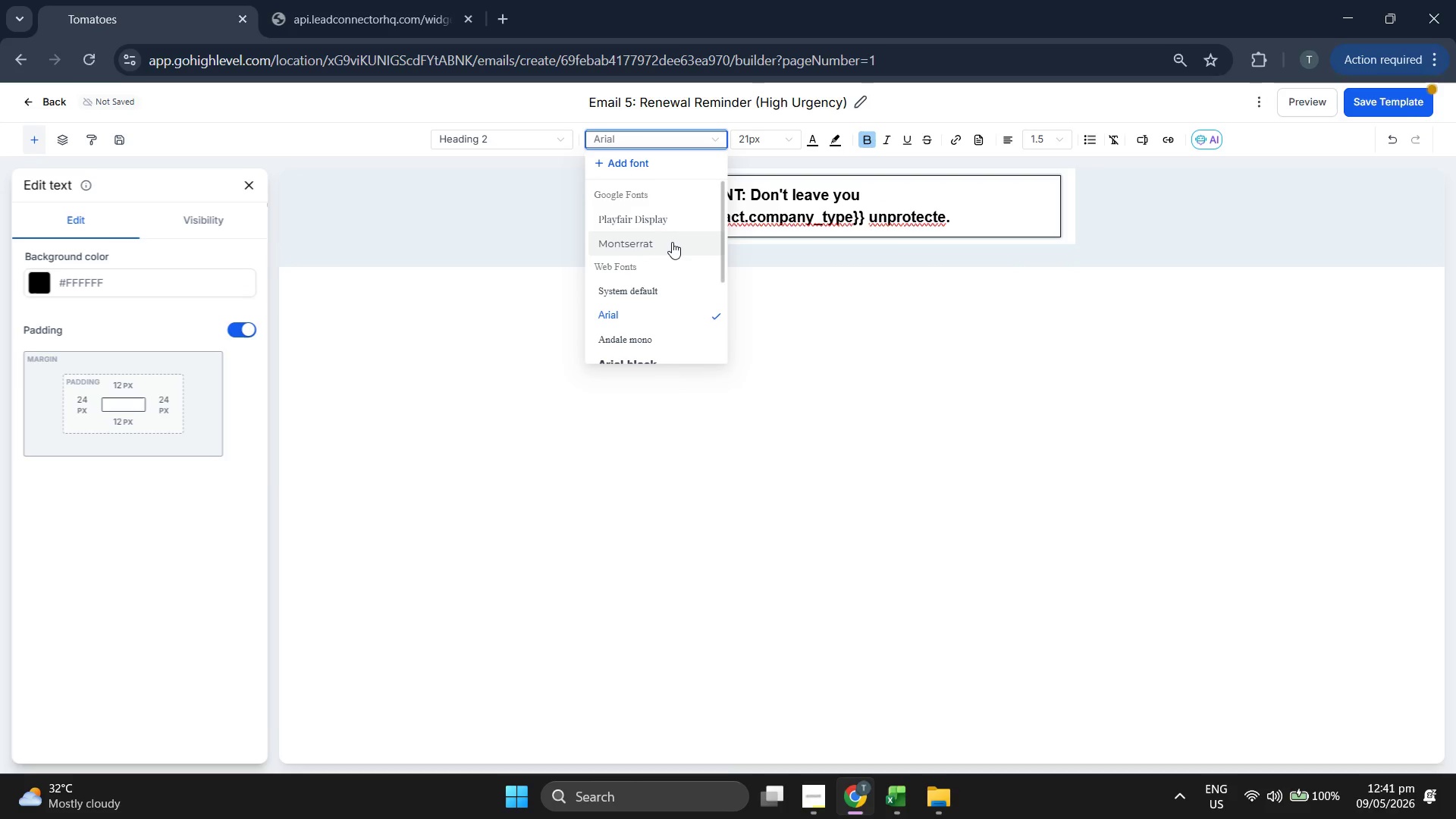 
left_click([679, 227])
 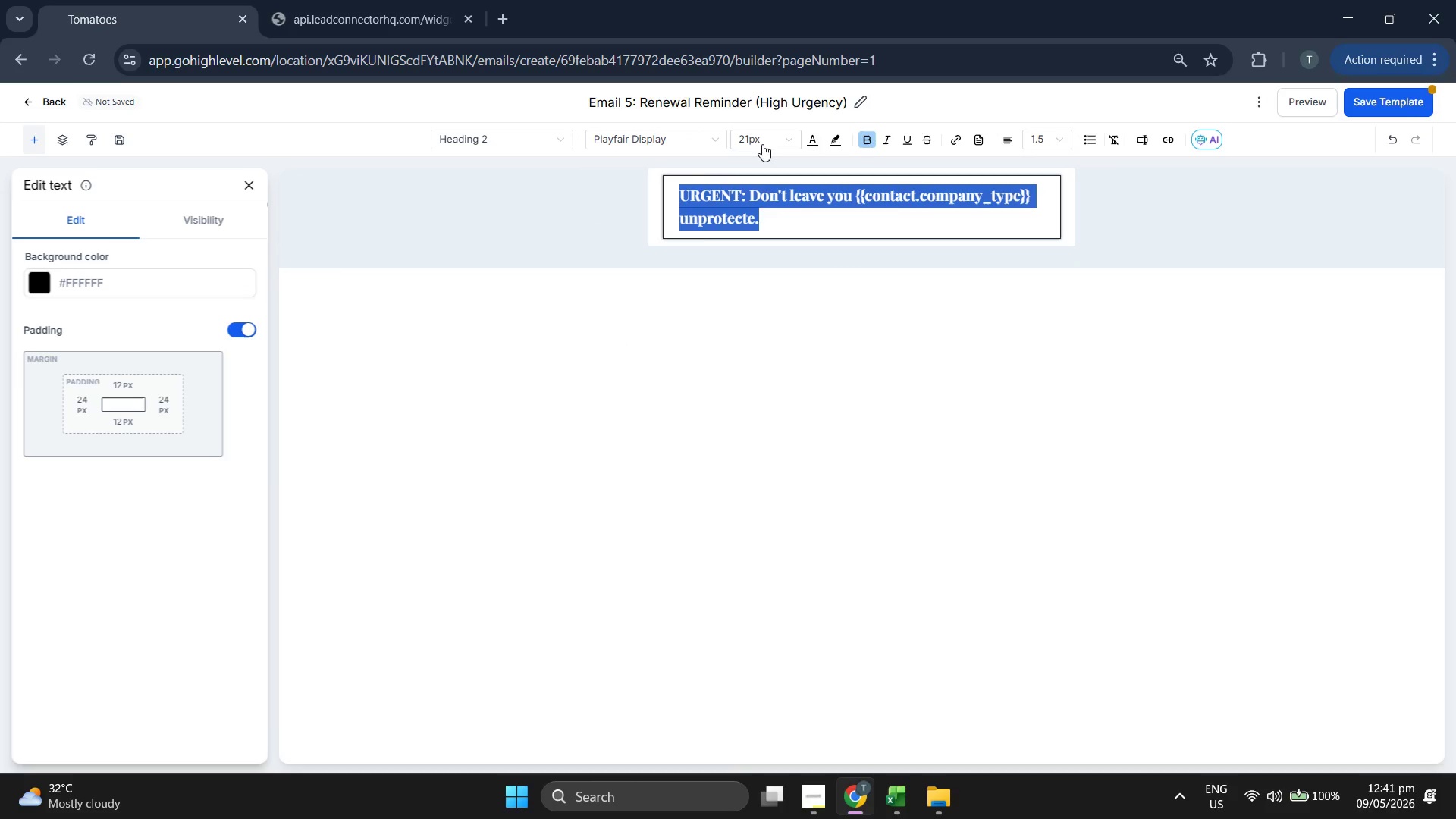 
left_click([761, 138])
 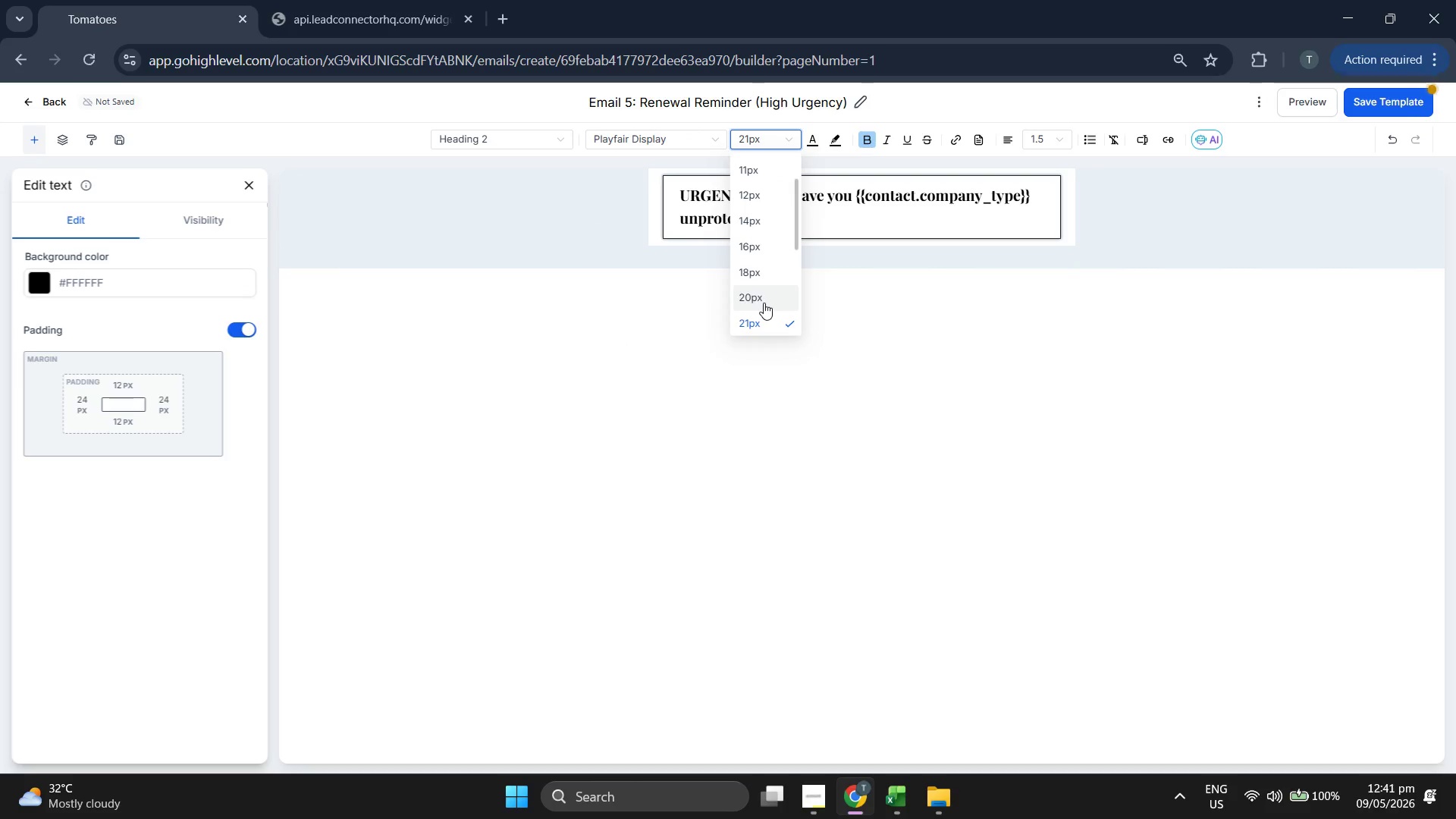 
left_click([764, 300])
 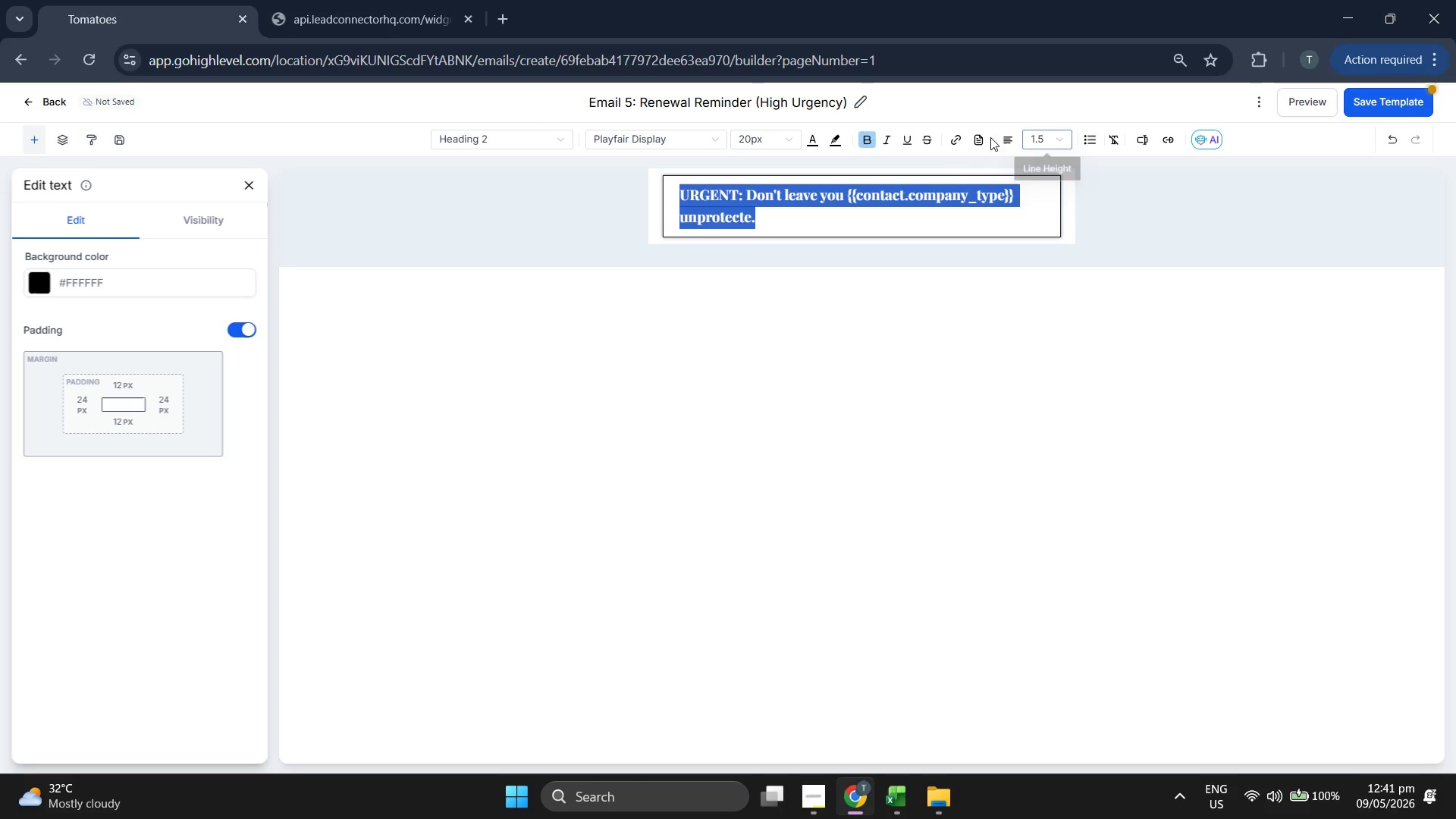 
left_click([864, 141])
 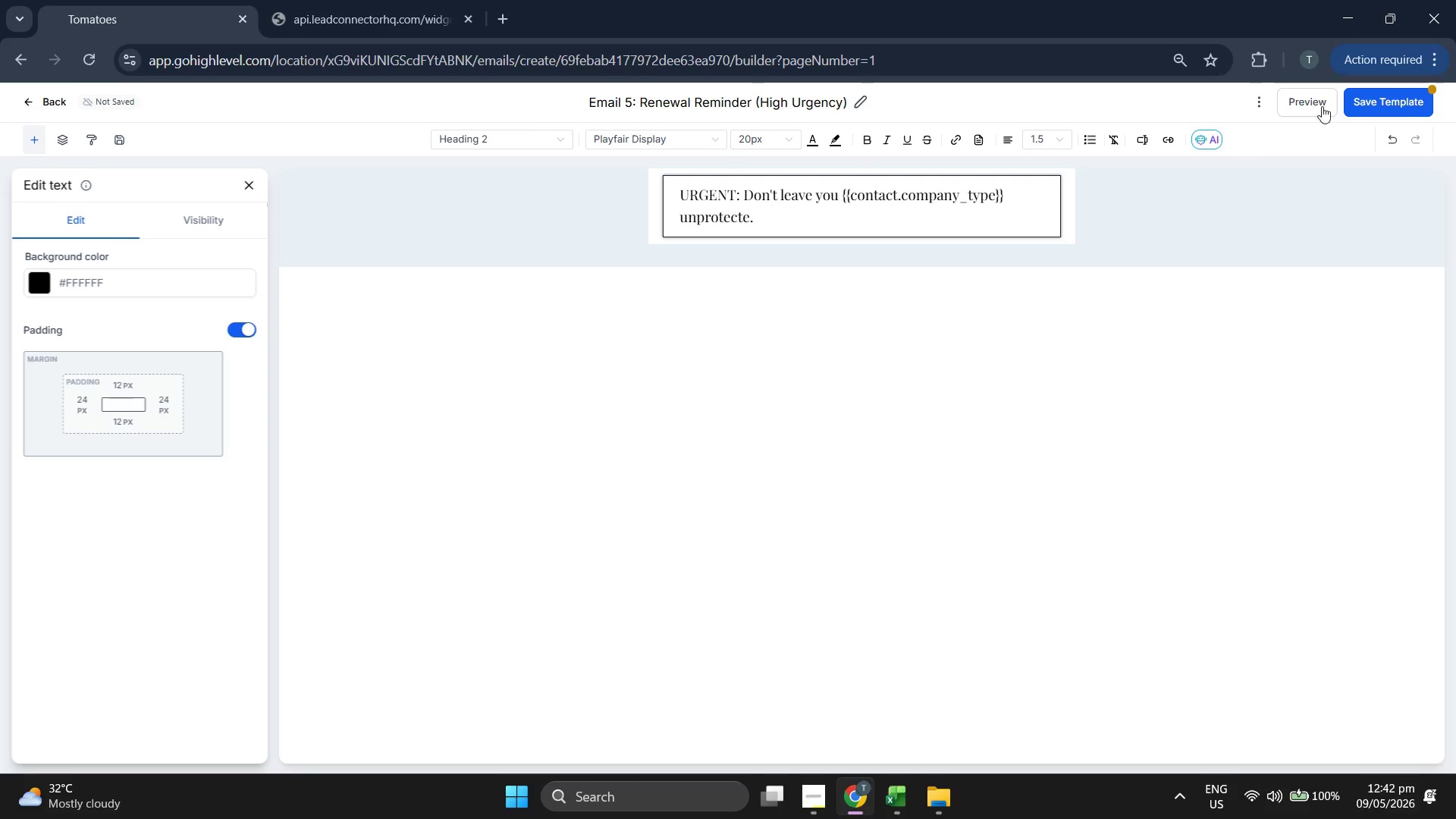 
left_click([1376, 99])
 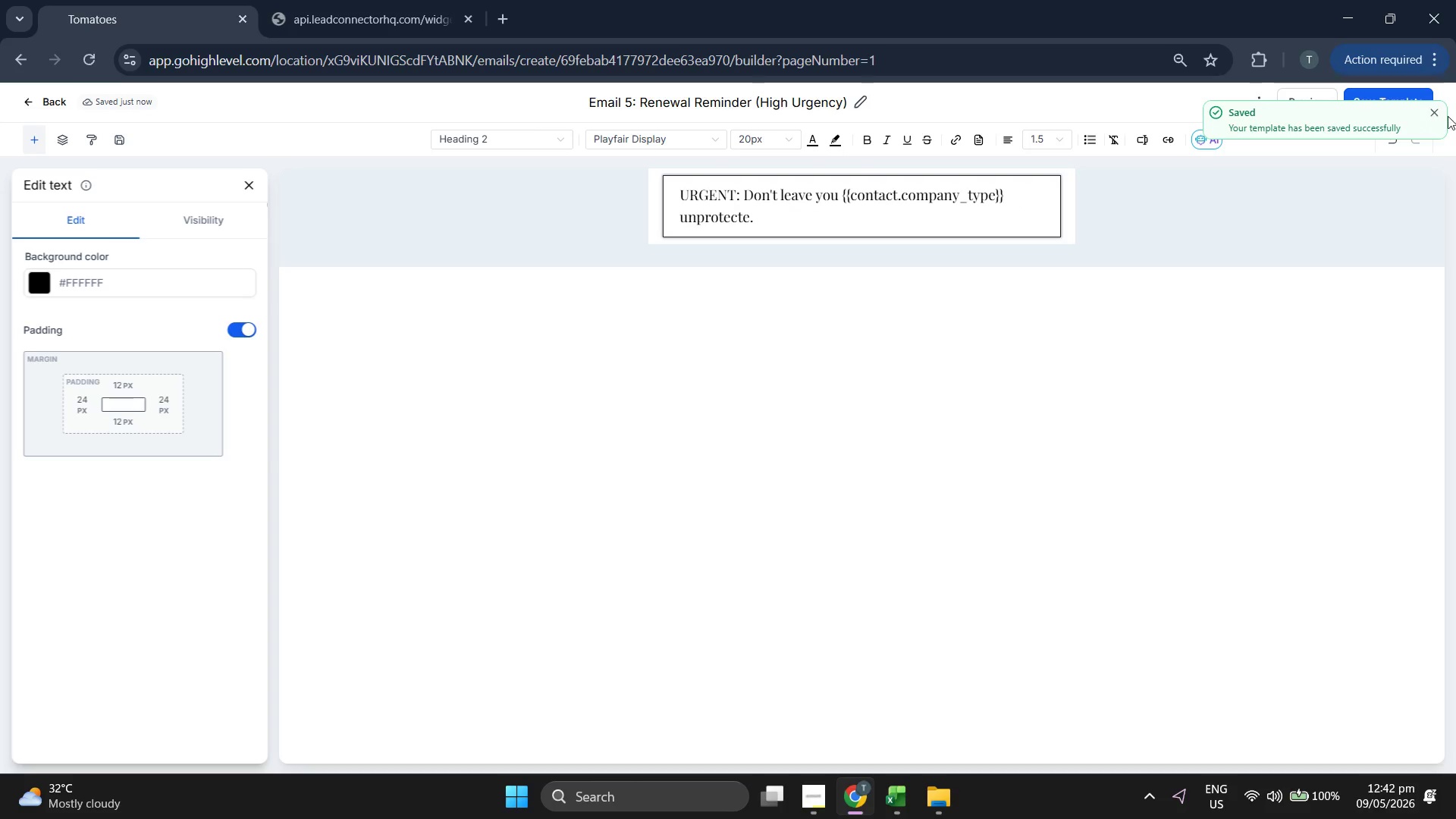 
double_click([1445, 117])
 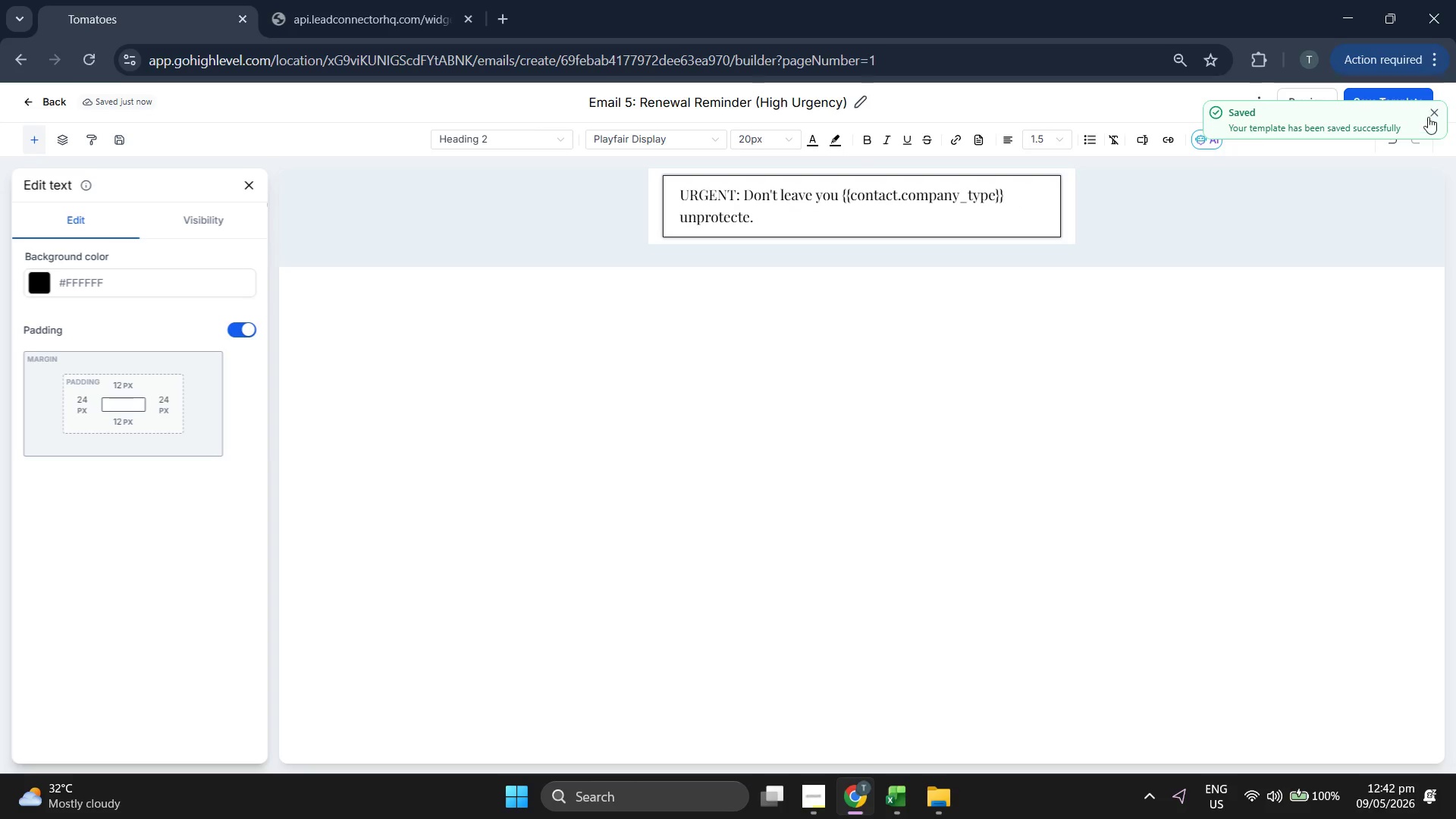 
left_click([1428, 117])
 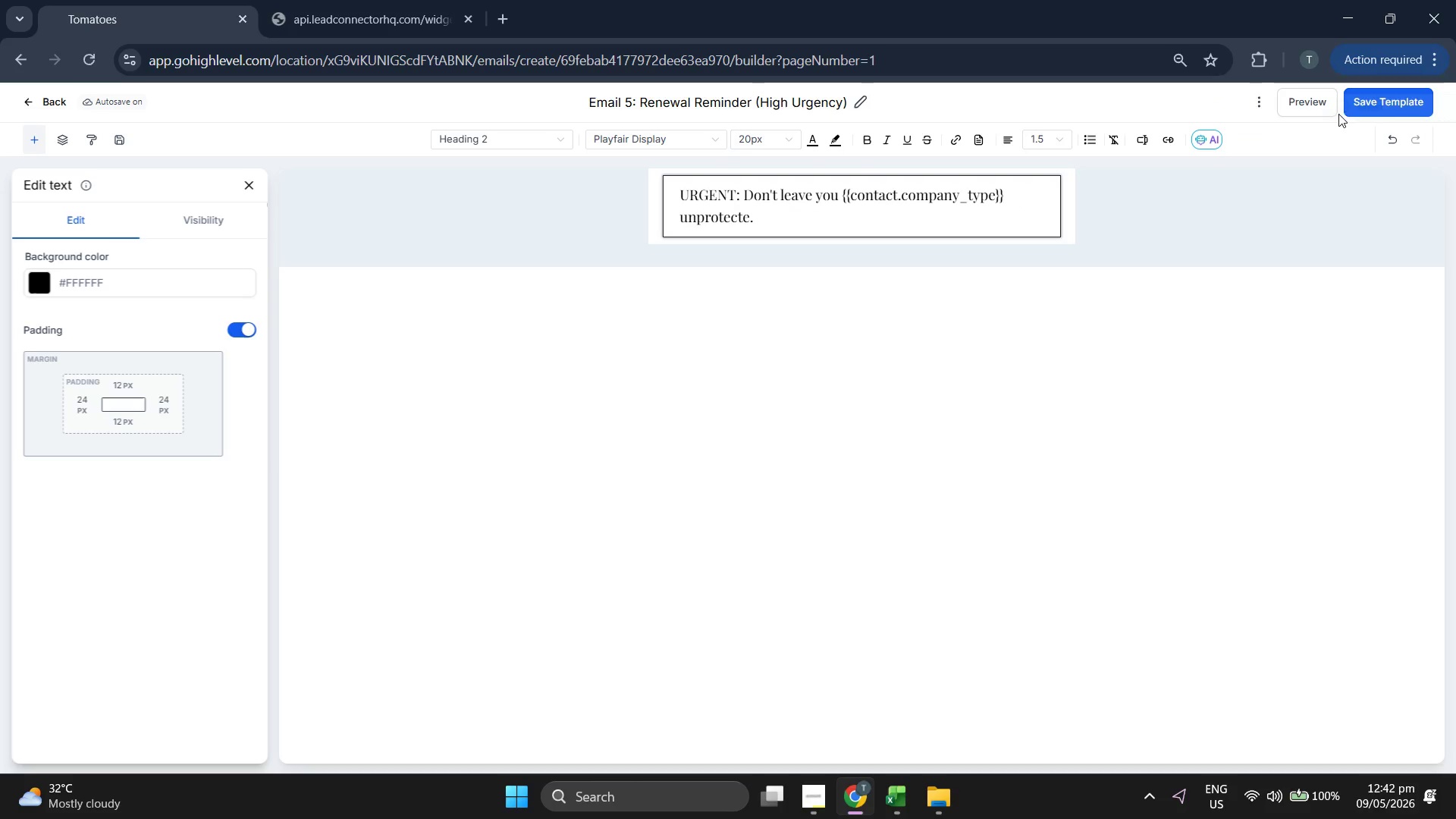 
mouse_move([1312, 108])
 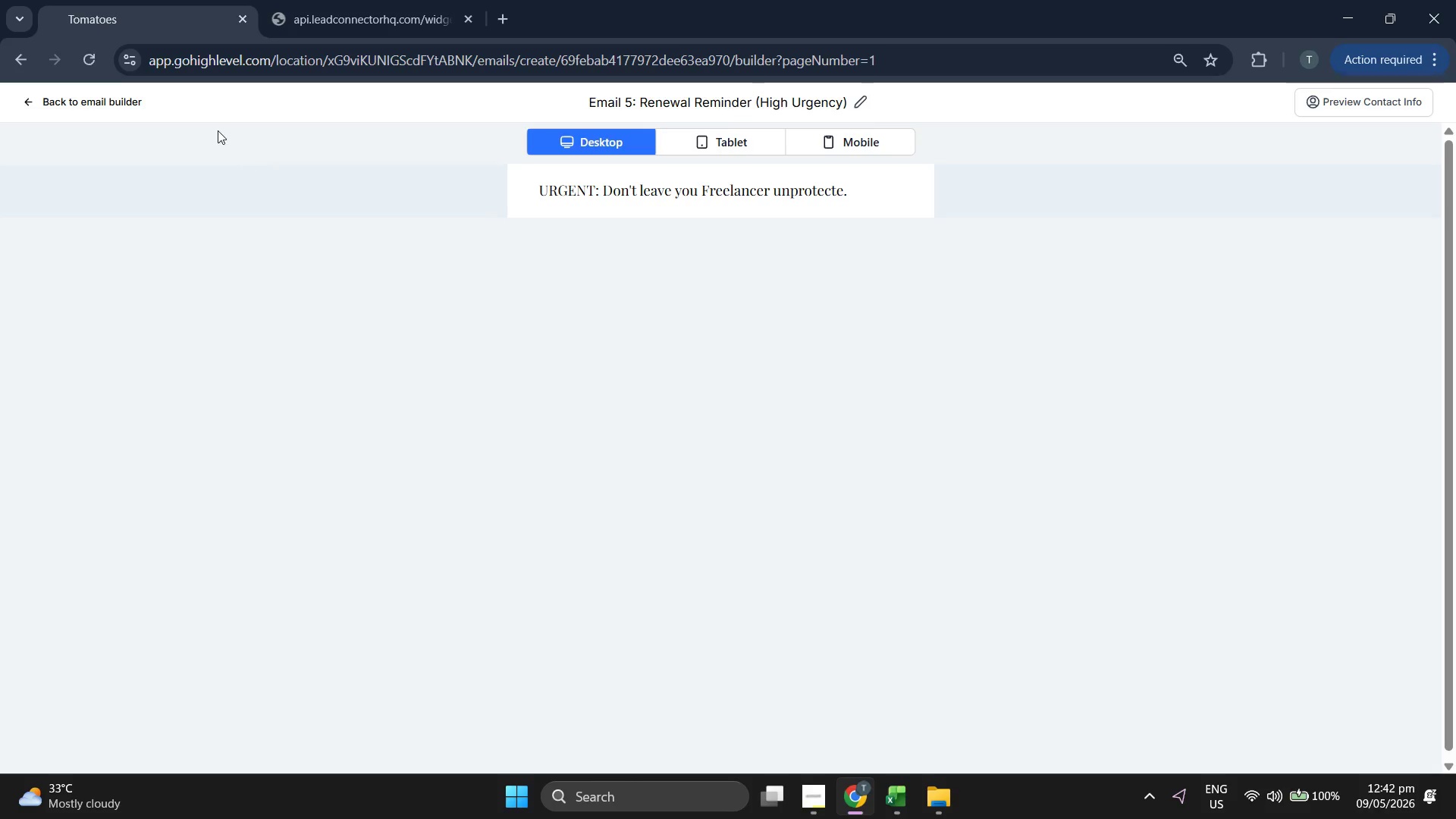 
left_click([133, 106])
 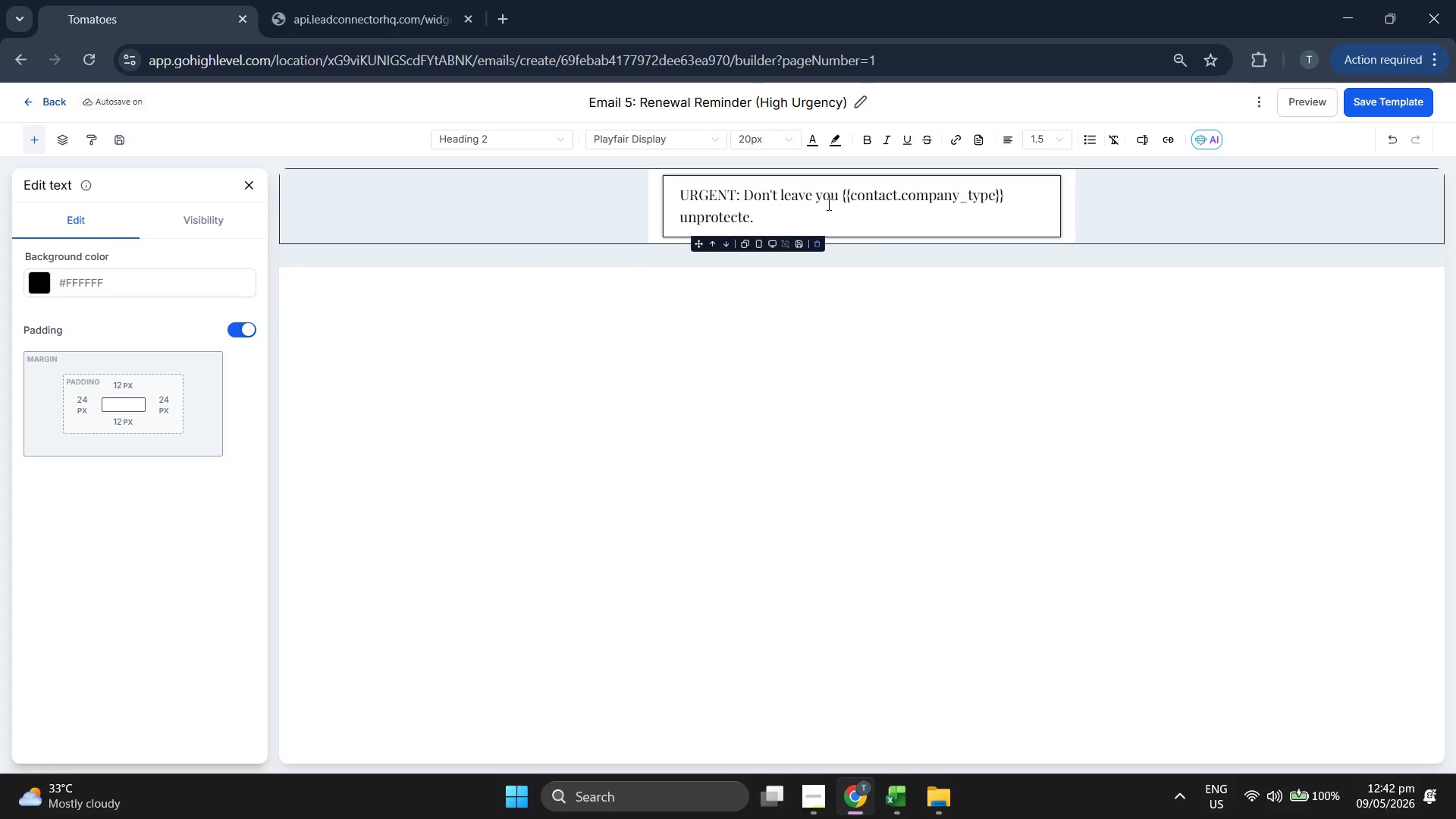 
double_click([827, 204])
 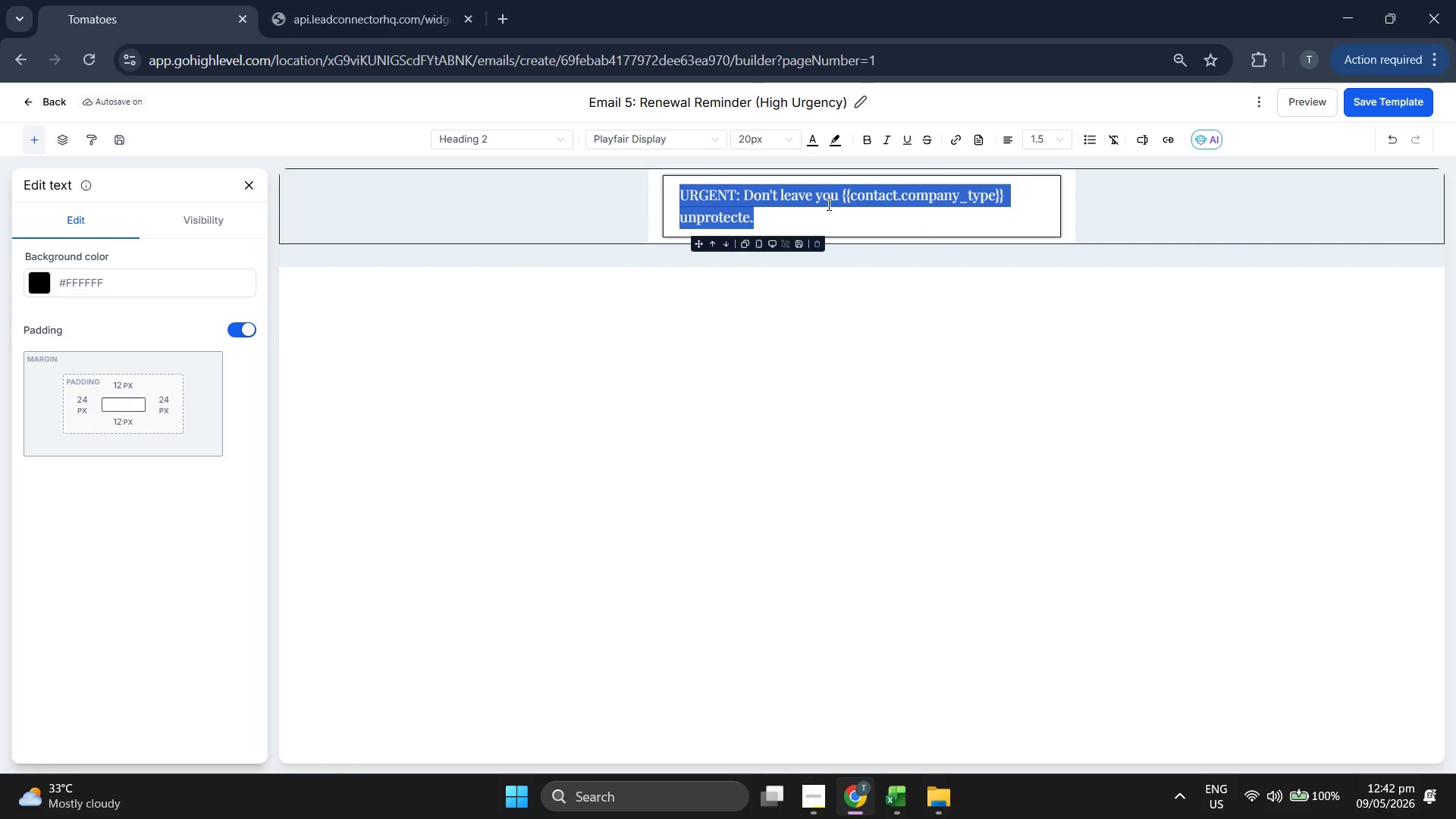 
triple_click([827, 204])
 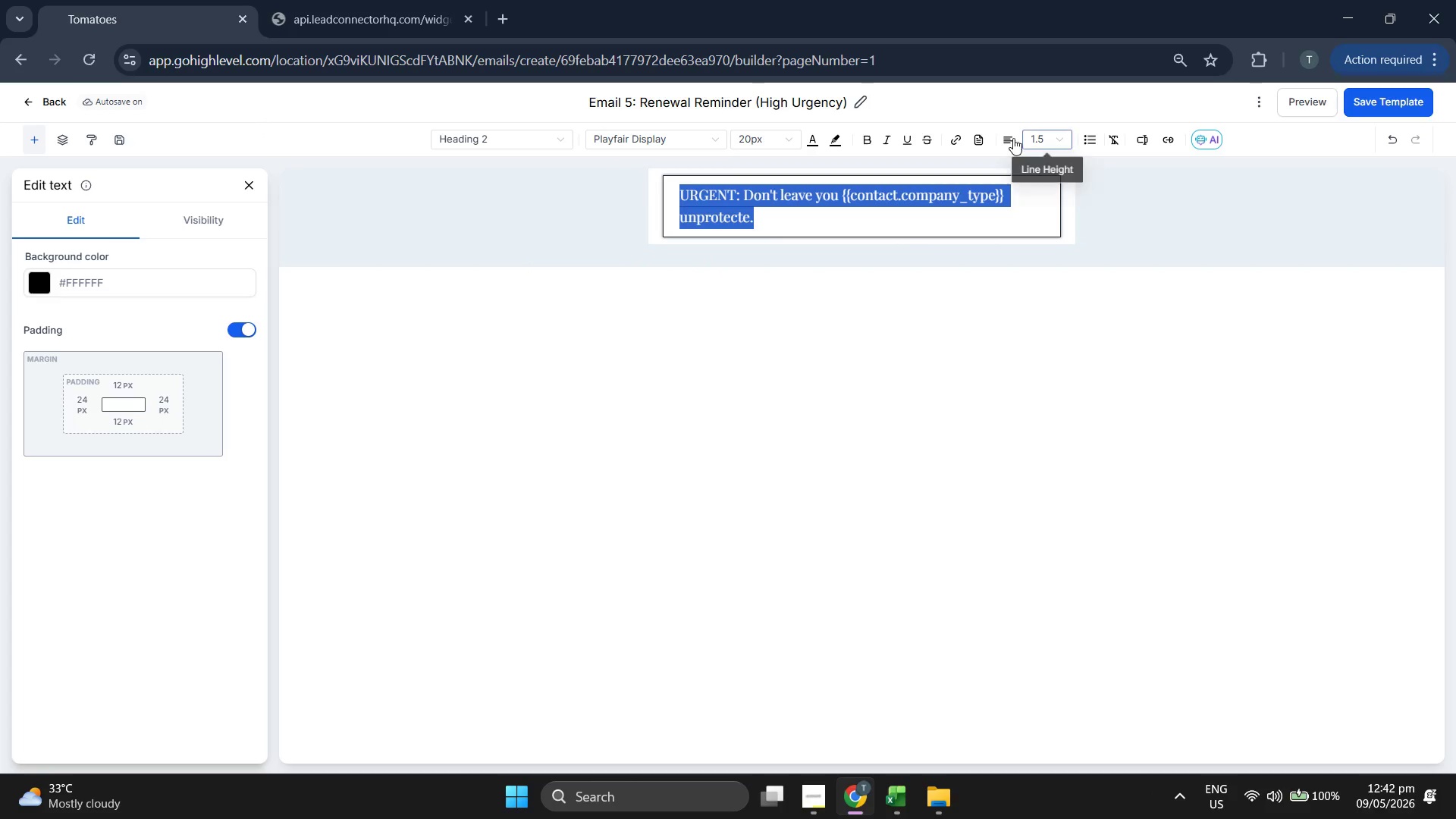 
left_click([1013, 138])
 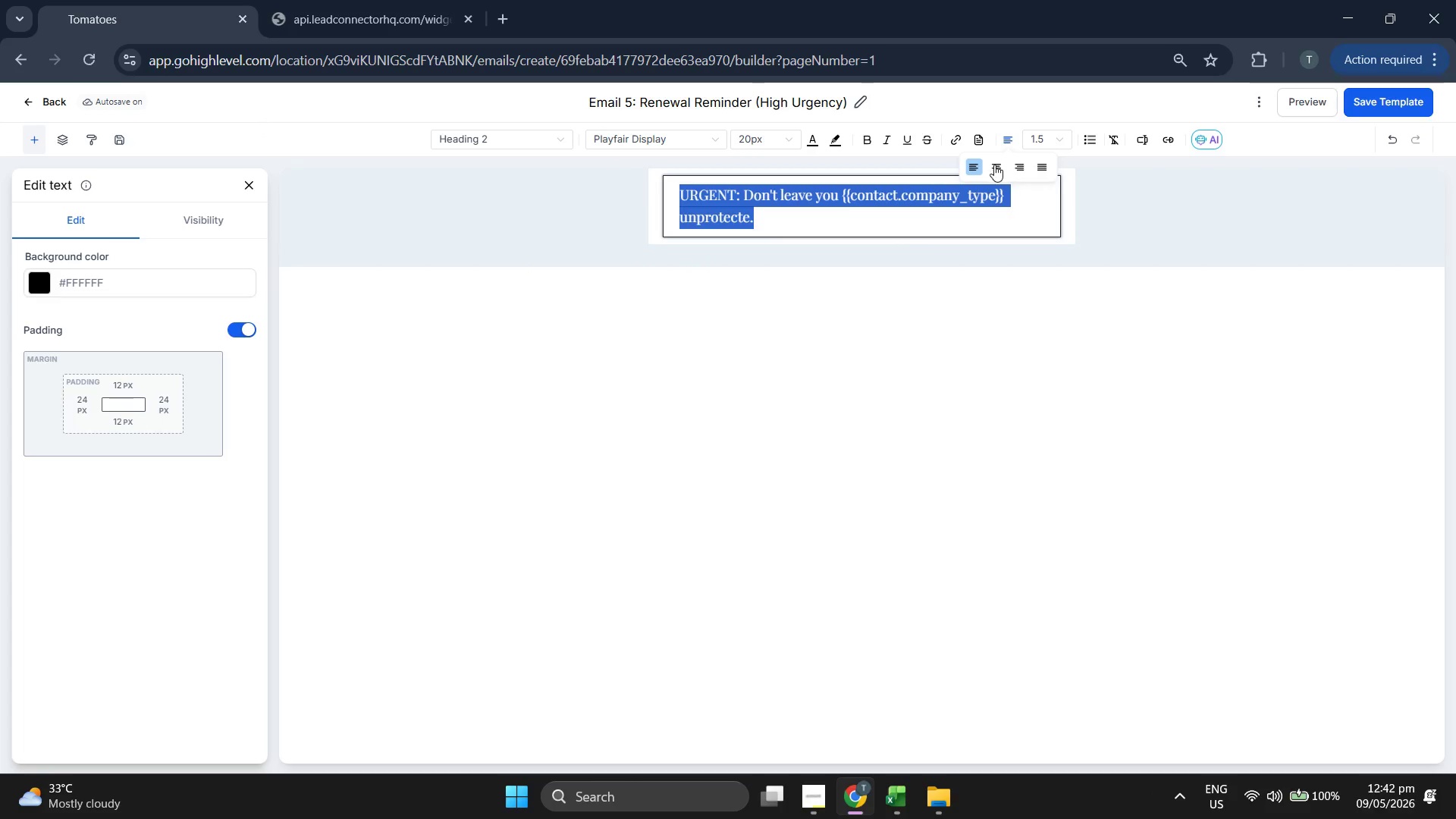 
left_click([990, 166])
 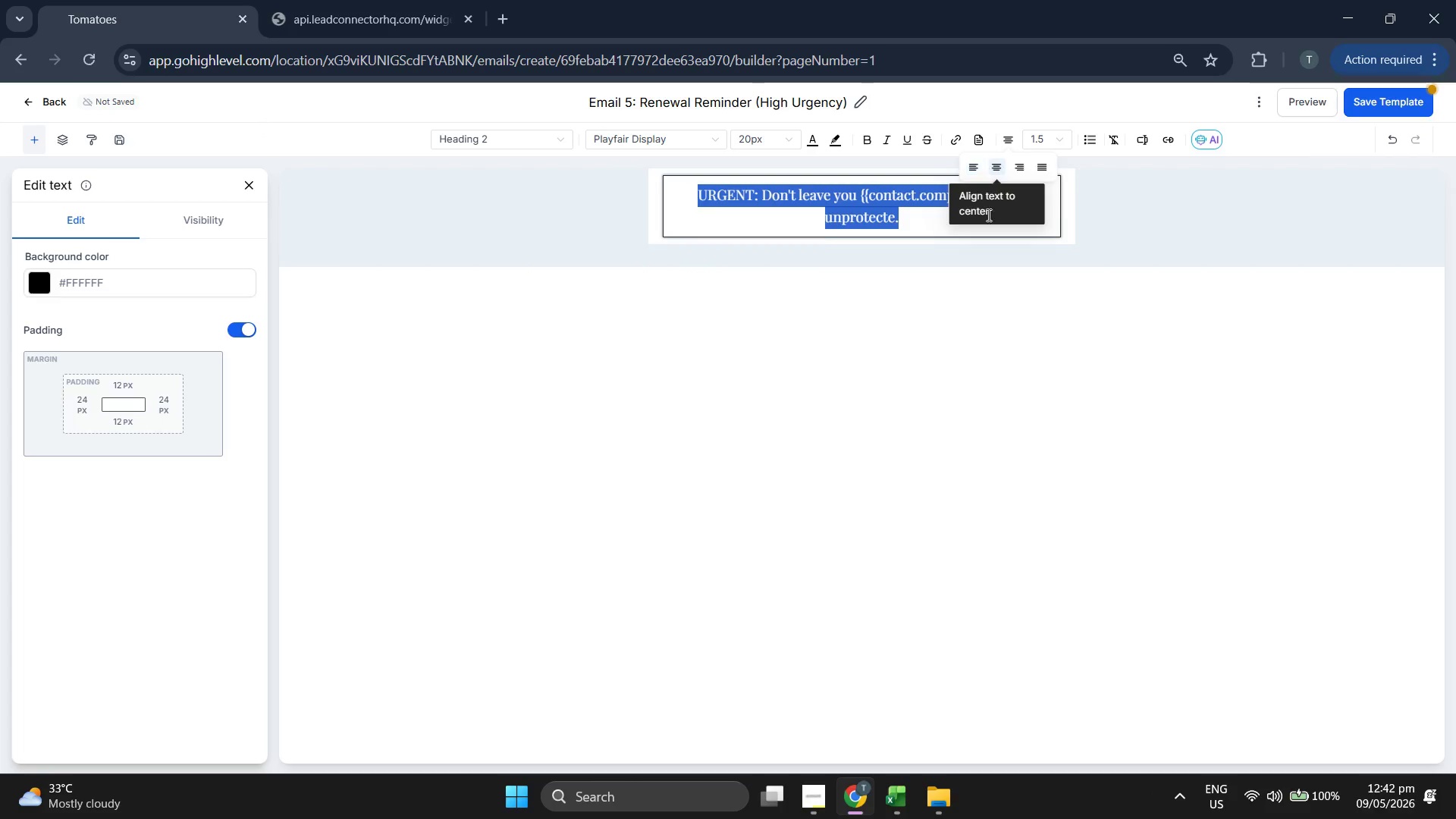 
left_click([992, 341])
 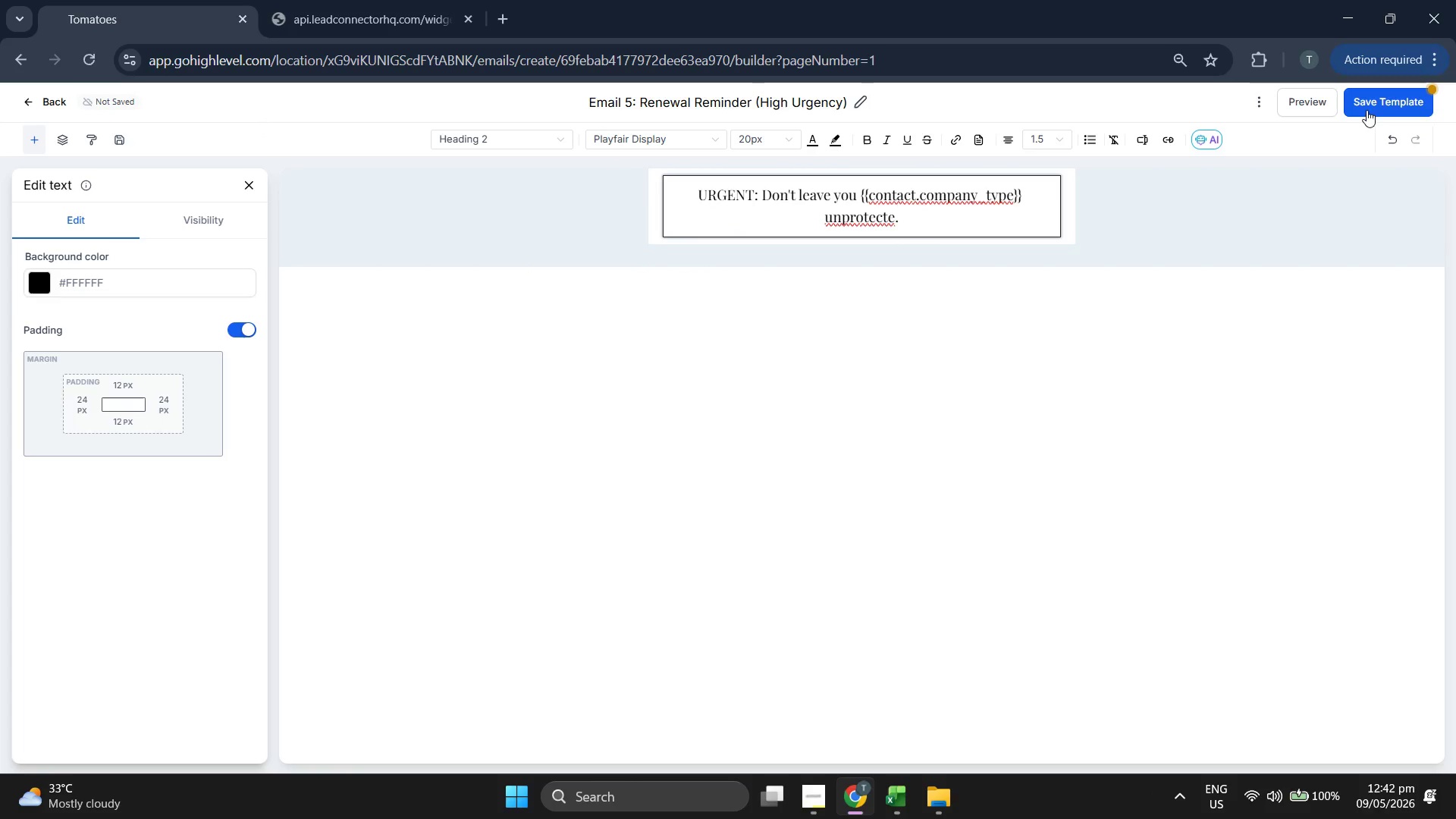 
left_click([1370, 108])
 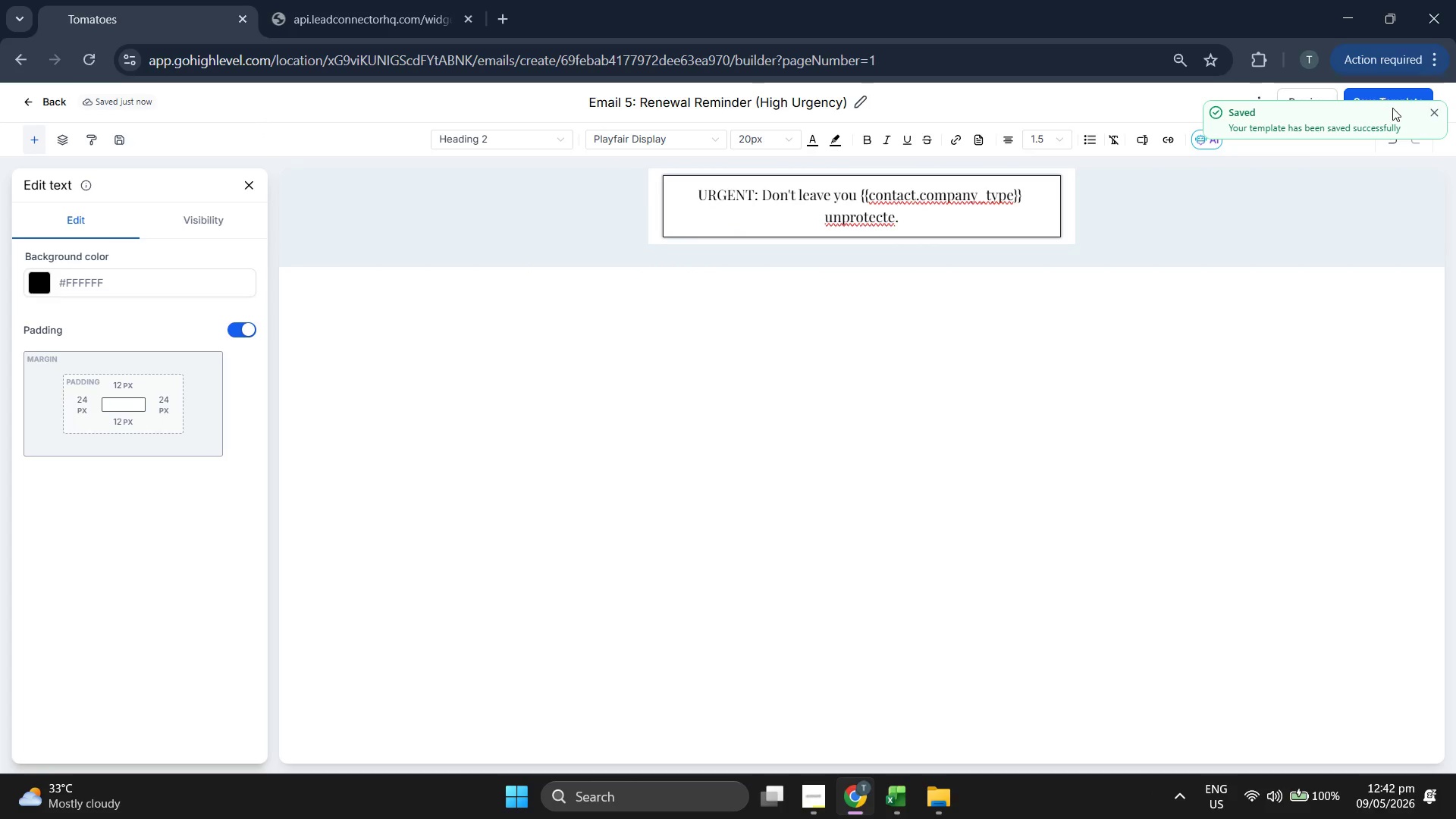 
left_click([1436, 111])
 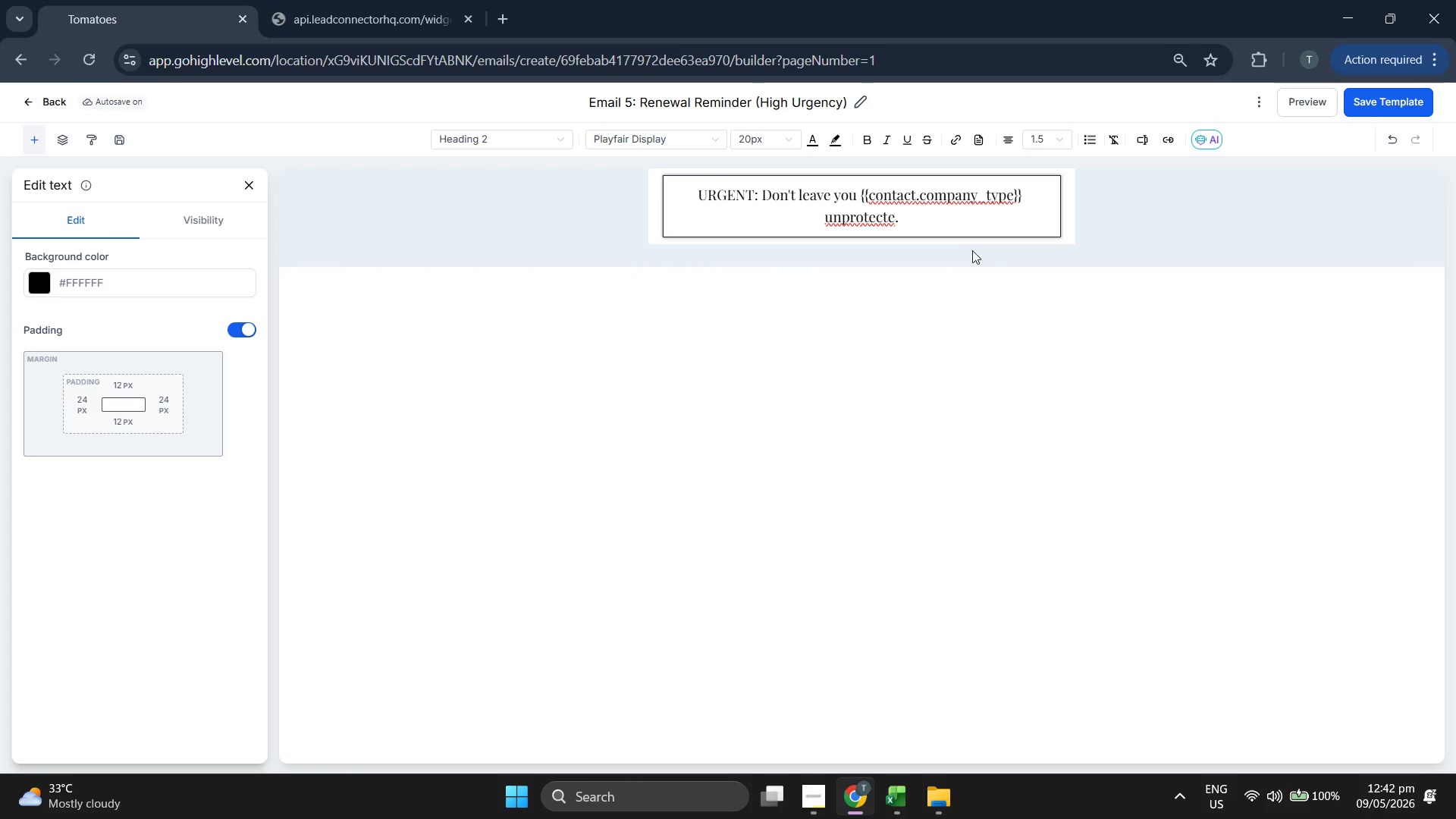 
left_click([985, 218])
 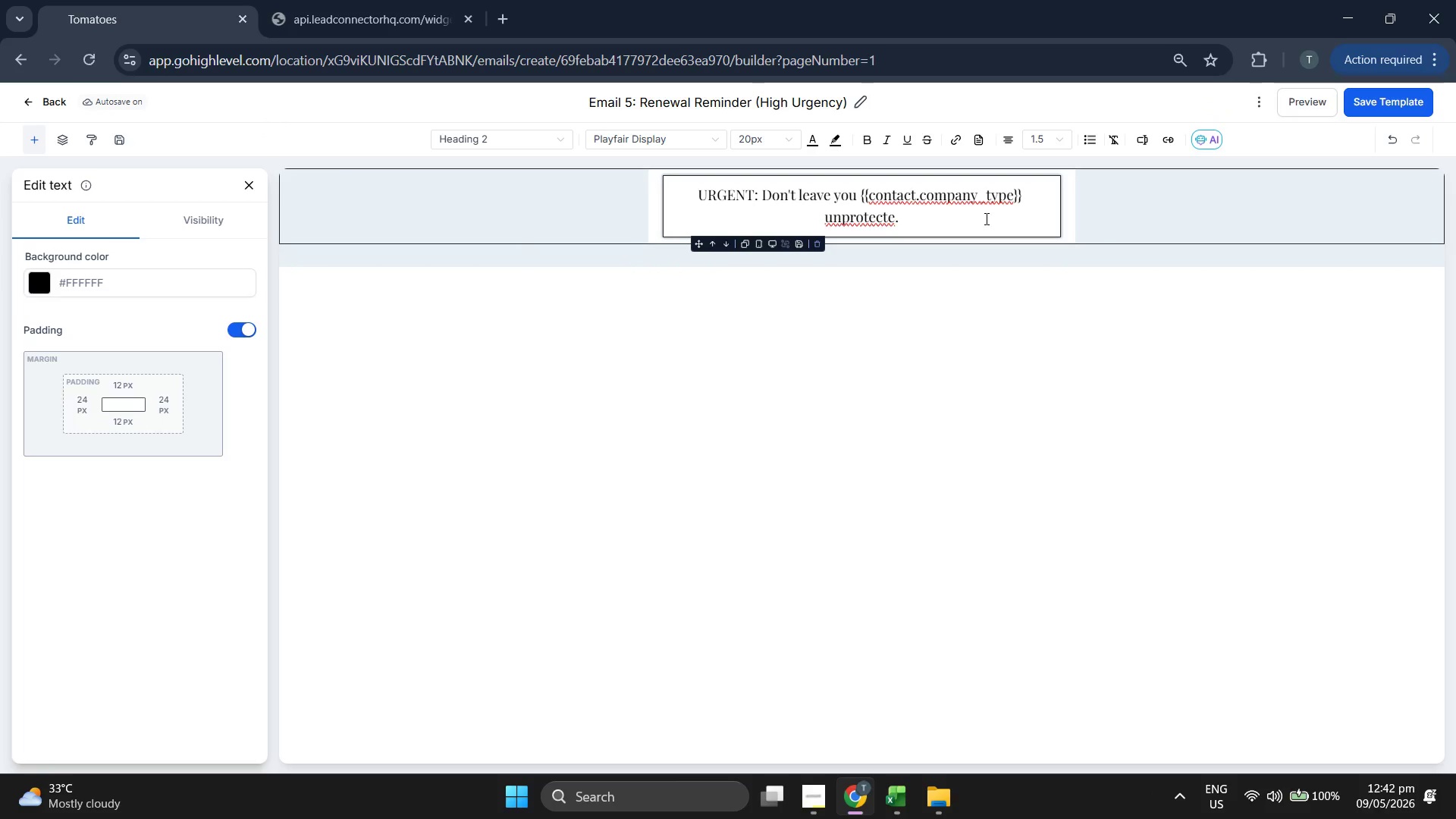 
key(ArrowLeft)
 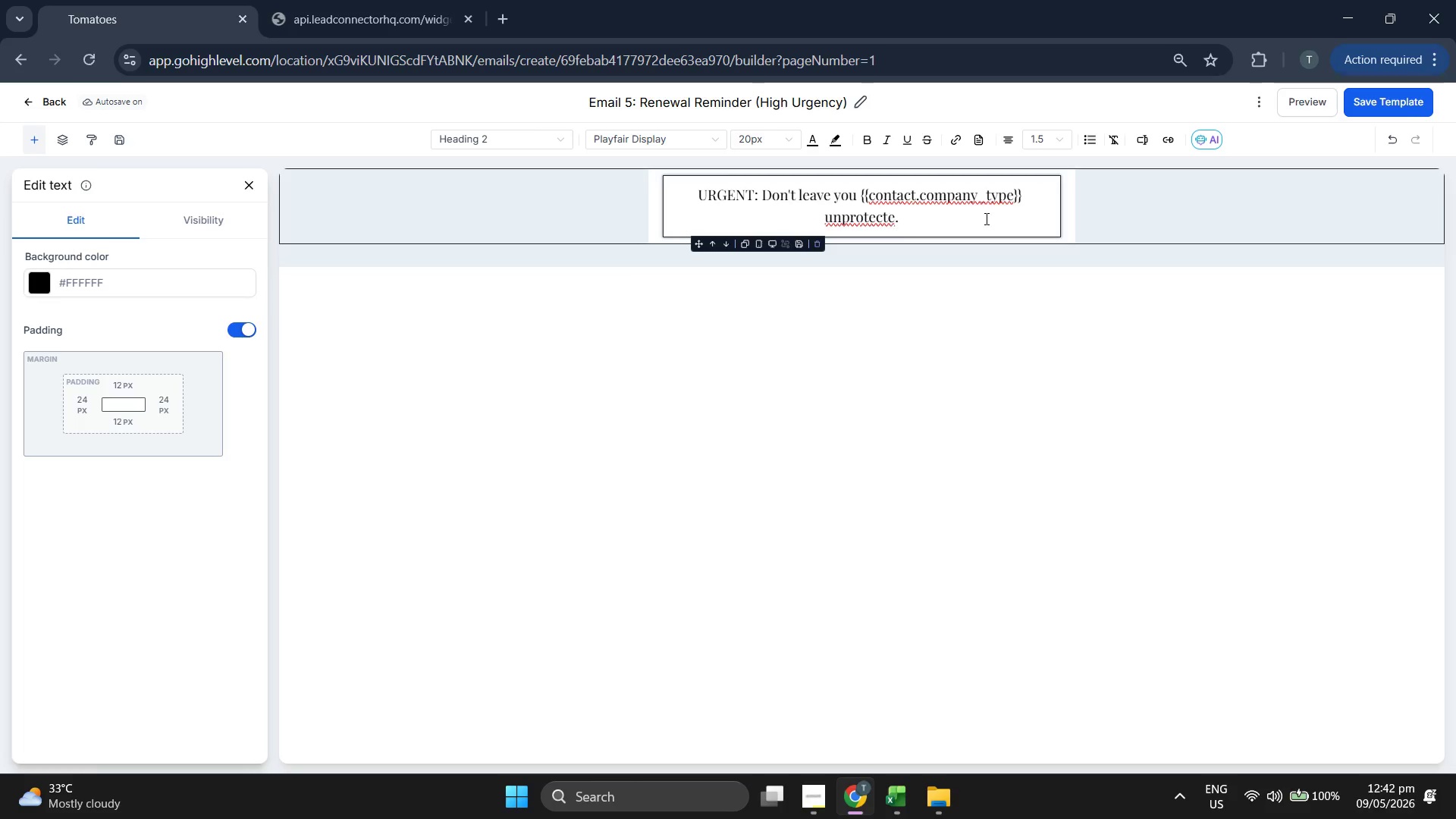 
key(D)
 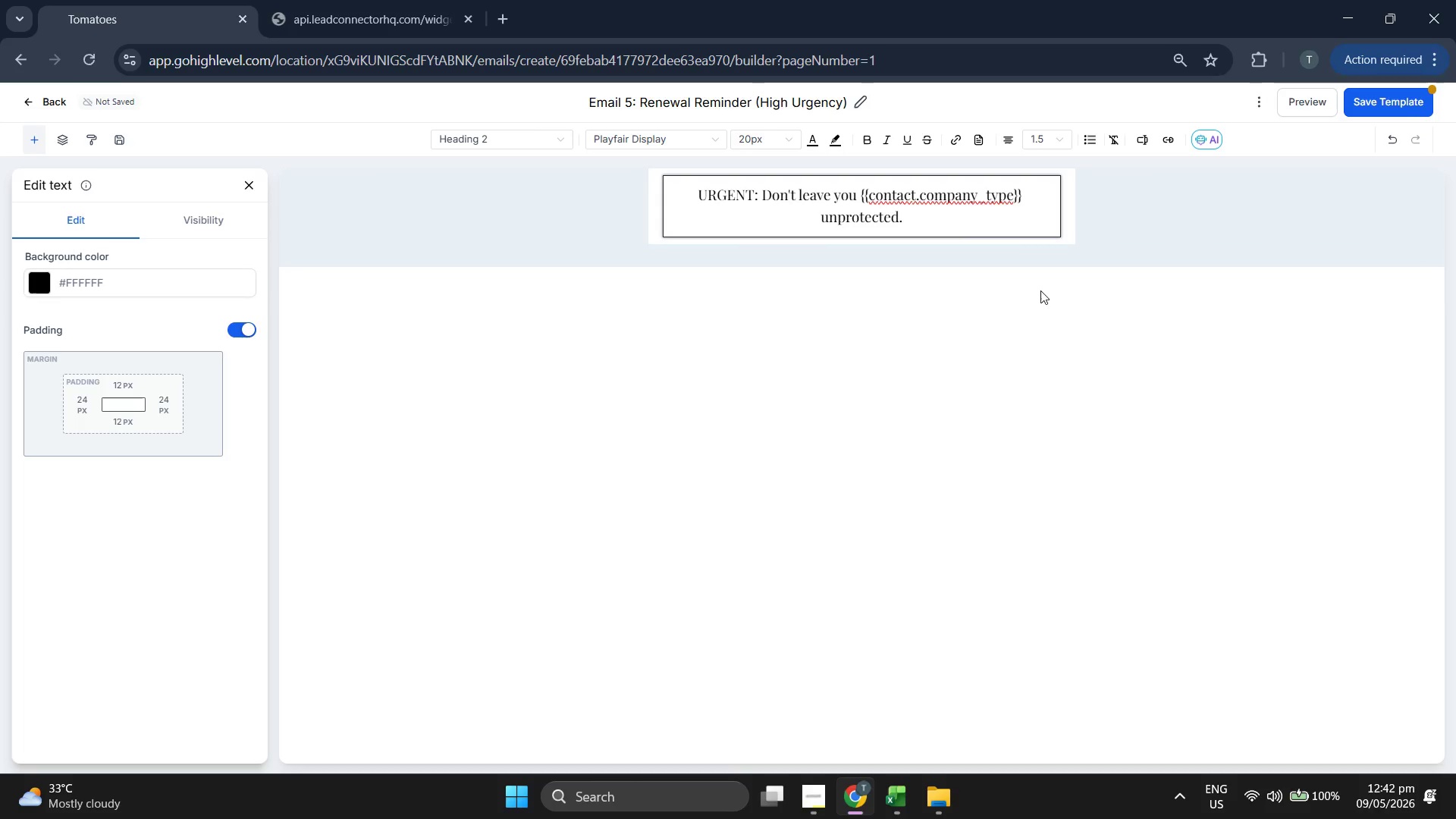 
left_click([1068, 418])
 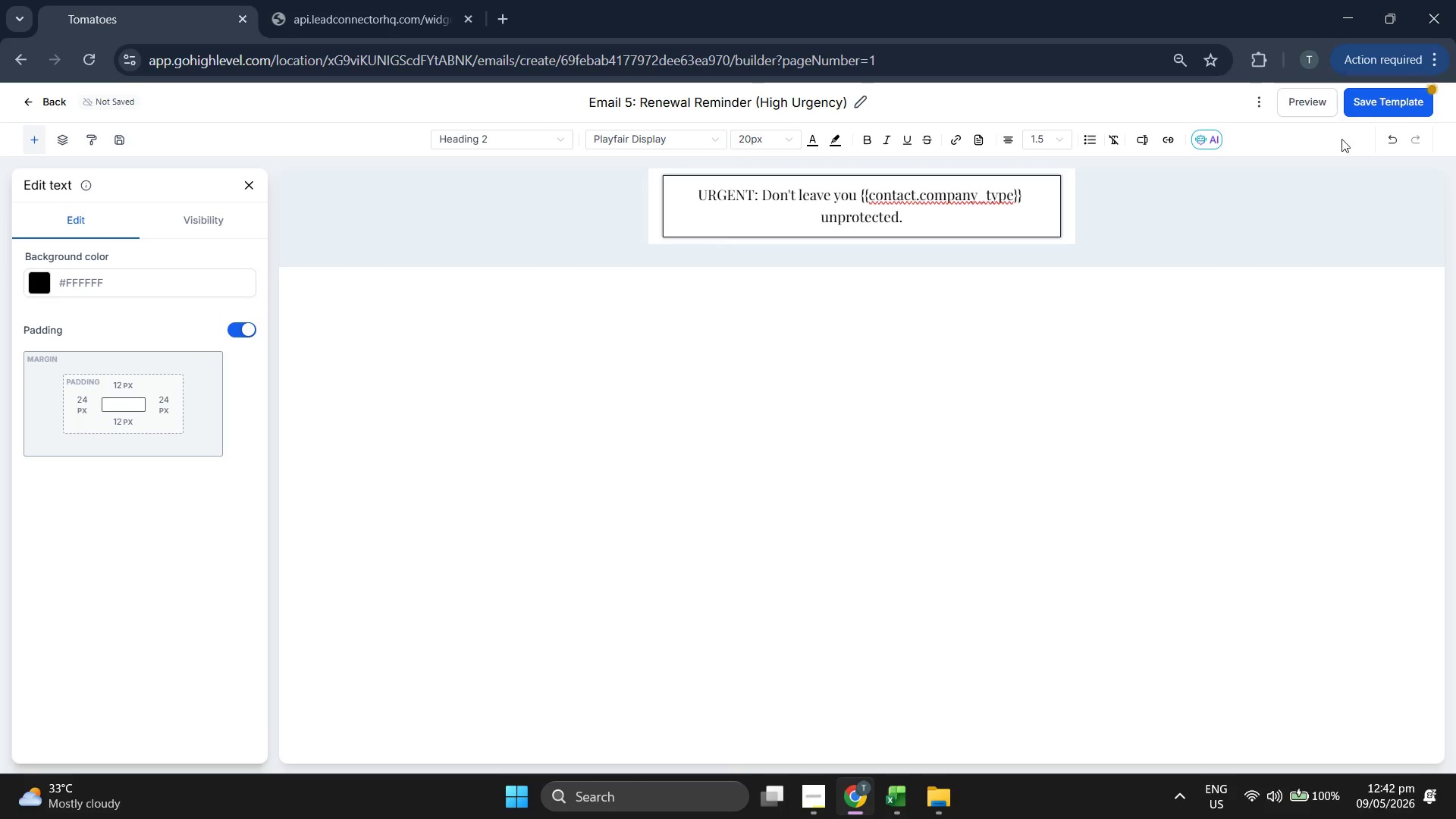 
left_click([1372, 98])
 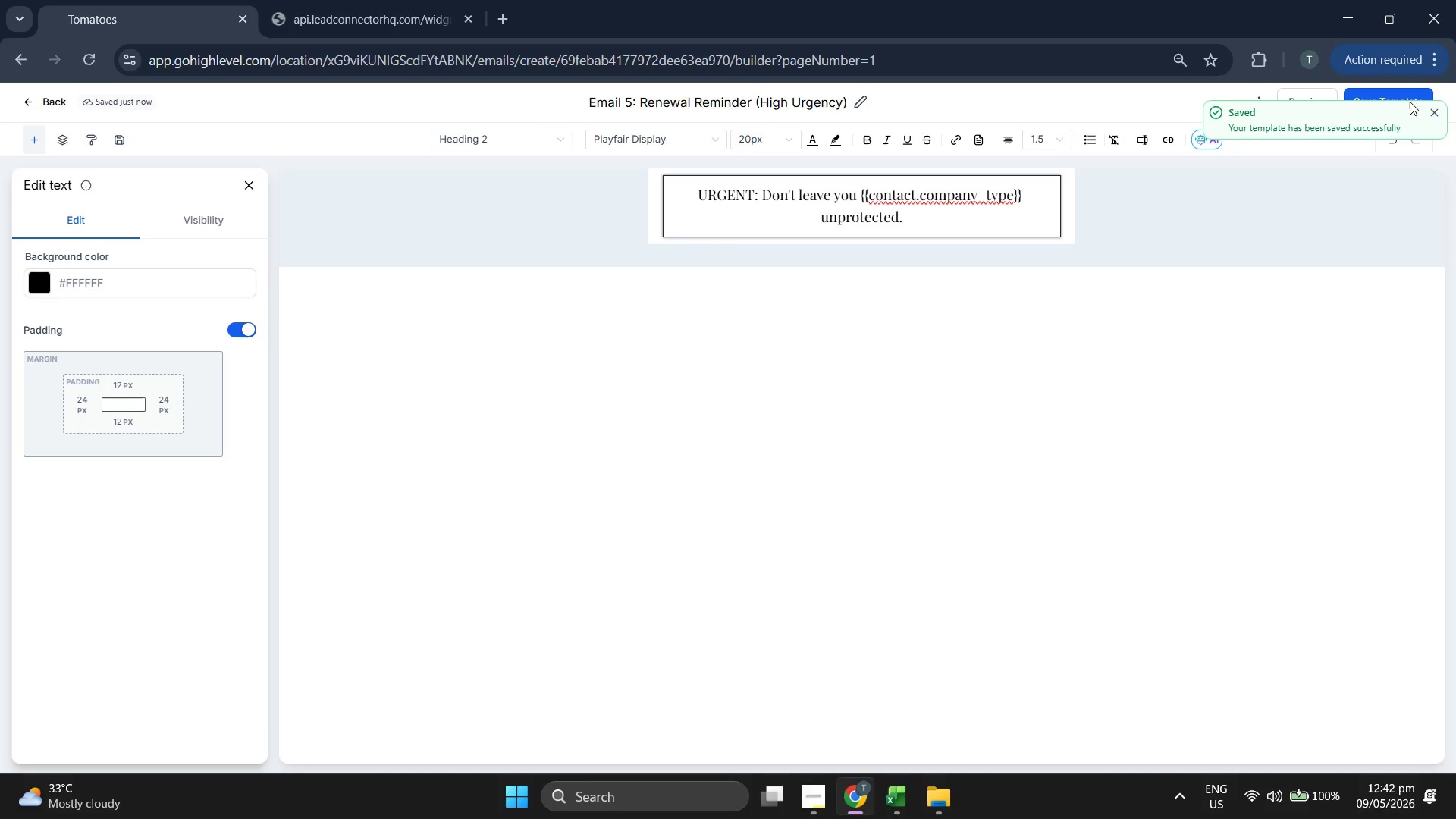 
left_click([1435, 113])
 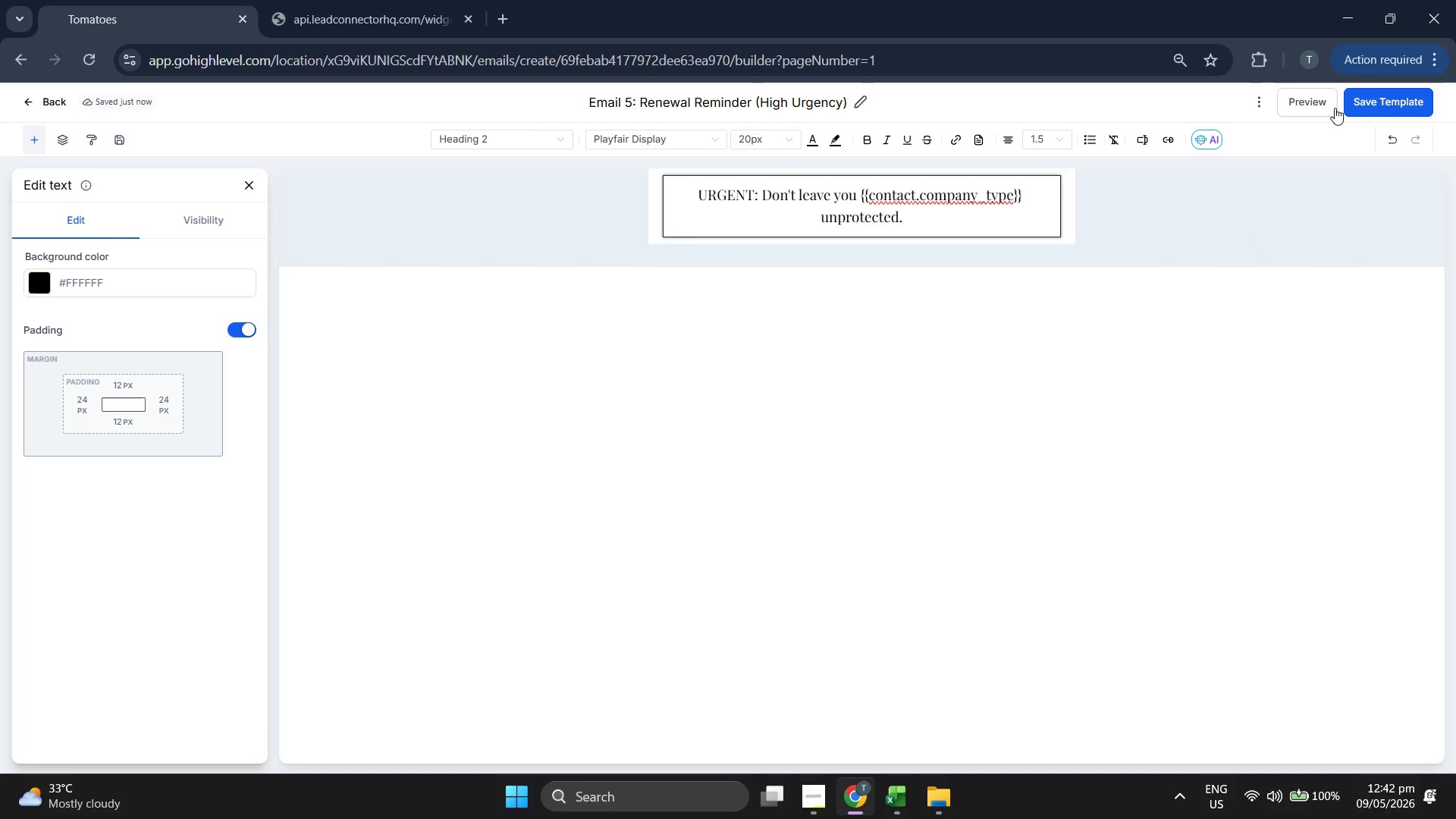 
left_click([1329, 104])
 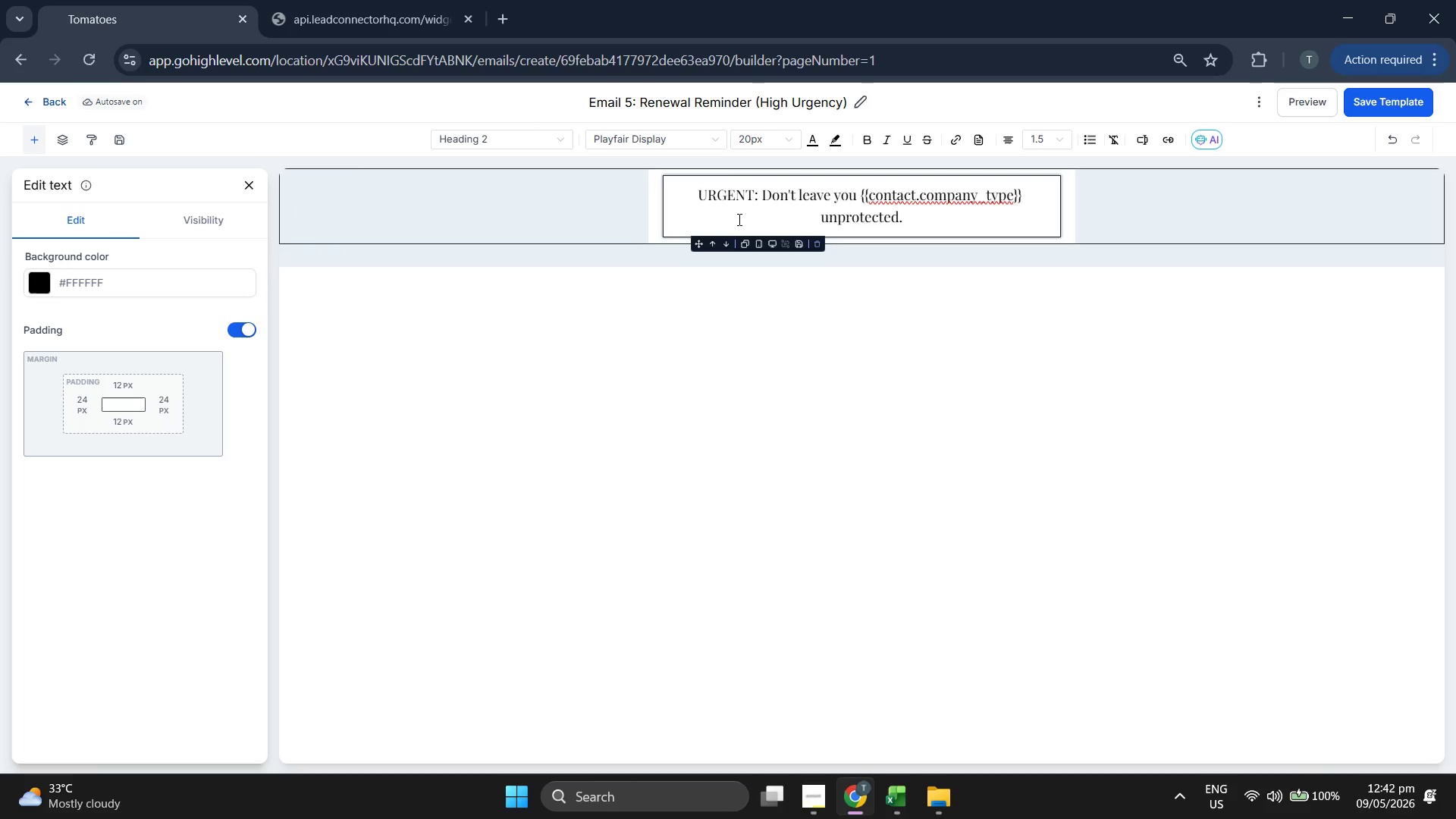 
wait(6.44)
 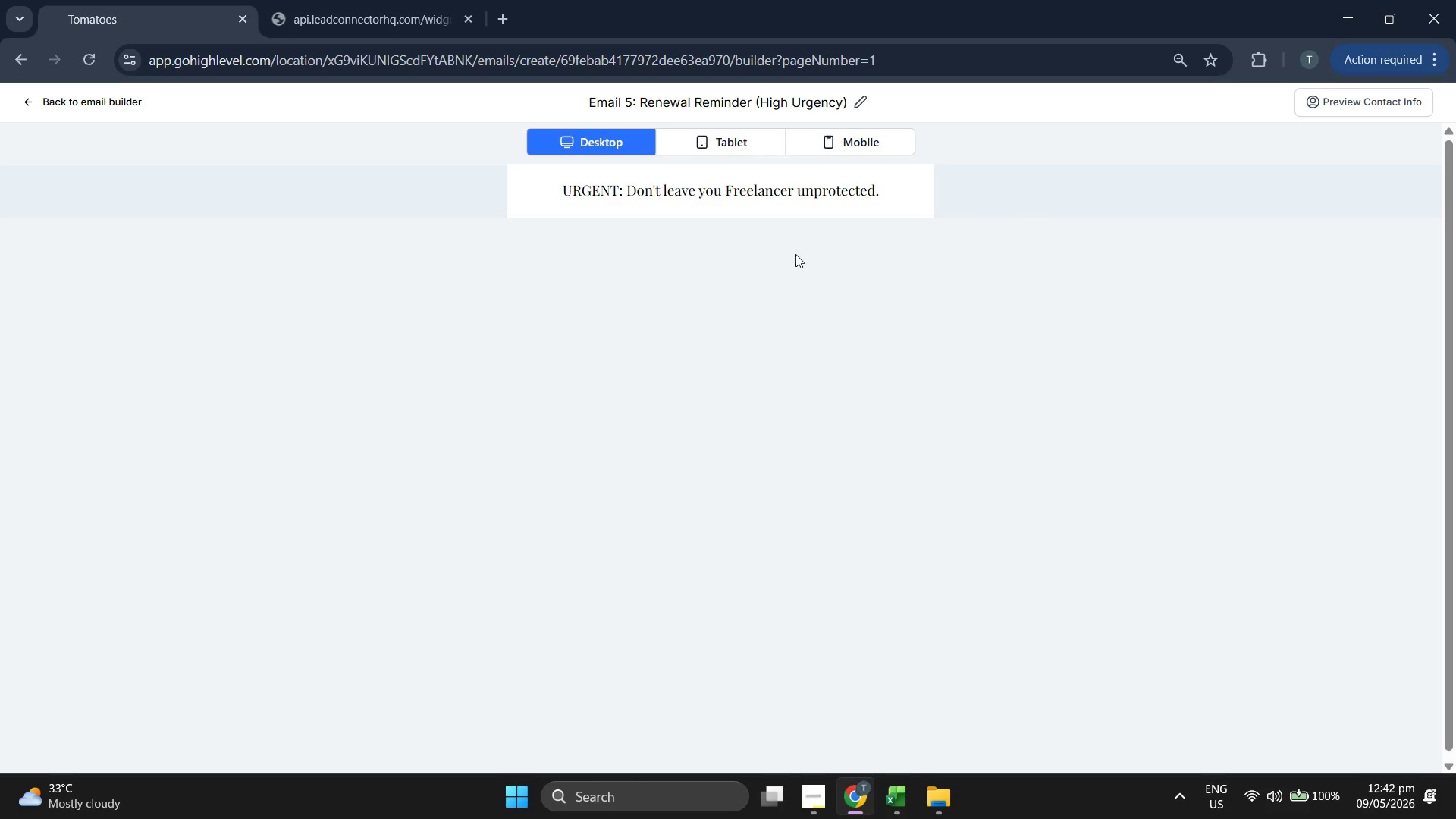 
left_click([43, 281])
 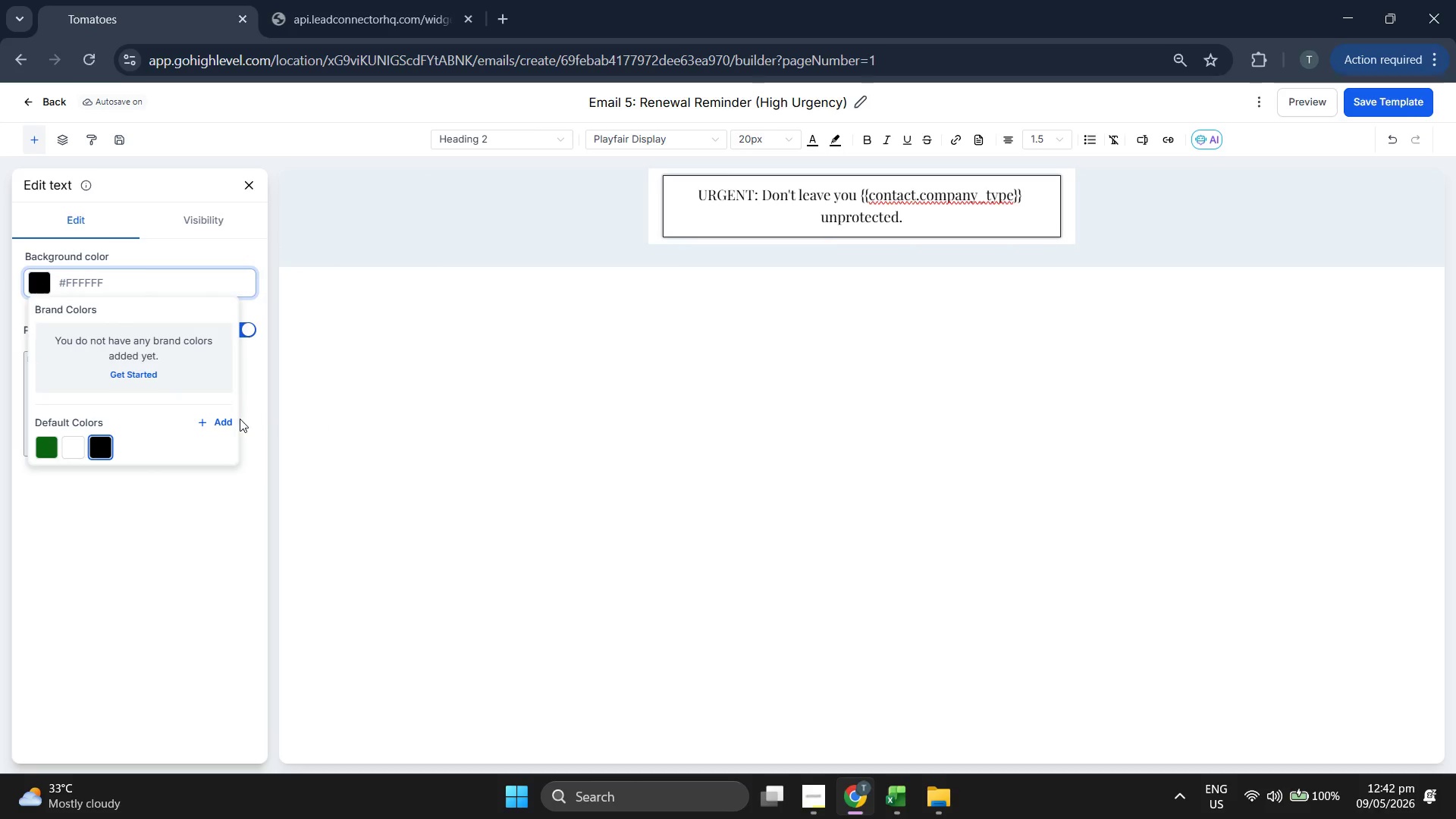 
left_click([221, 420])
 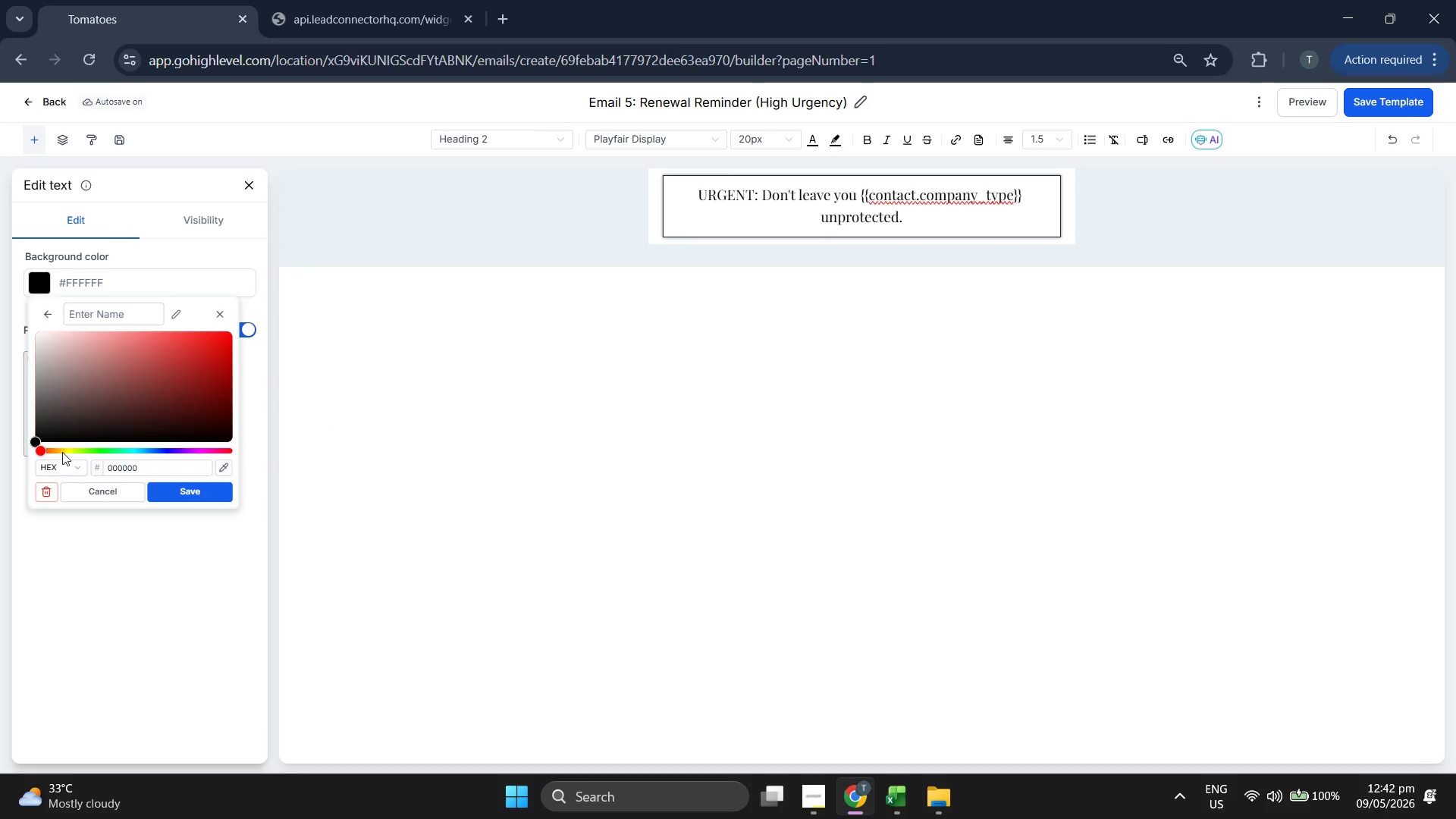 
wait(6.78)
 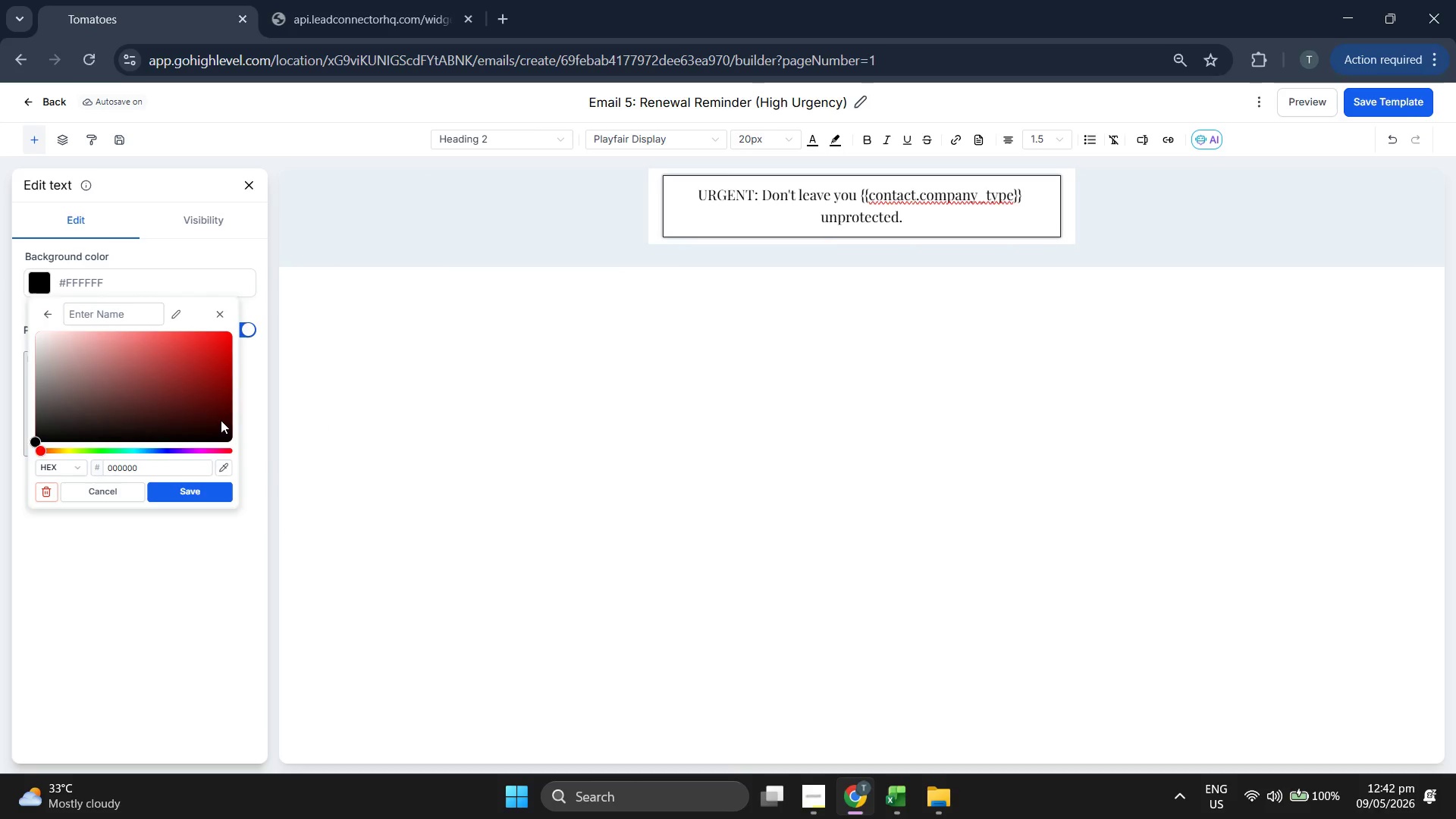 
left_click_drag(start_coordinate=[45, 453], to_coordinate=[33, 453])
 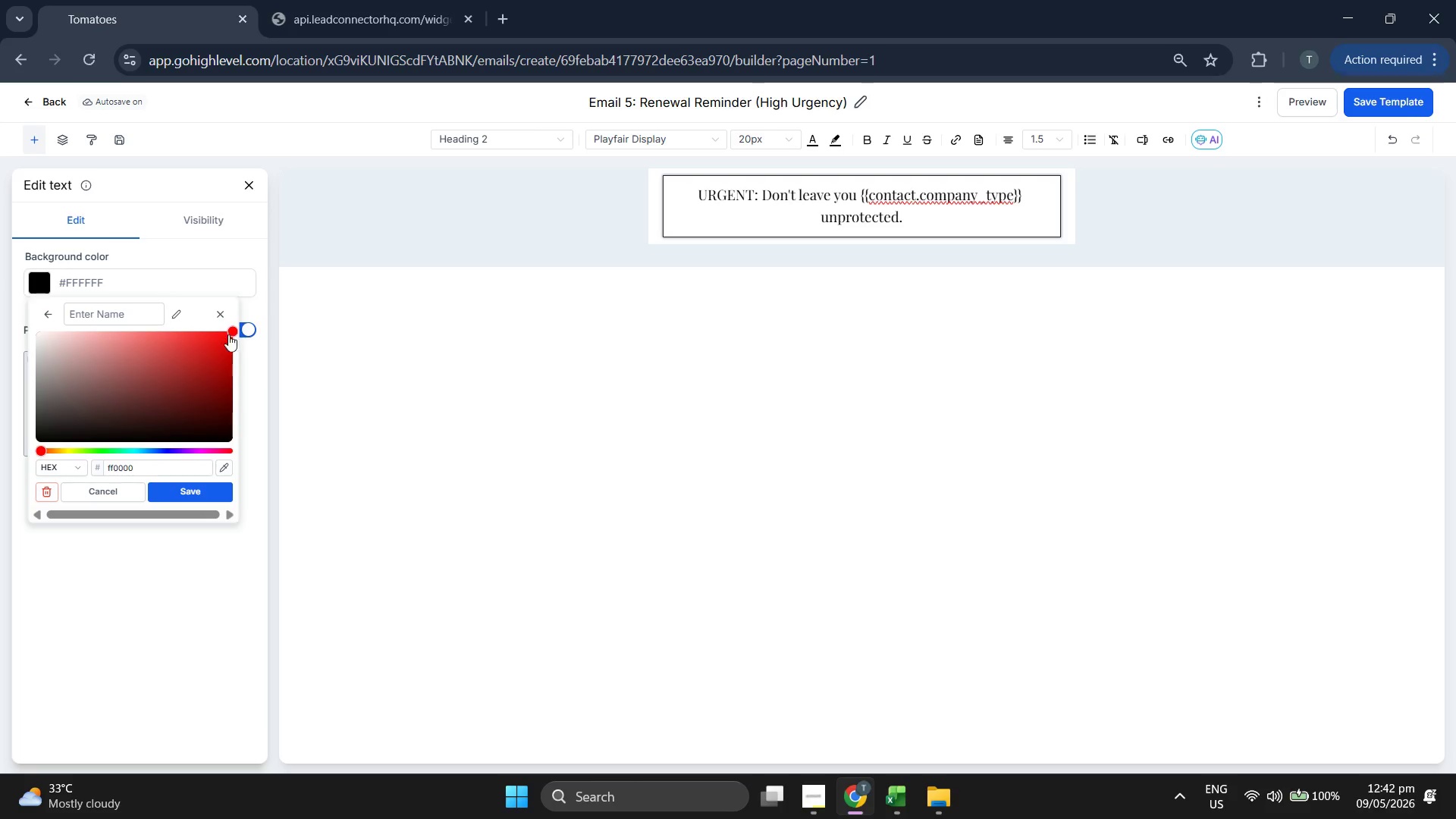 
left_click_drag(start_coordinate=[228, 334], to_coordinate=[141, 340])
 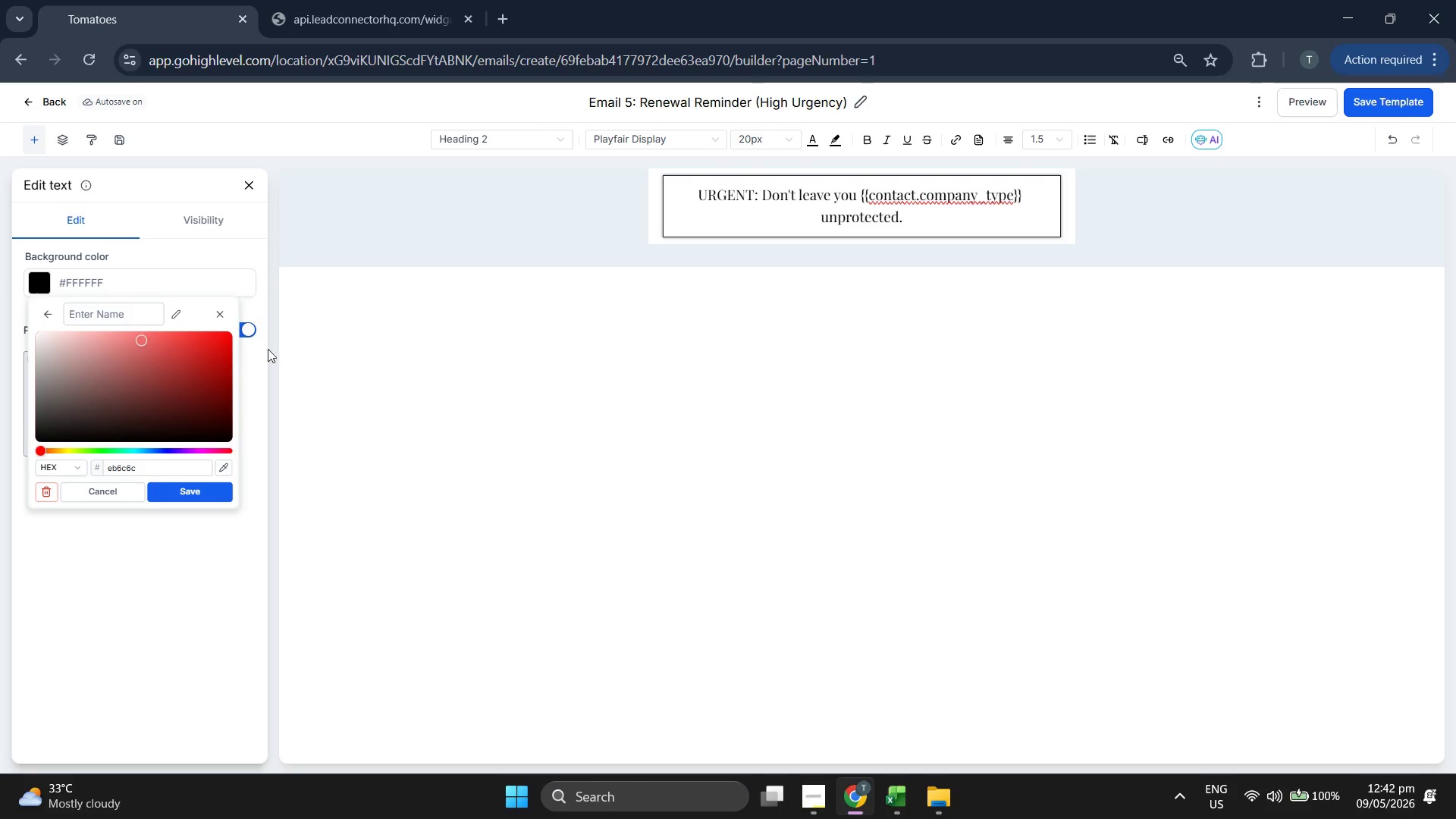 
left_click([412, 404])
 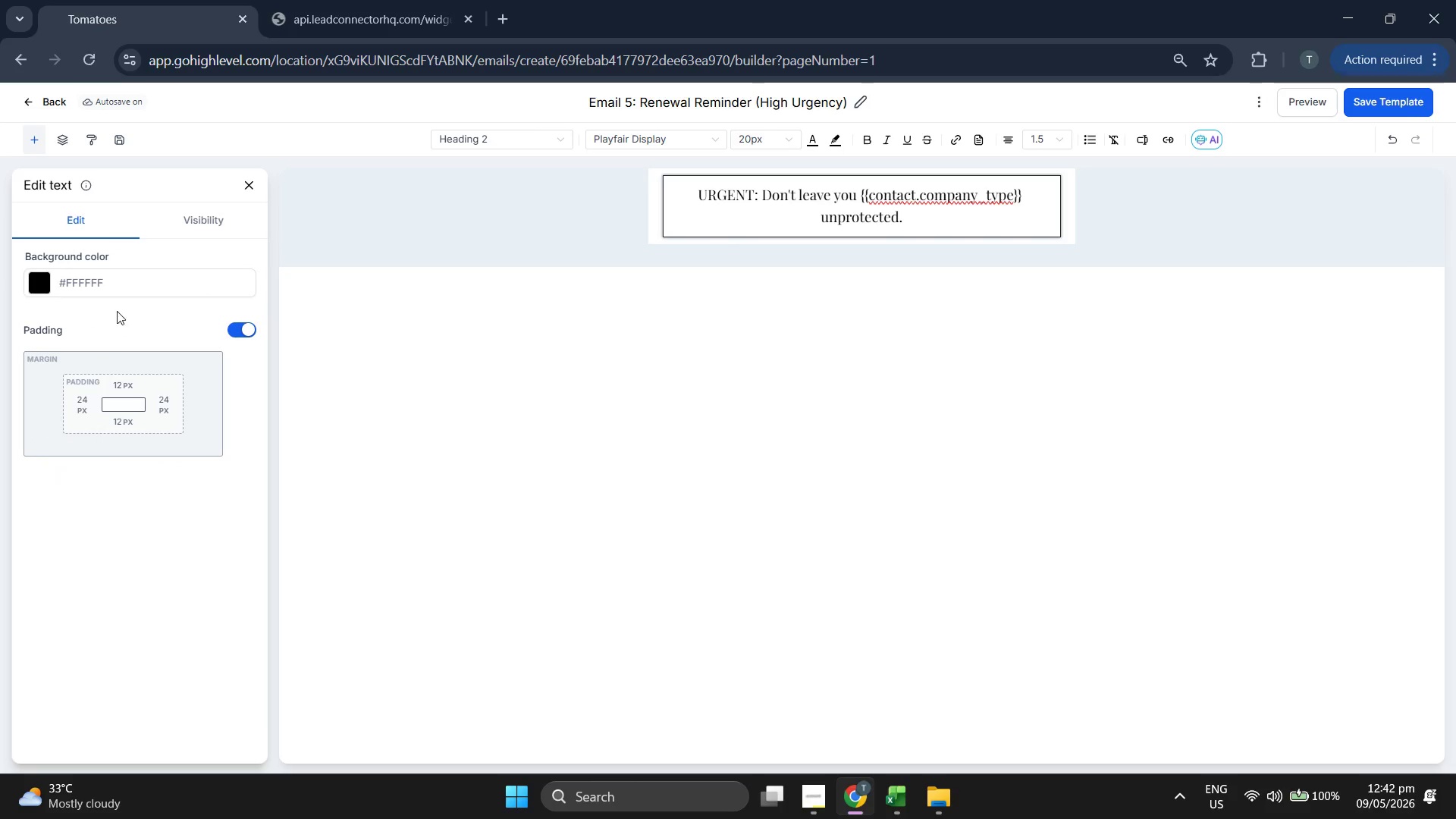 
left_click([42, 281])
 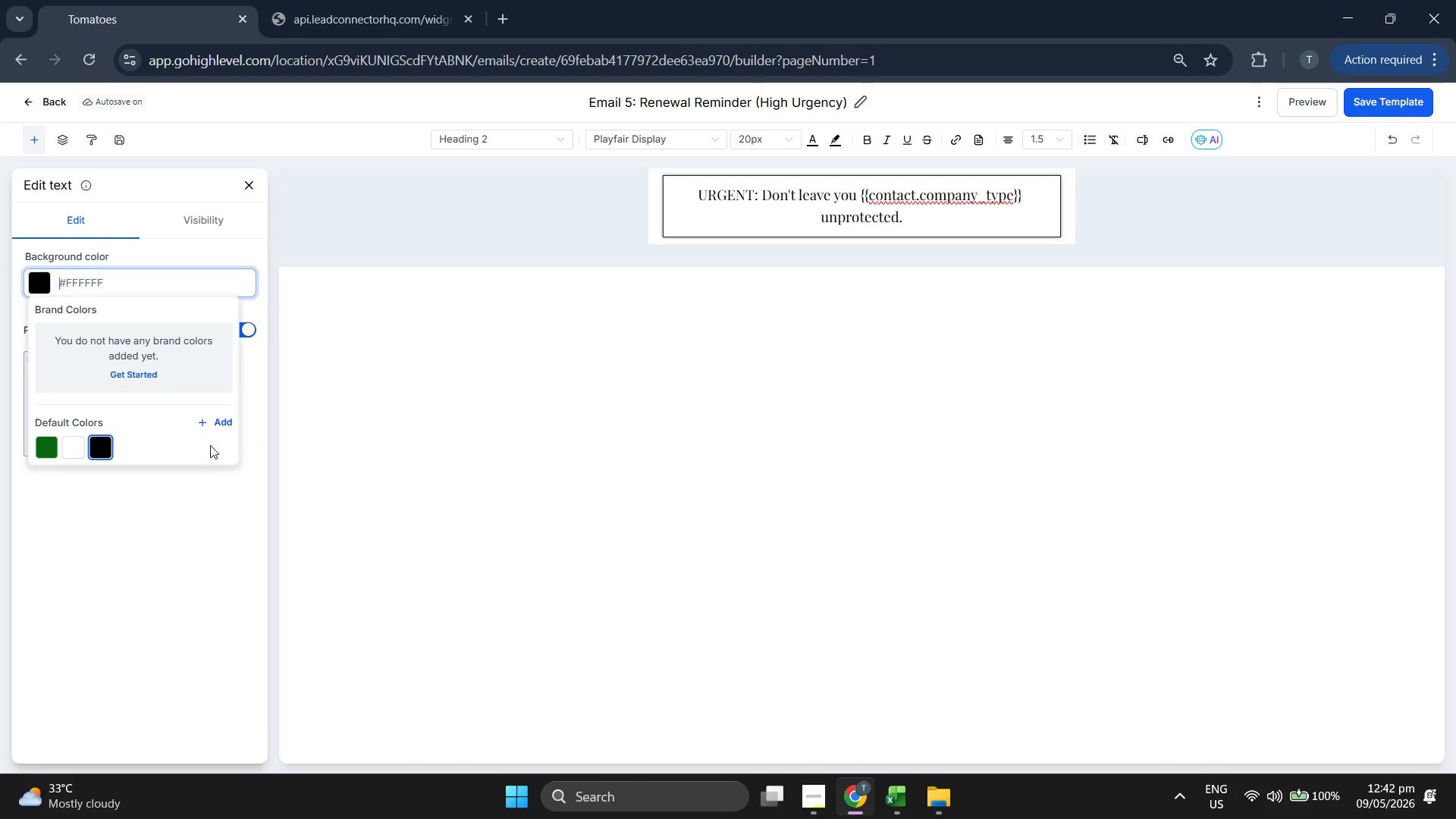 
left_click([219, 423])
 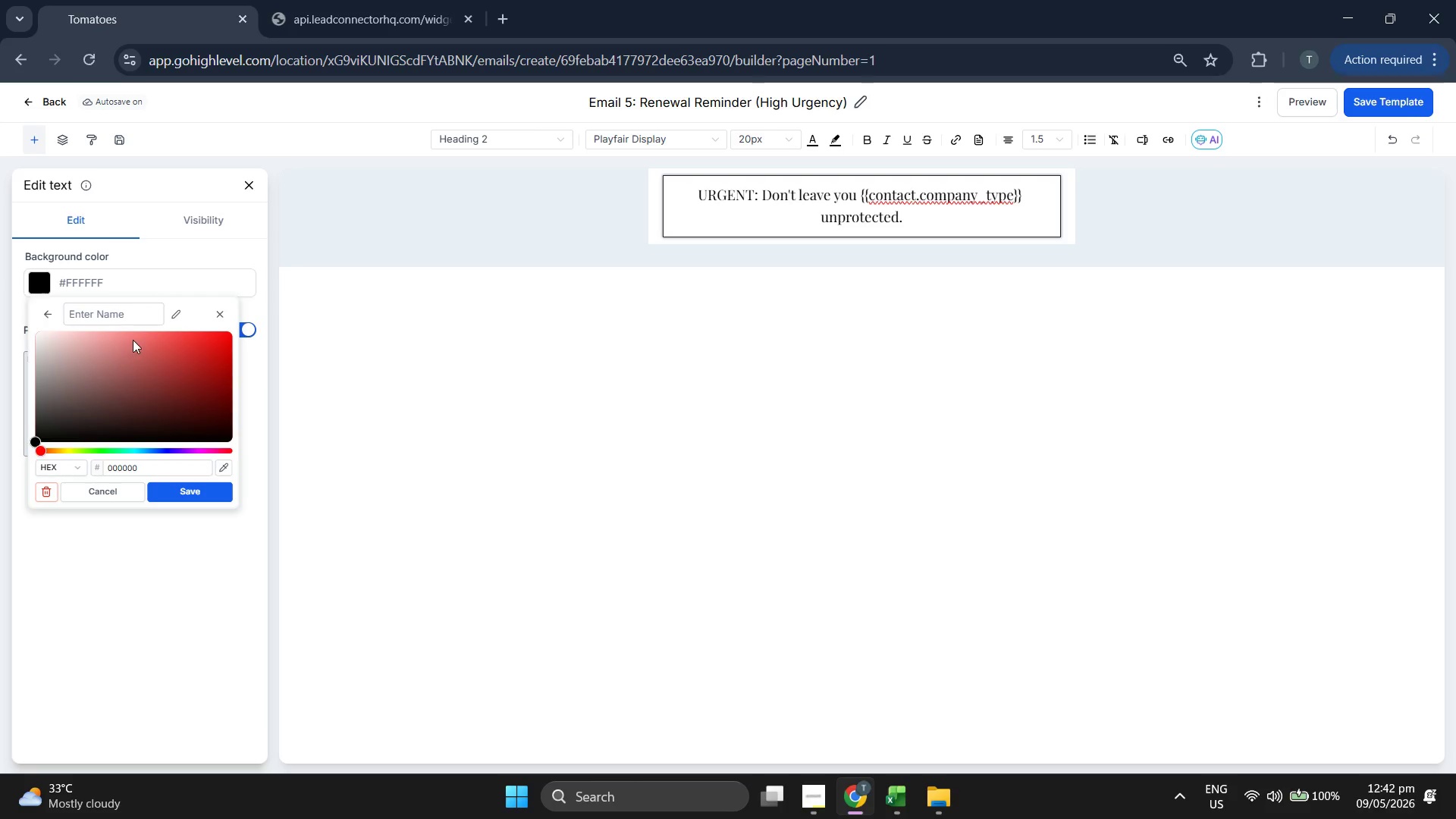 
left_click_drag(start_coordinate=[150, 341], to_coordinate=[120, 336])
 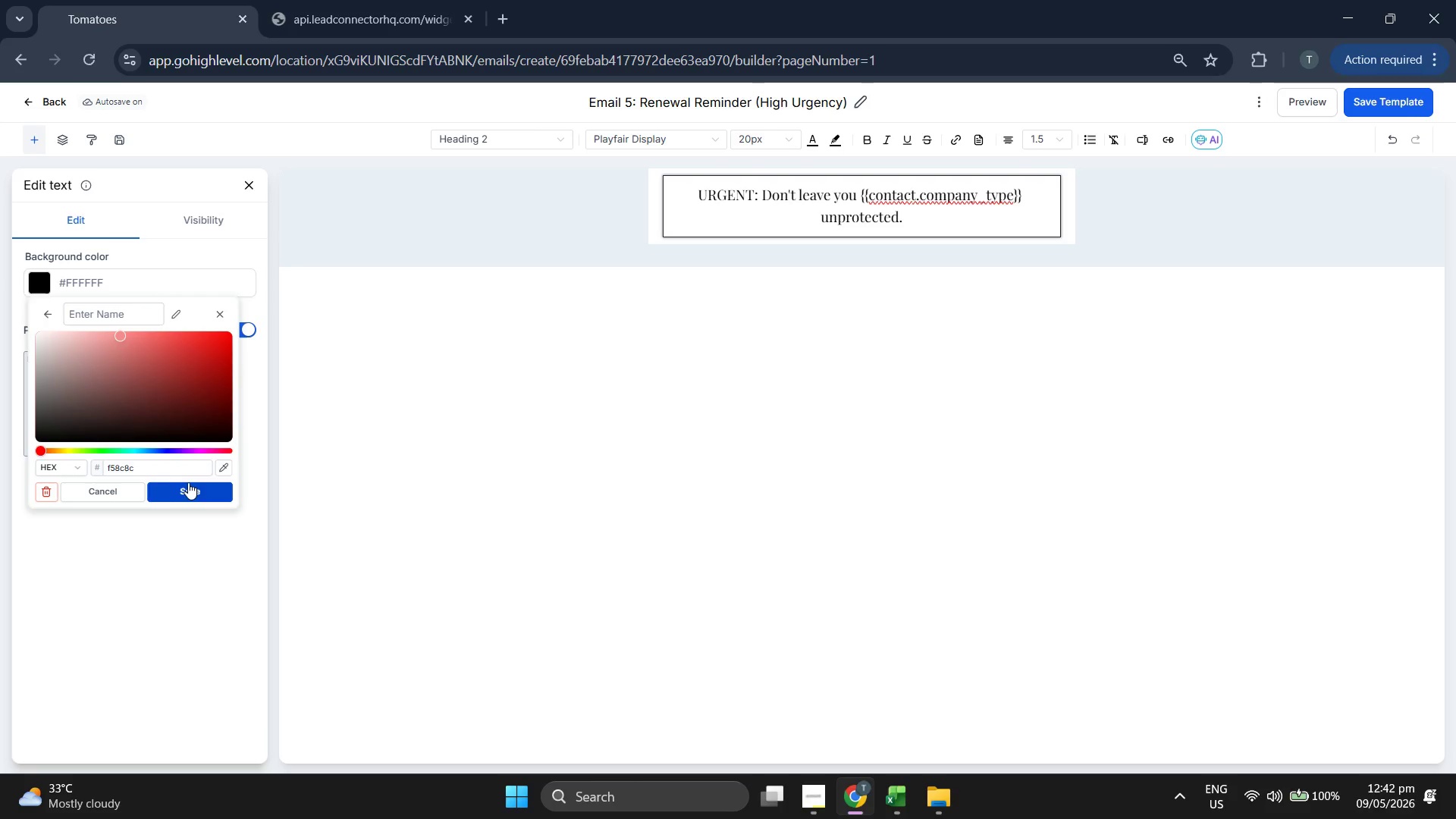 
left_click([189, 482])
 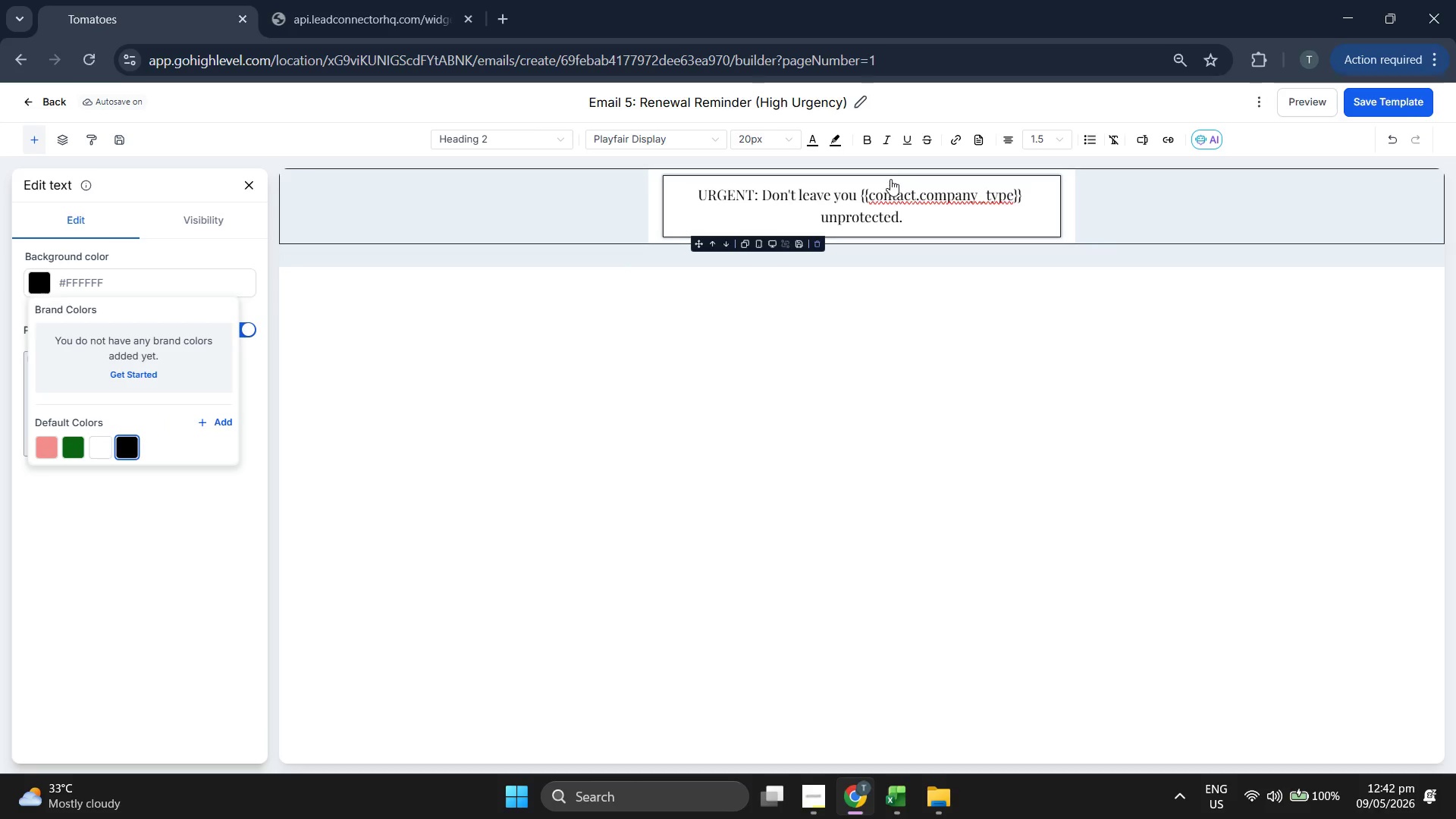 
double_click([877, 193])
 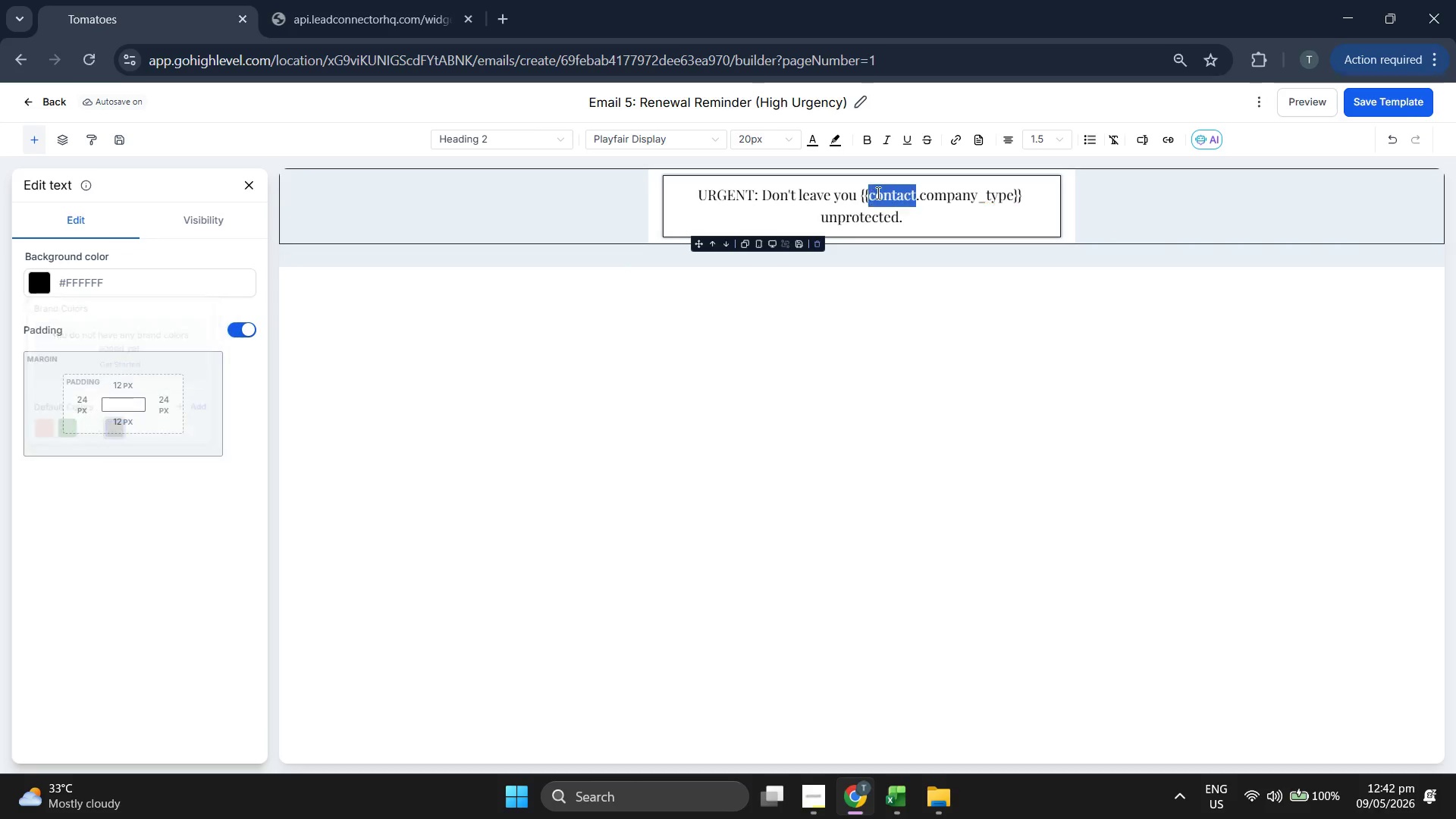 
triple_click([877, 193])
 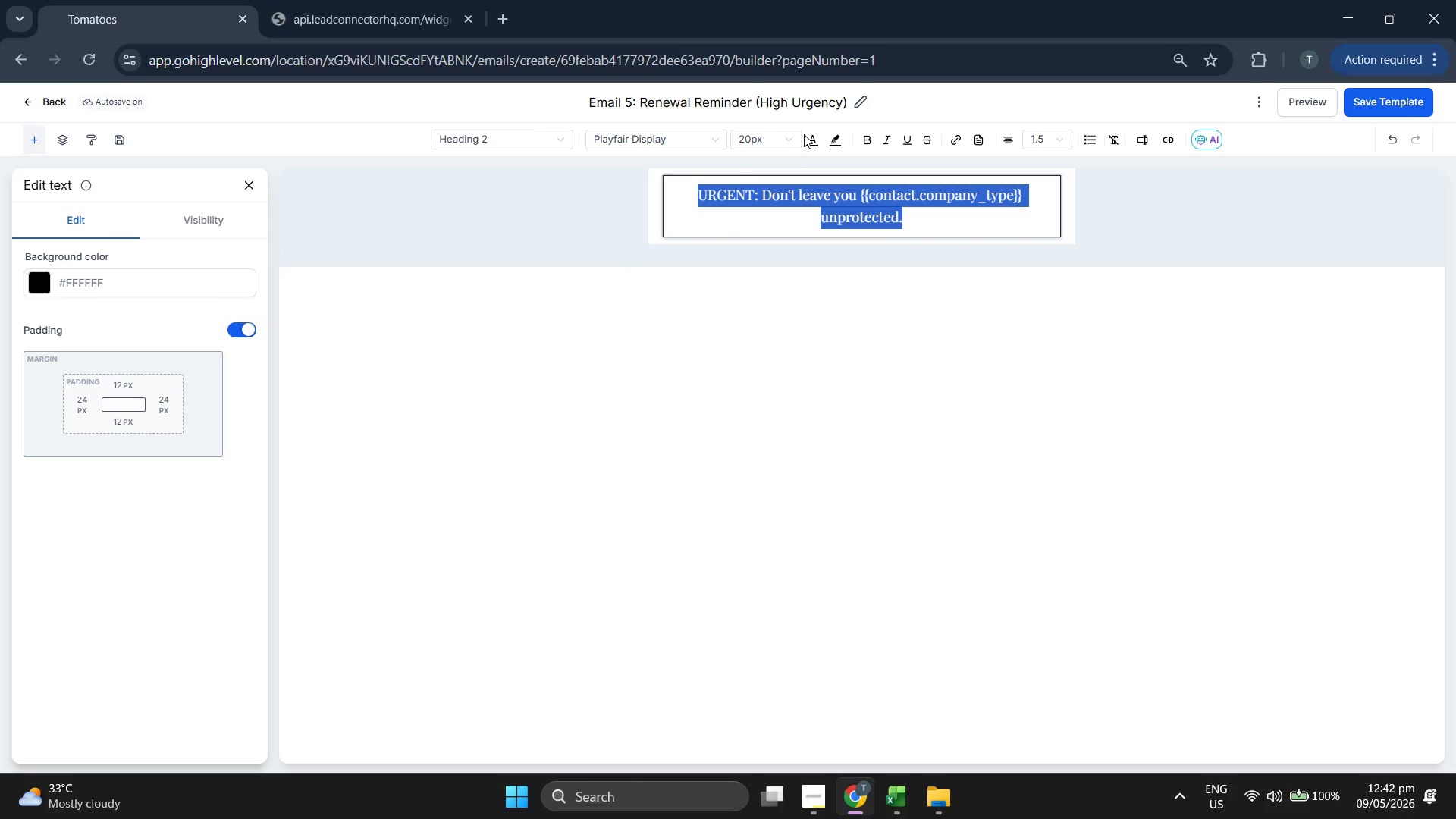 
left_click([814, 138])
 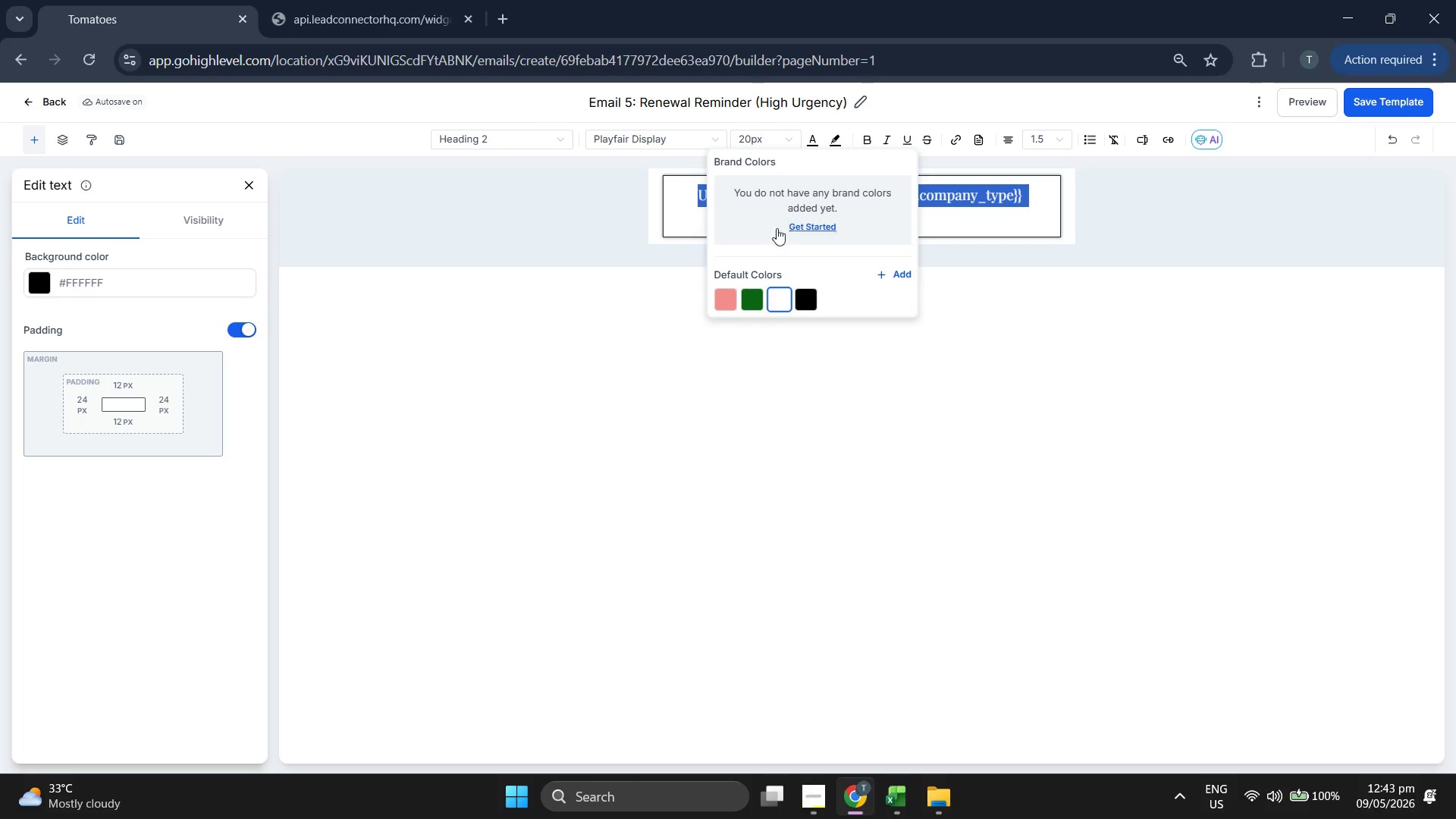 
left_click([723, 300])
 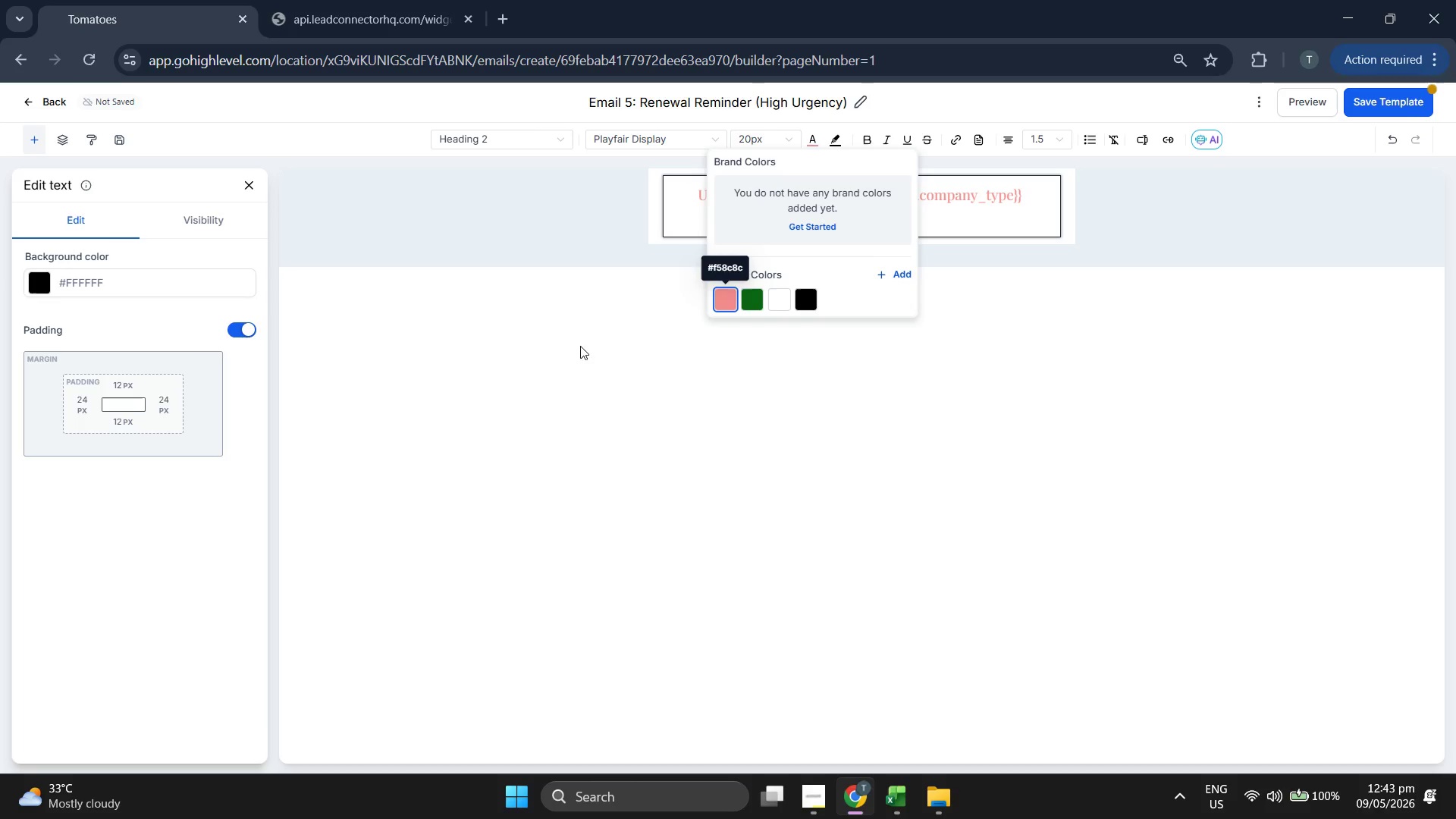 
left_click([565, 350])
 